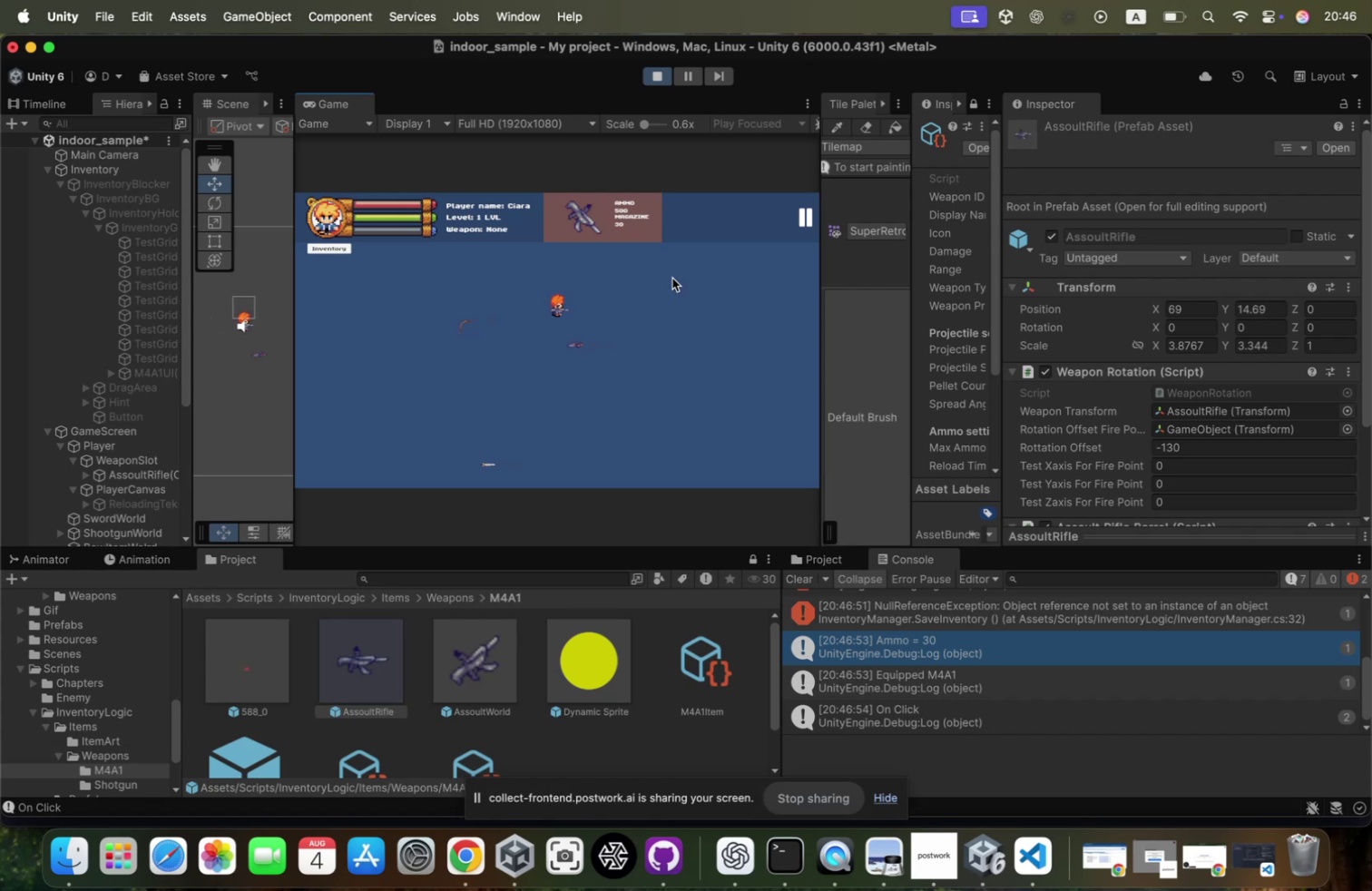 
triple_click([672, 278])
 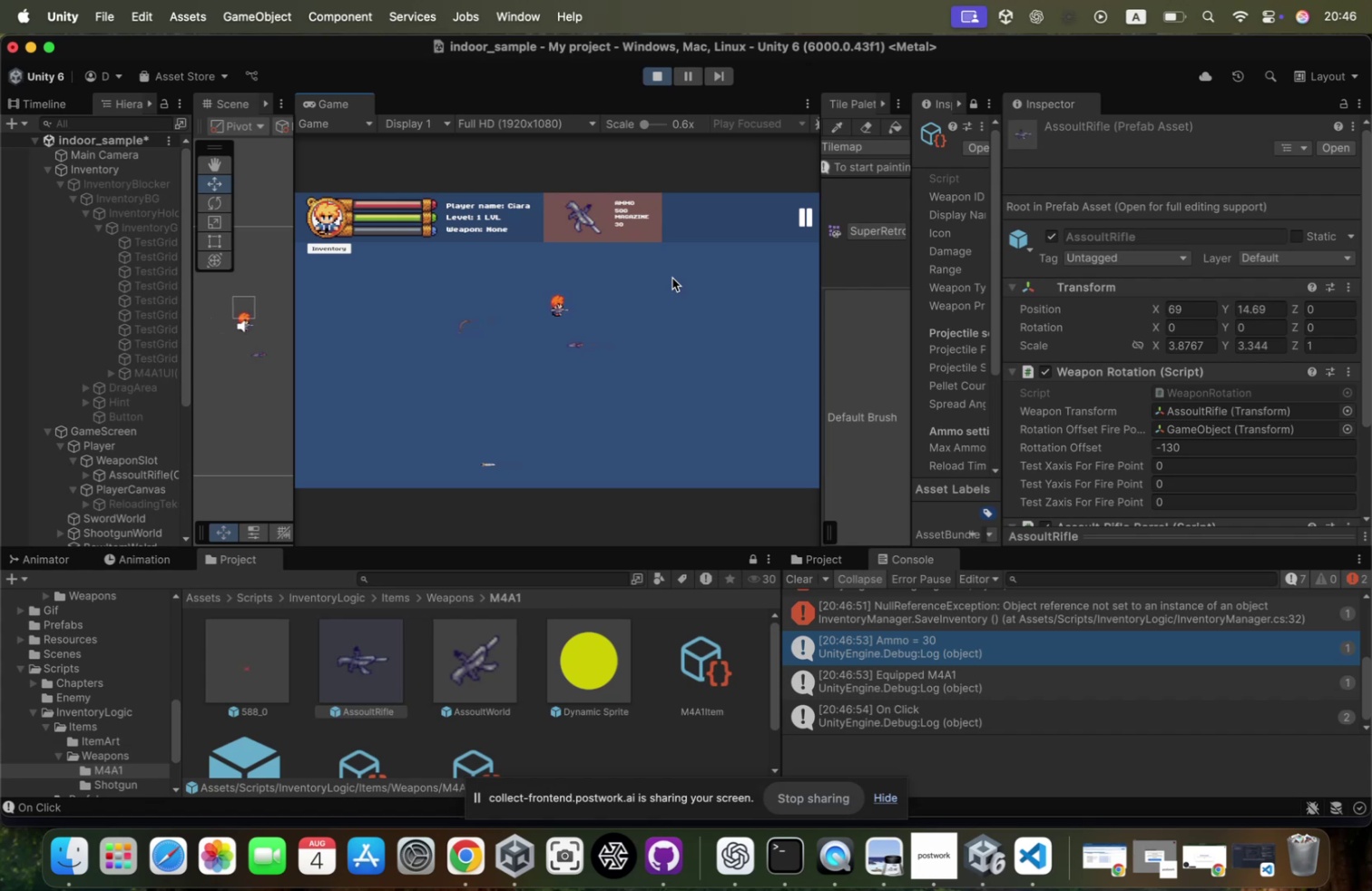 
triple_click([672, 278])
 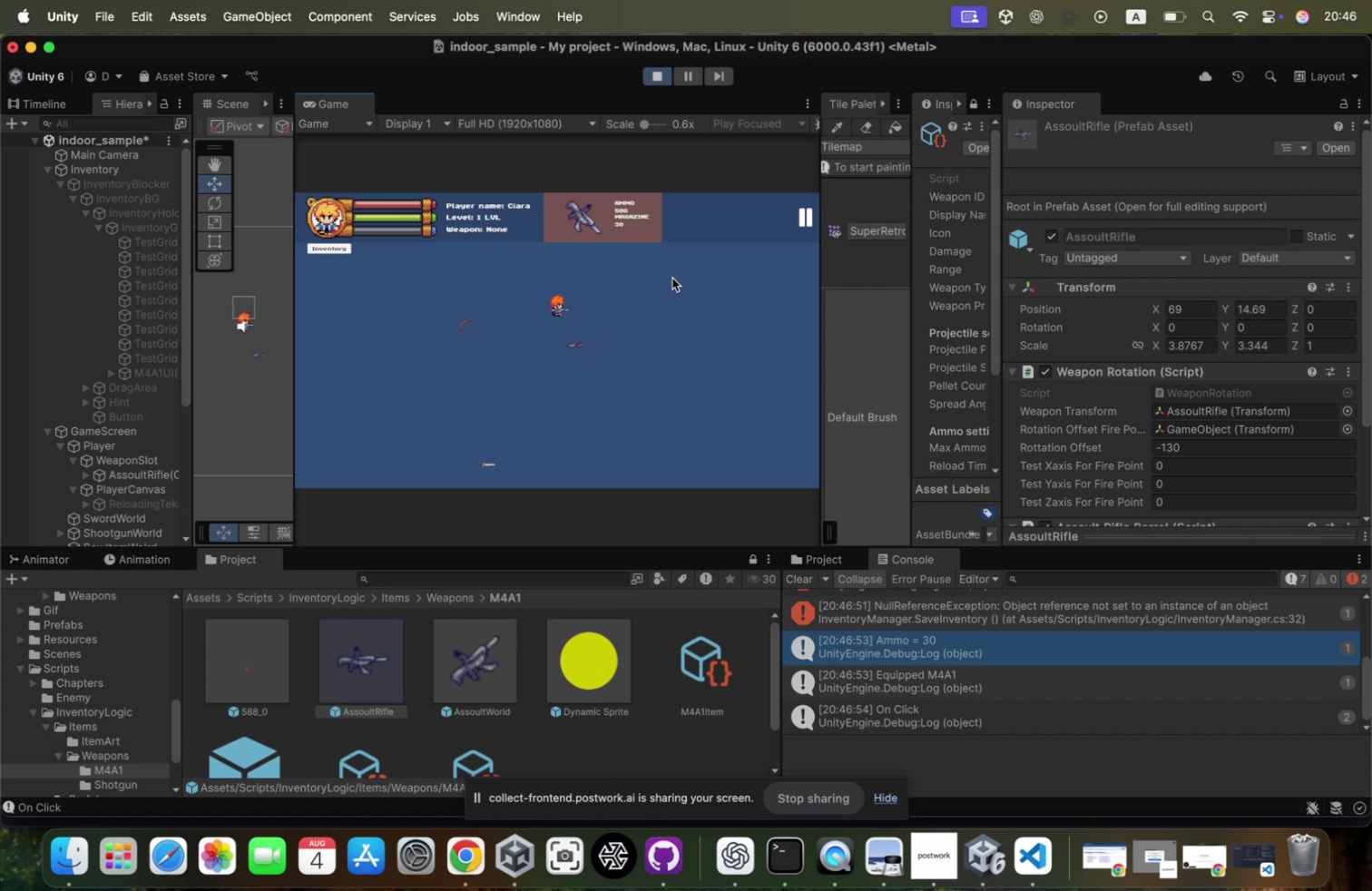 
triple_click([672, 278])
 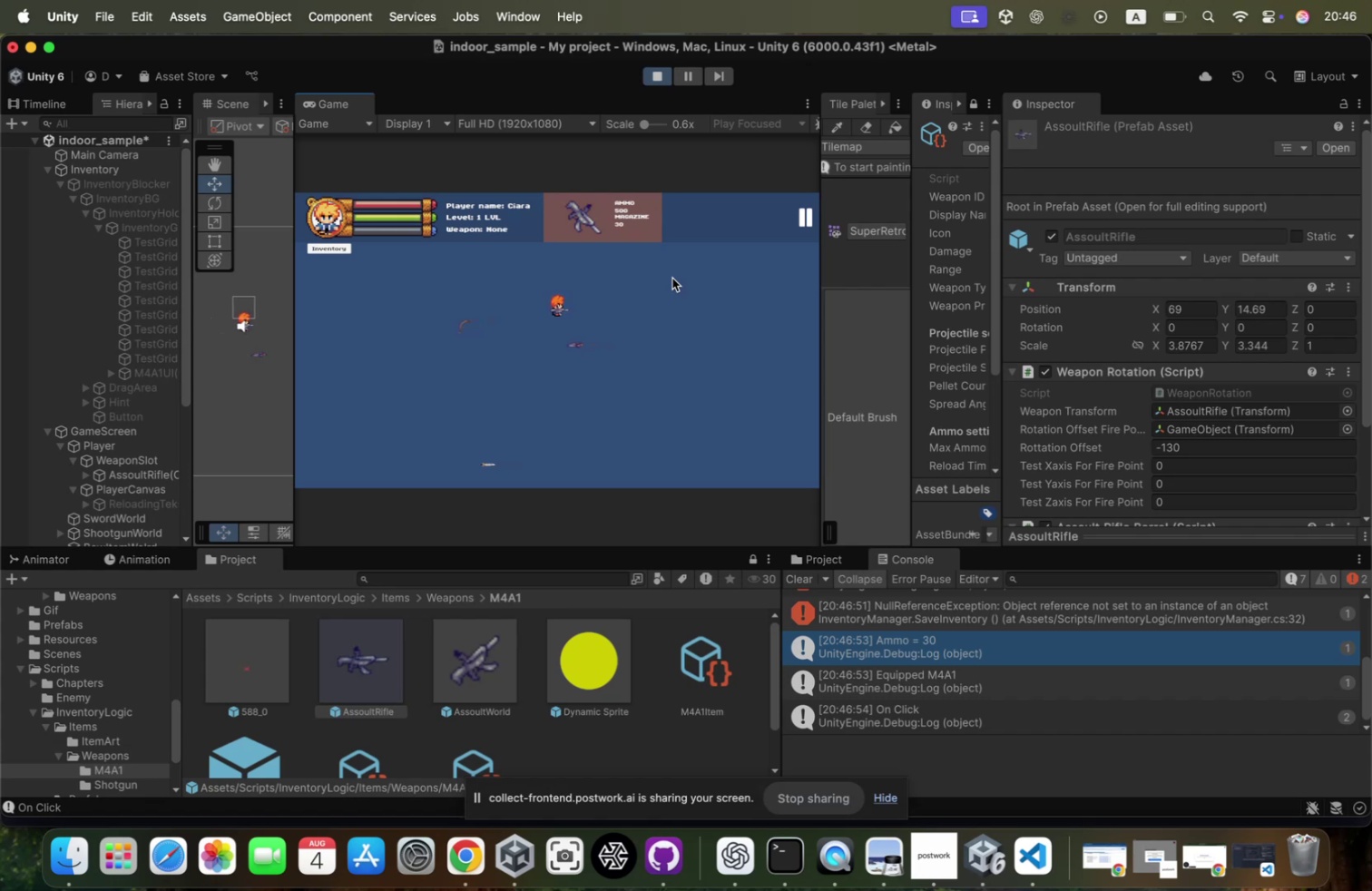 
triple_click([672, 278])
 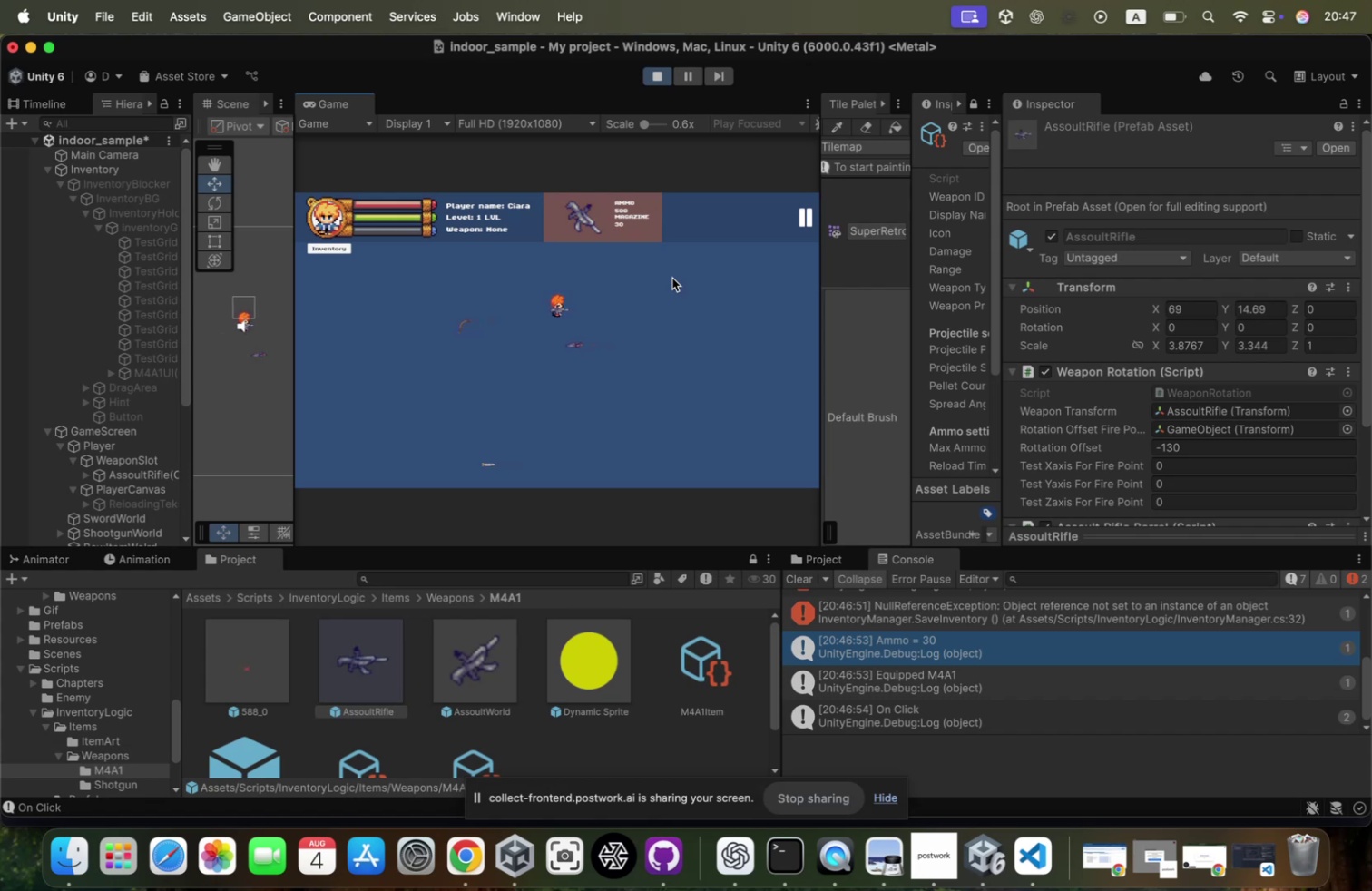 
triple_click([672, 278])
 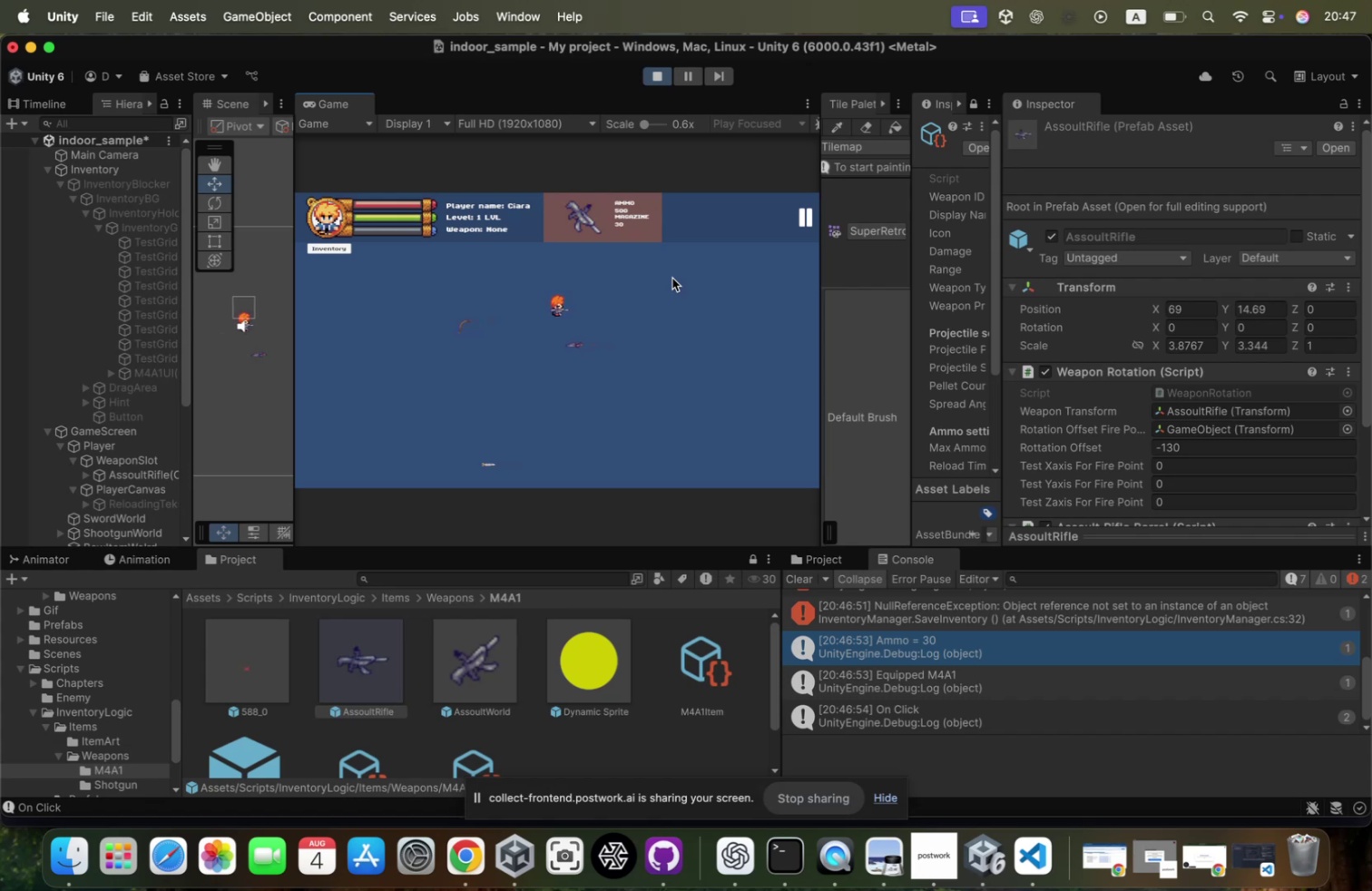 
left_click([672, 278])
 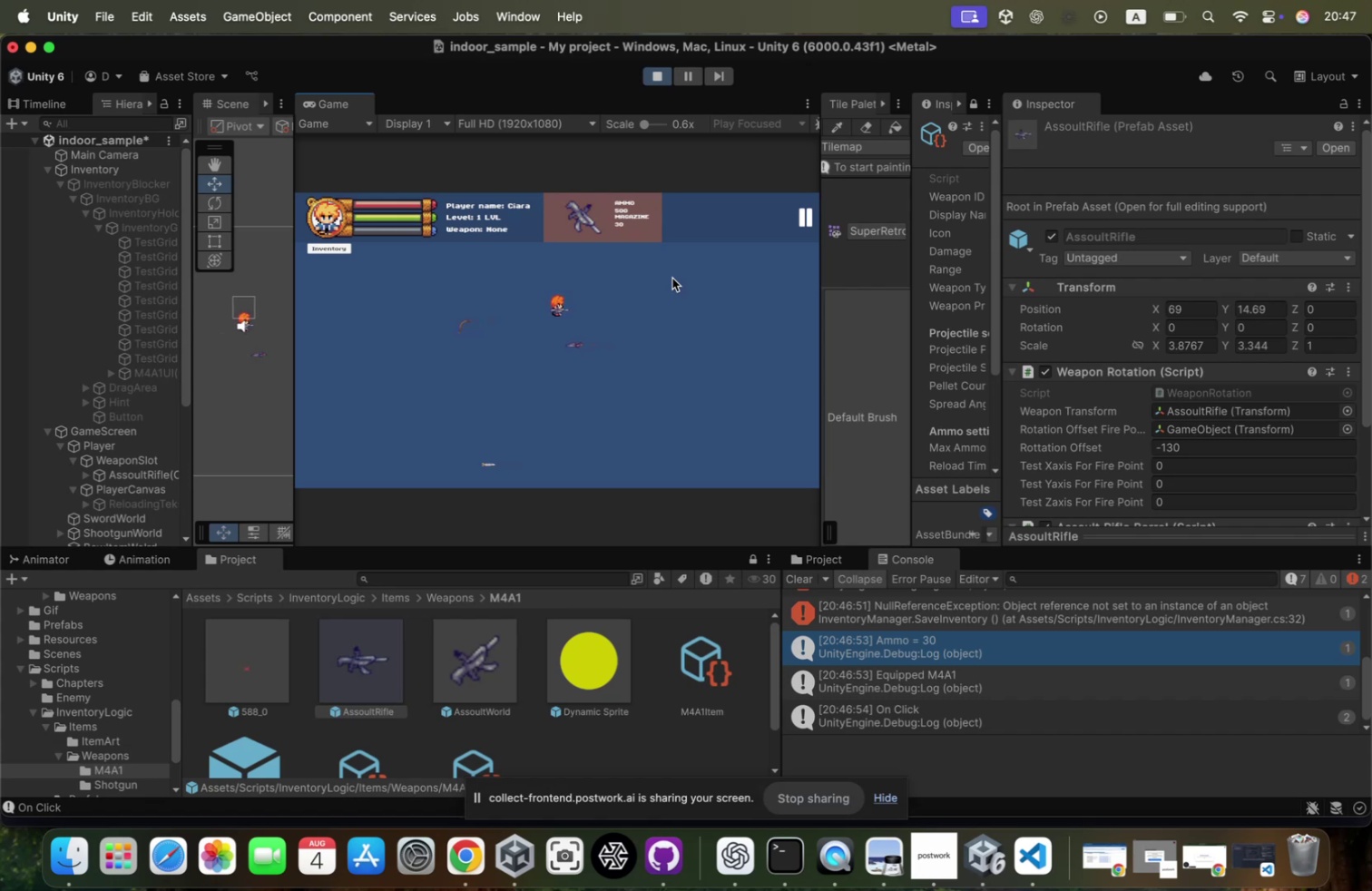 
left_click([672, 278])
 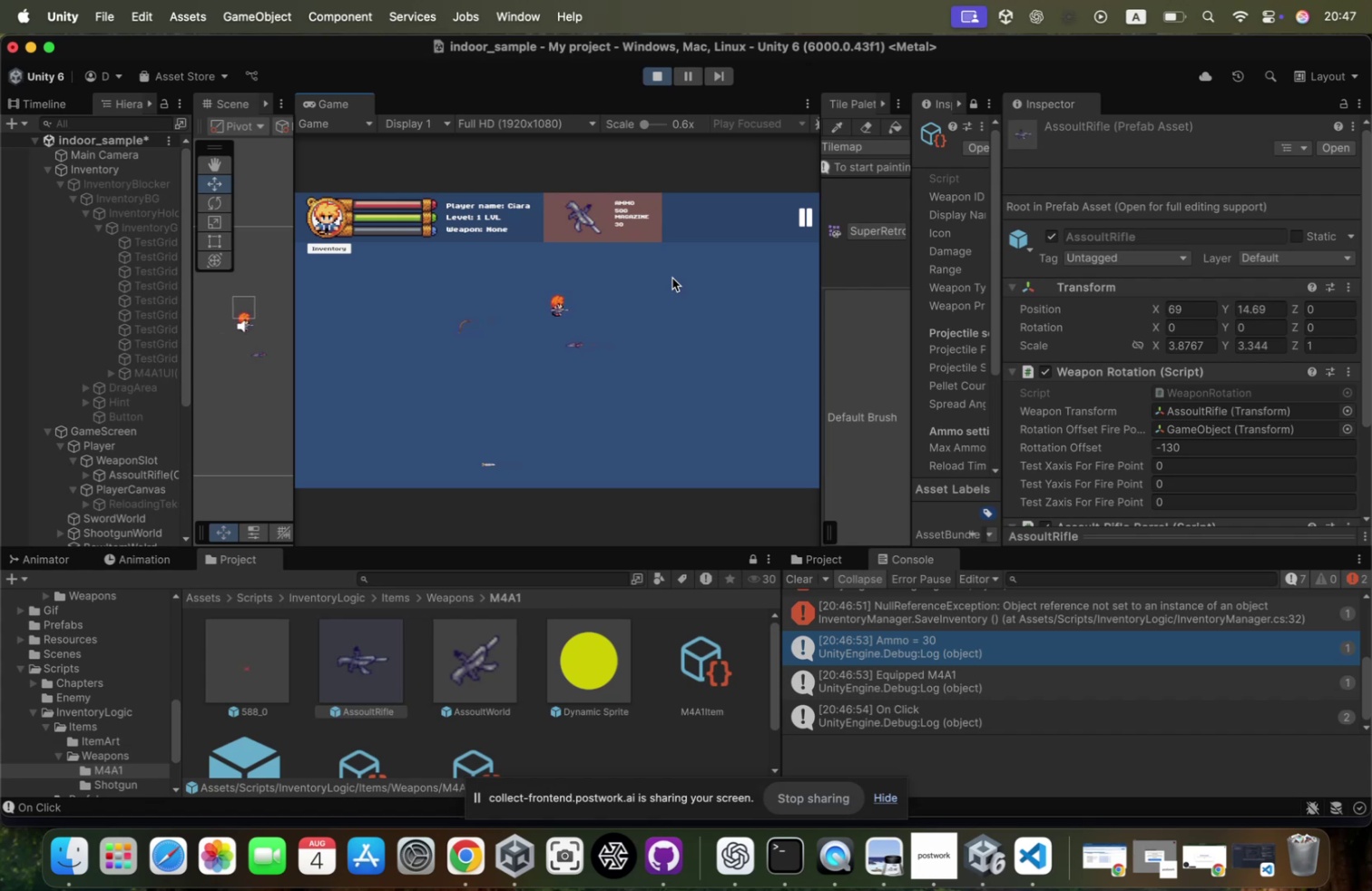 
left_click([672, 278])
 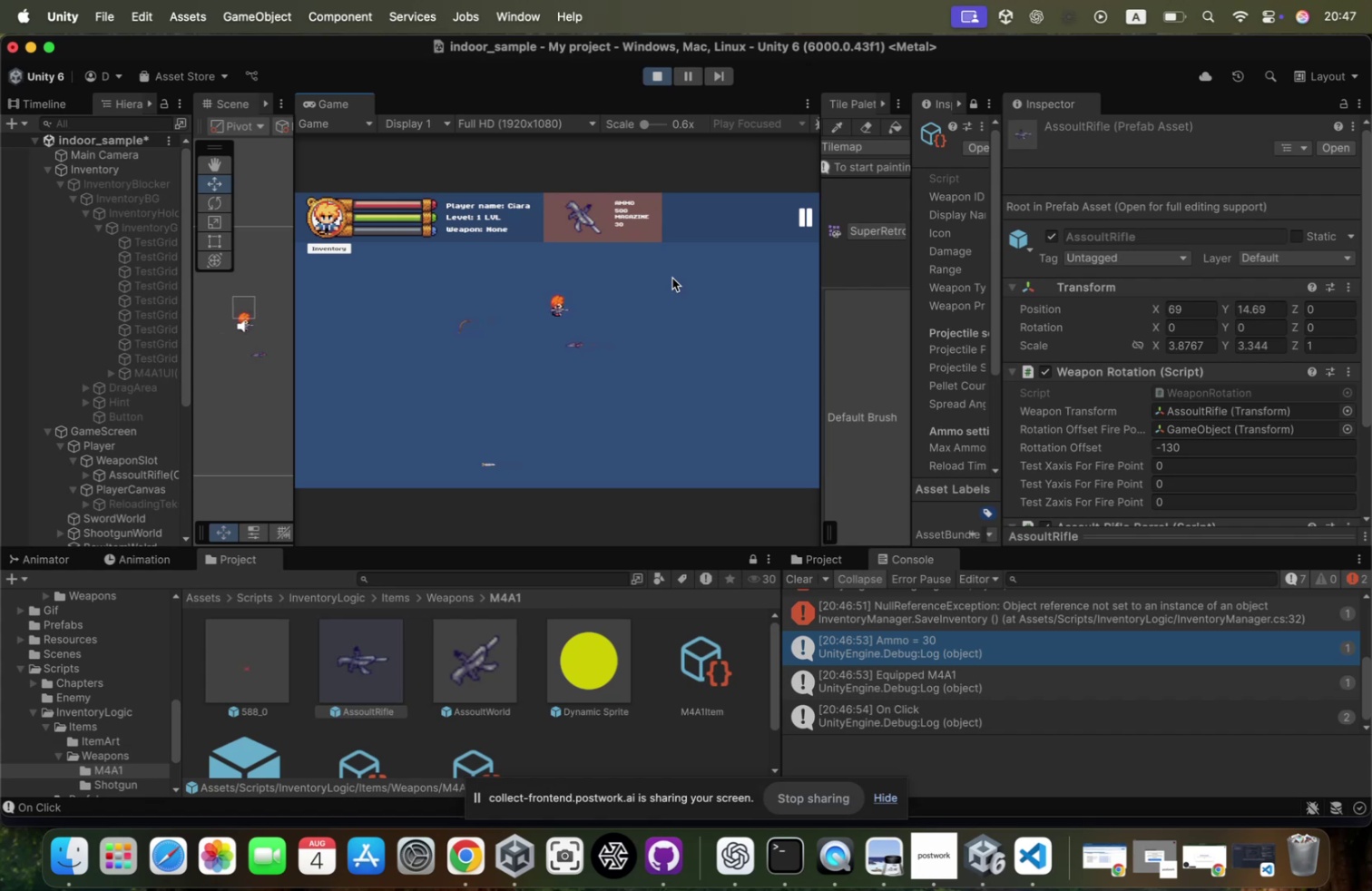 
double_click([672, 278])
 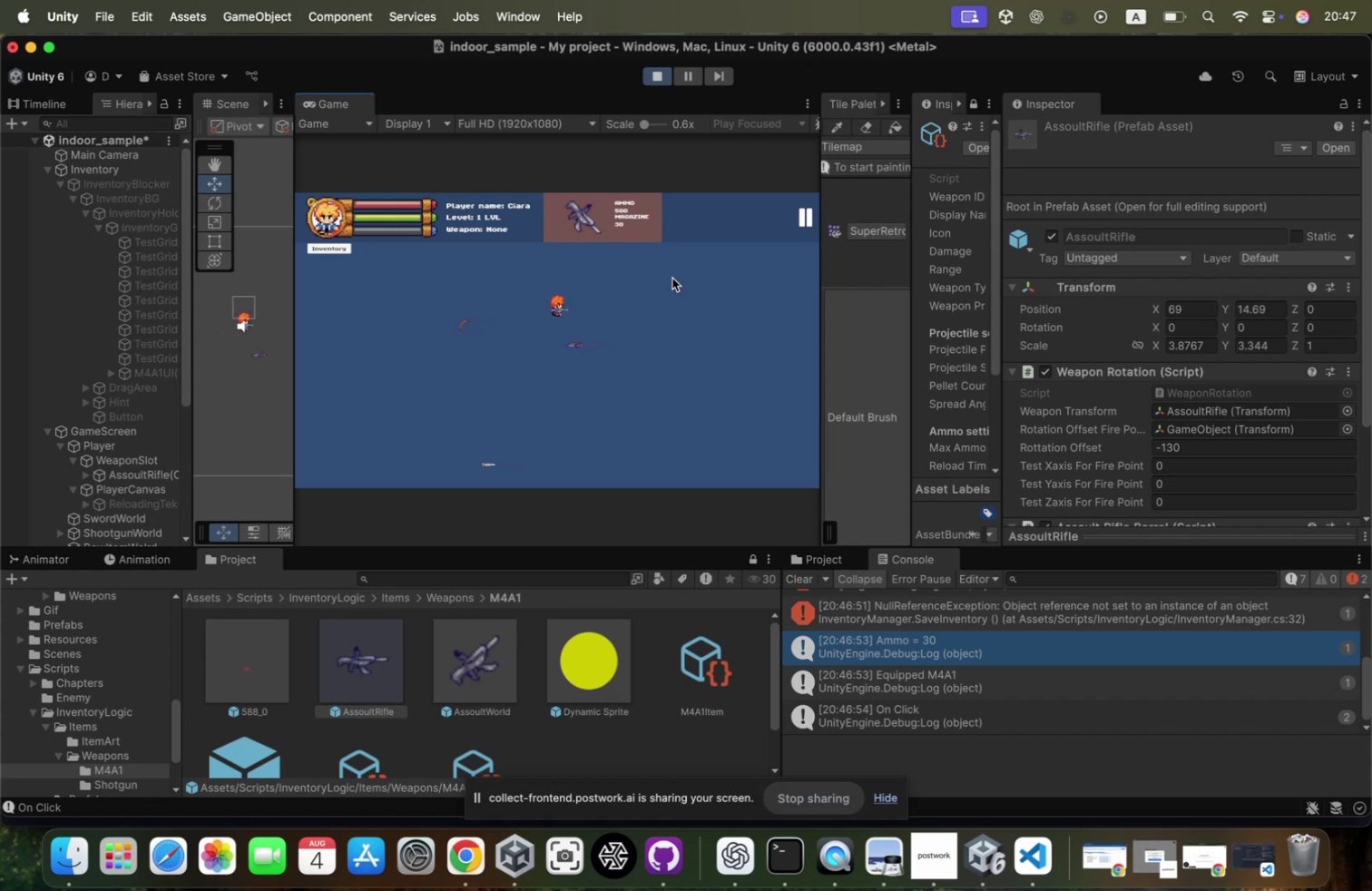 
triple_click([672, 278])
 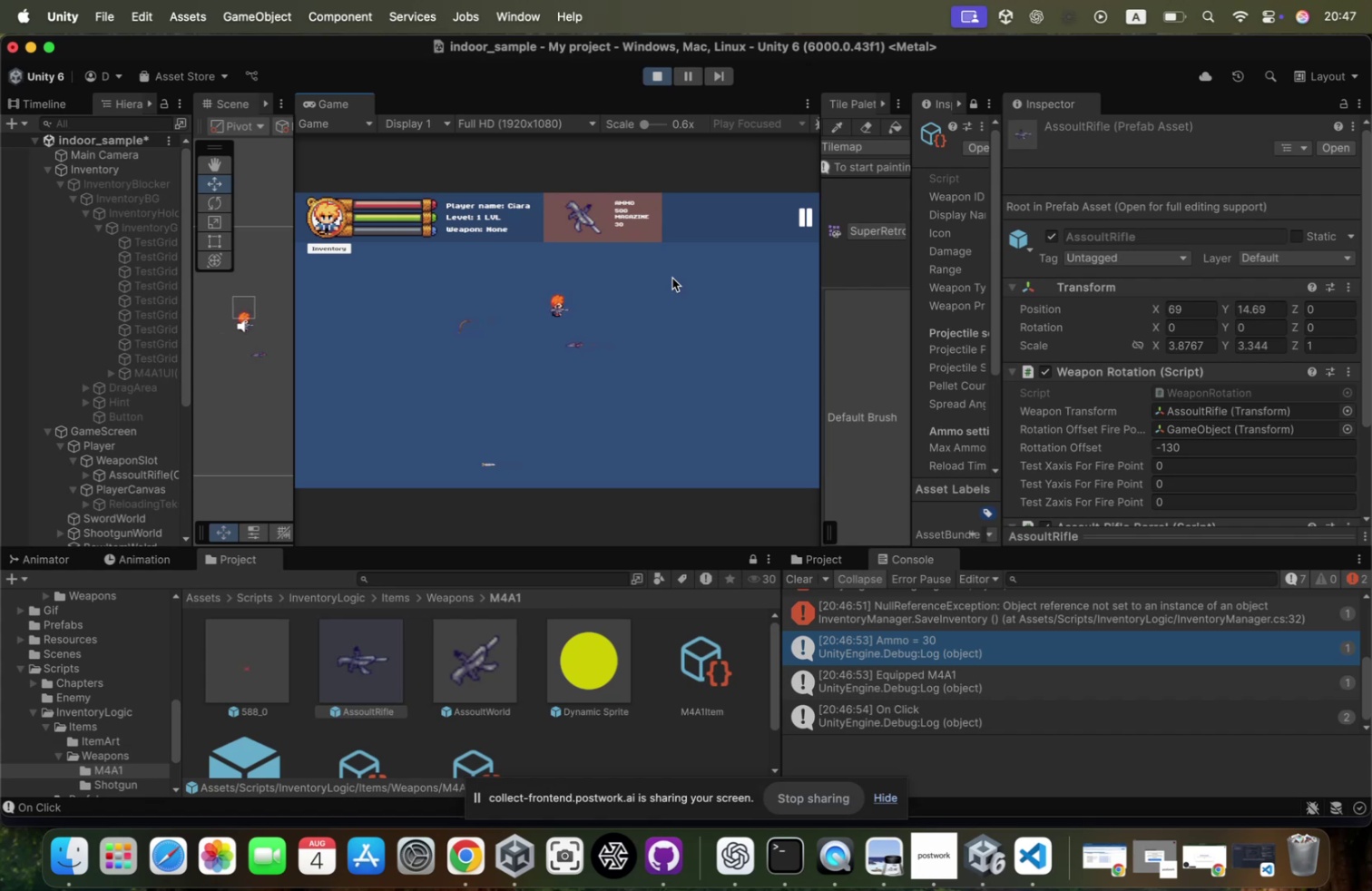 
triple_click([672, 278])
 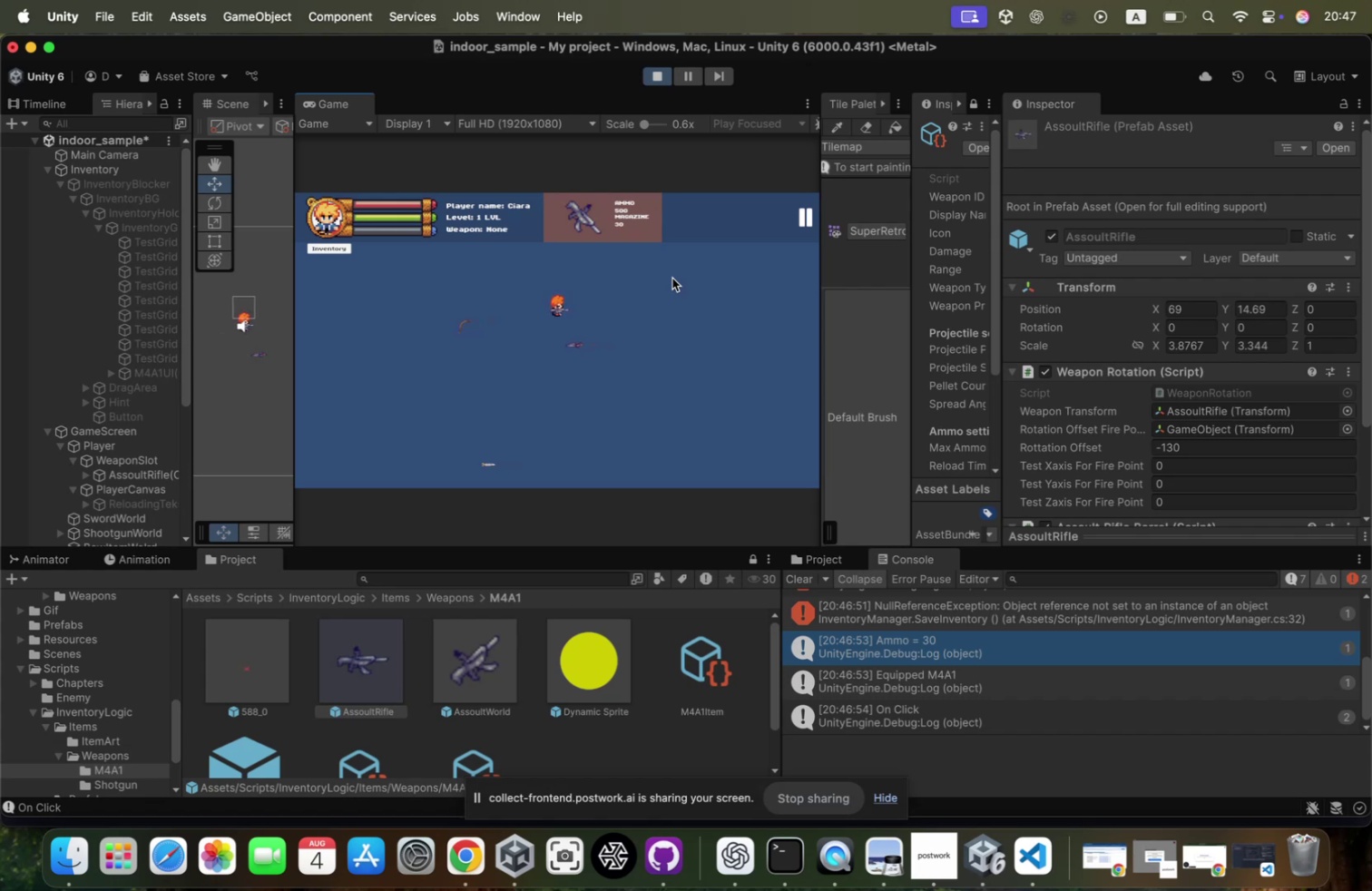 
triple_click([672, 278])
 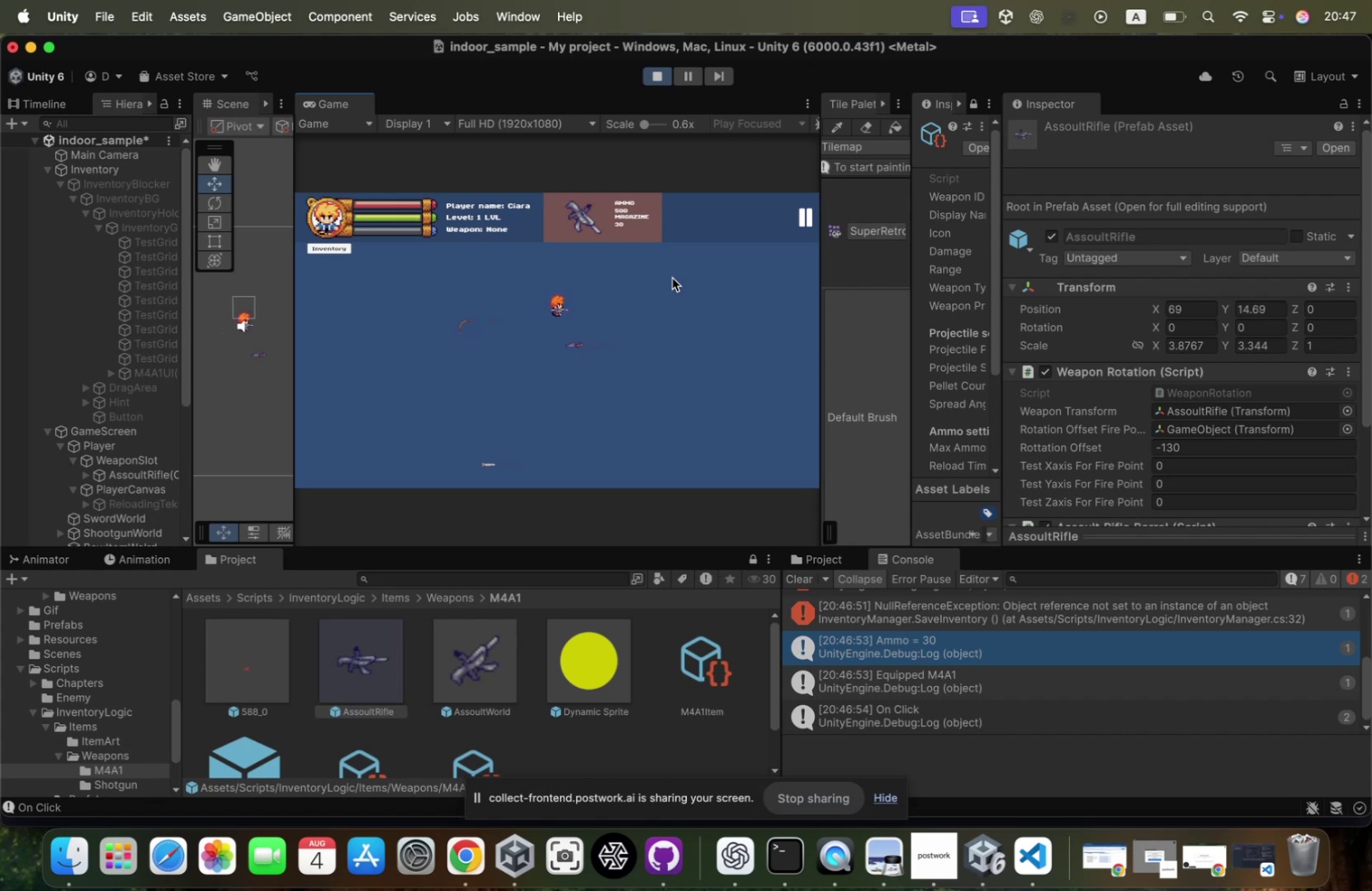 
triple_click([672, 278])
 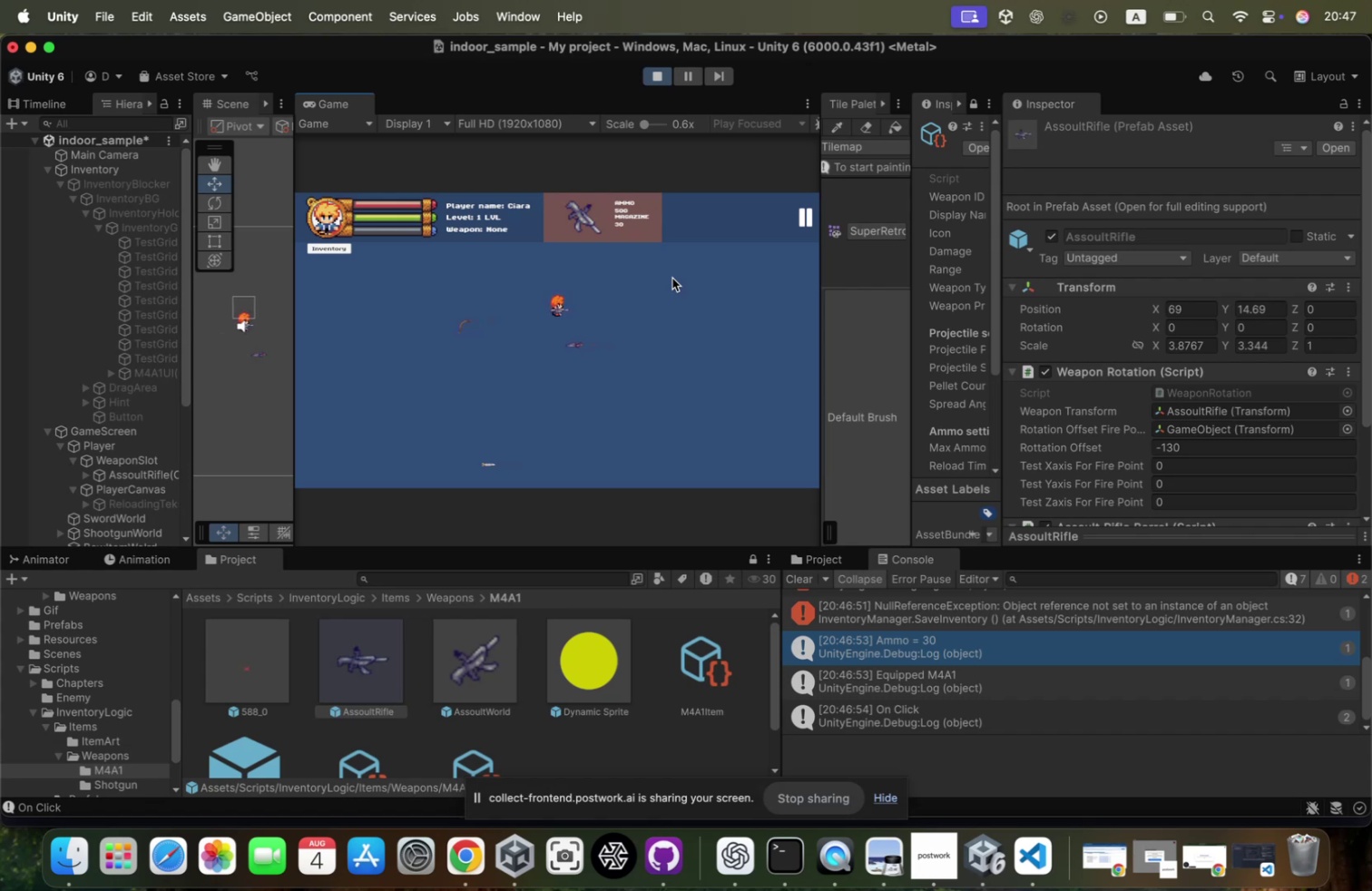 
key(A)
 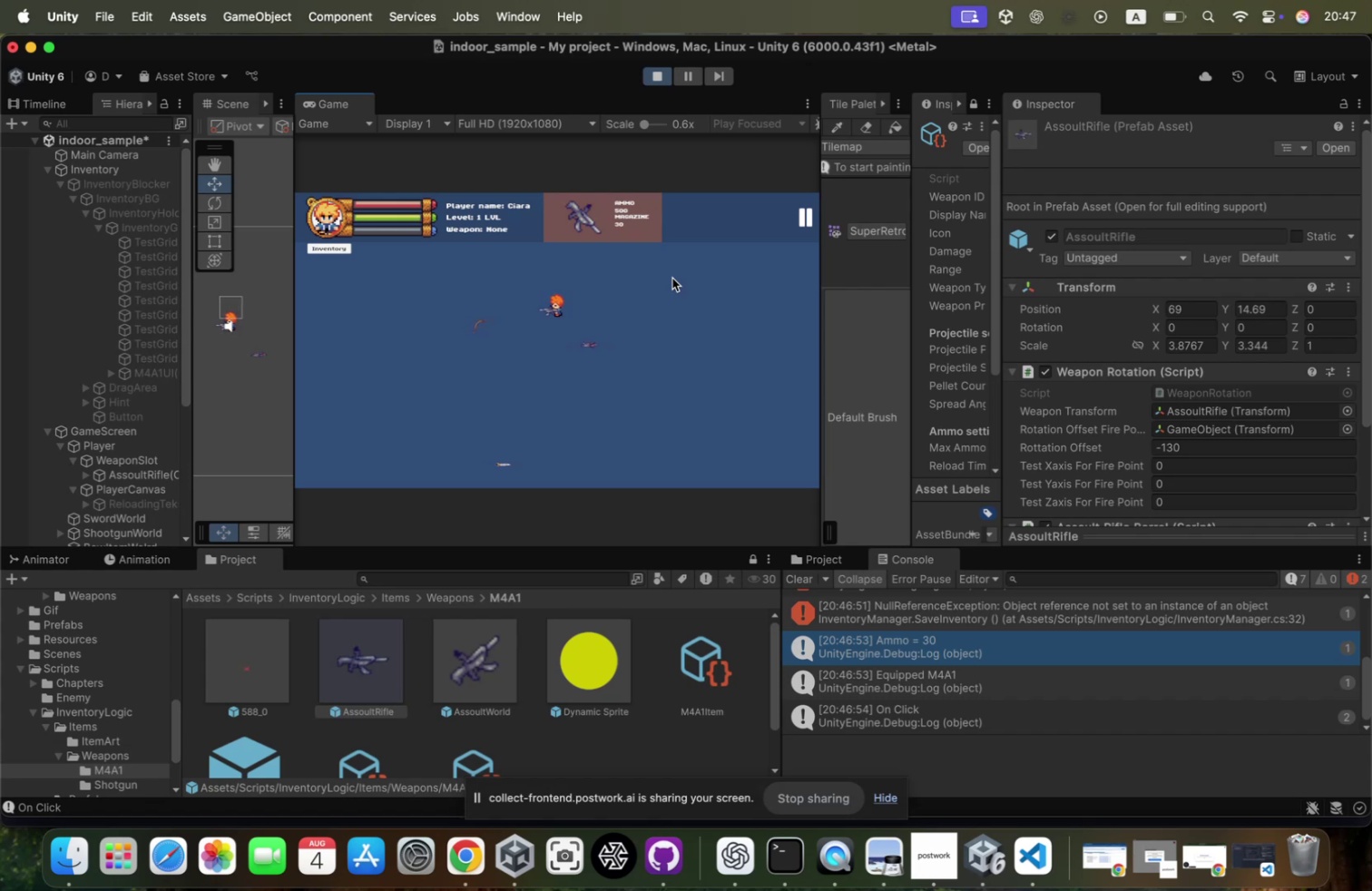 
double_click([672, 278])
 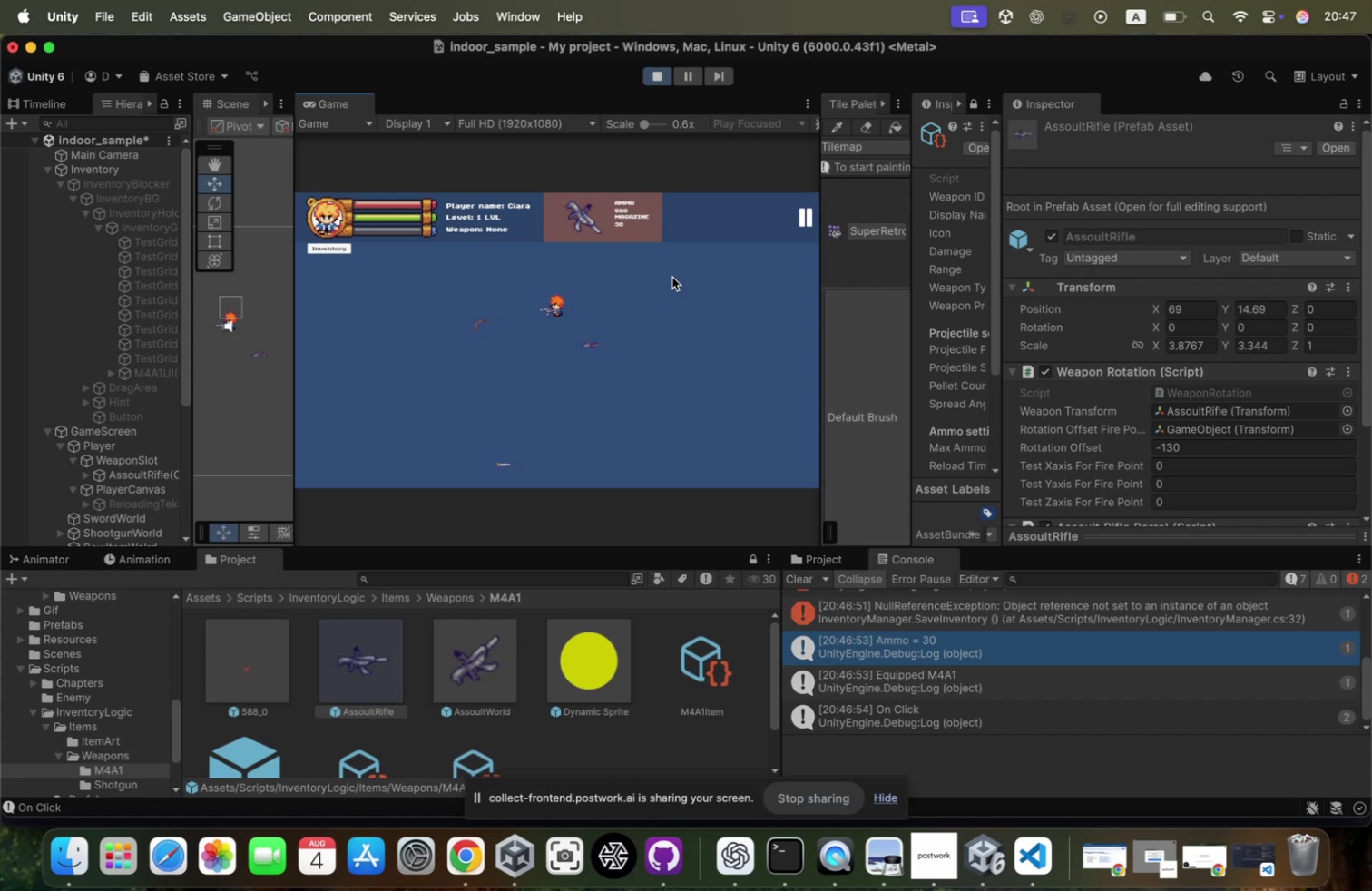 
double_click([672, 277])
 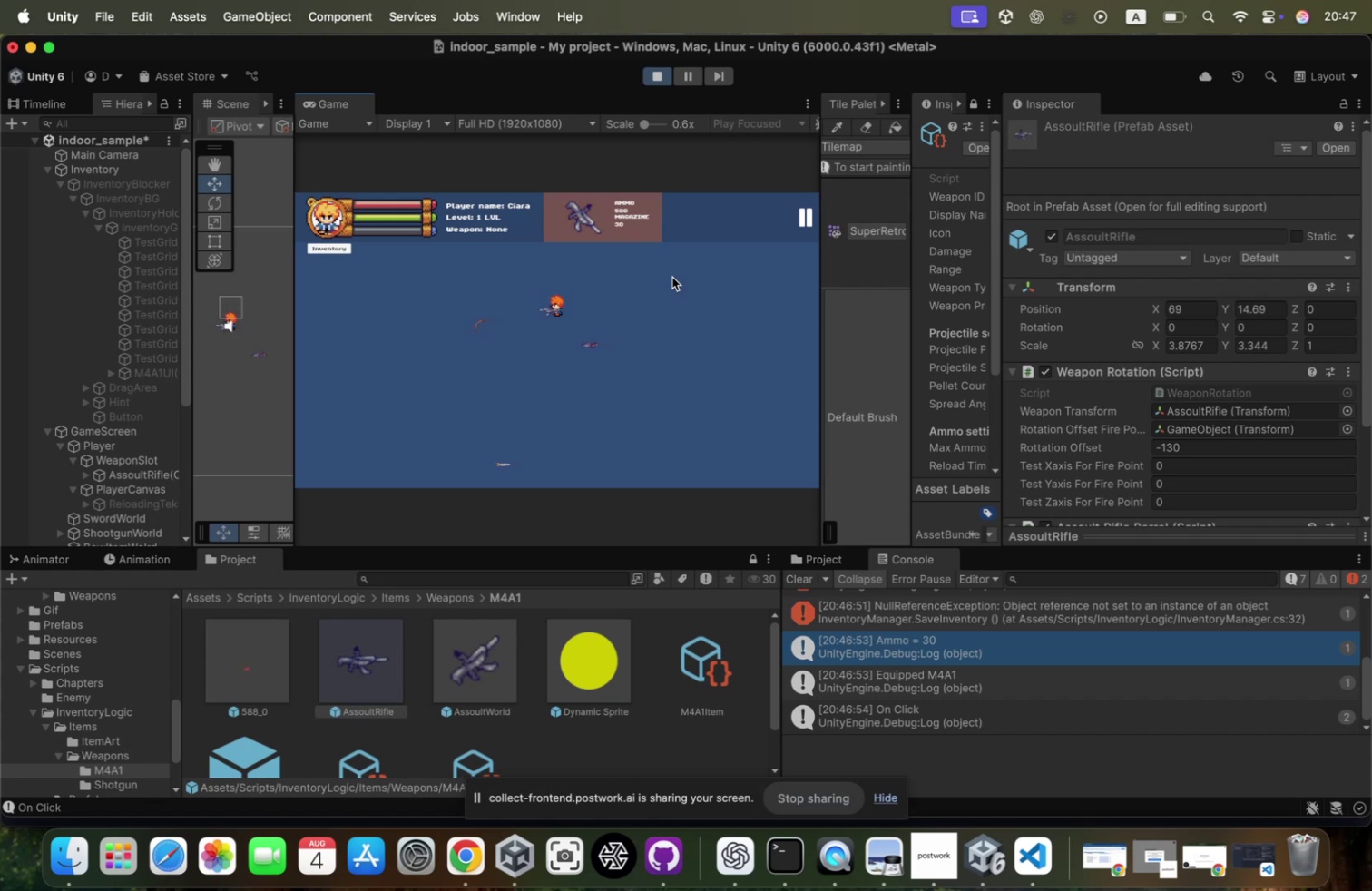 
triple_click([672, 277])
 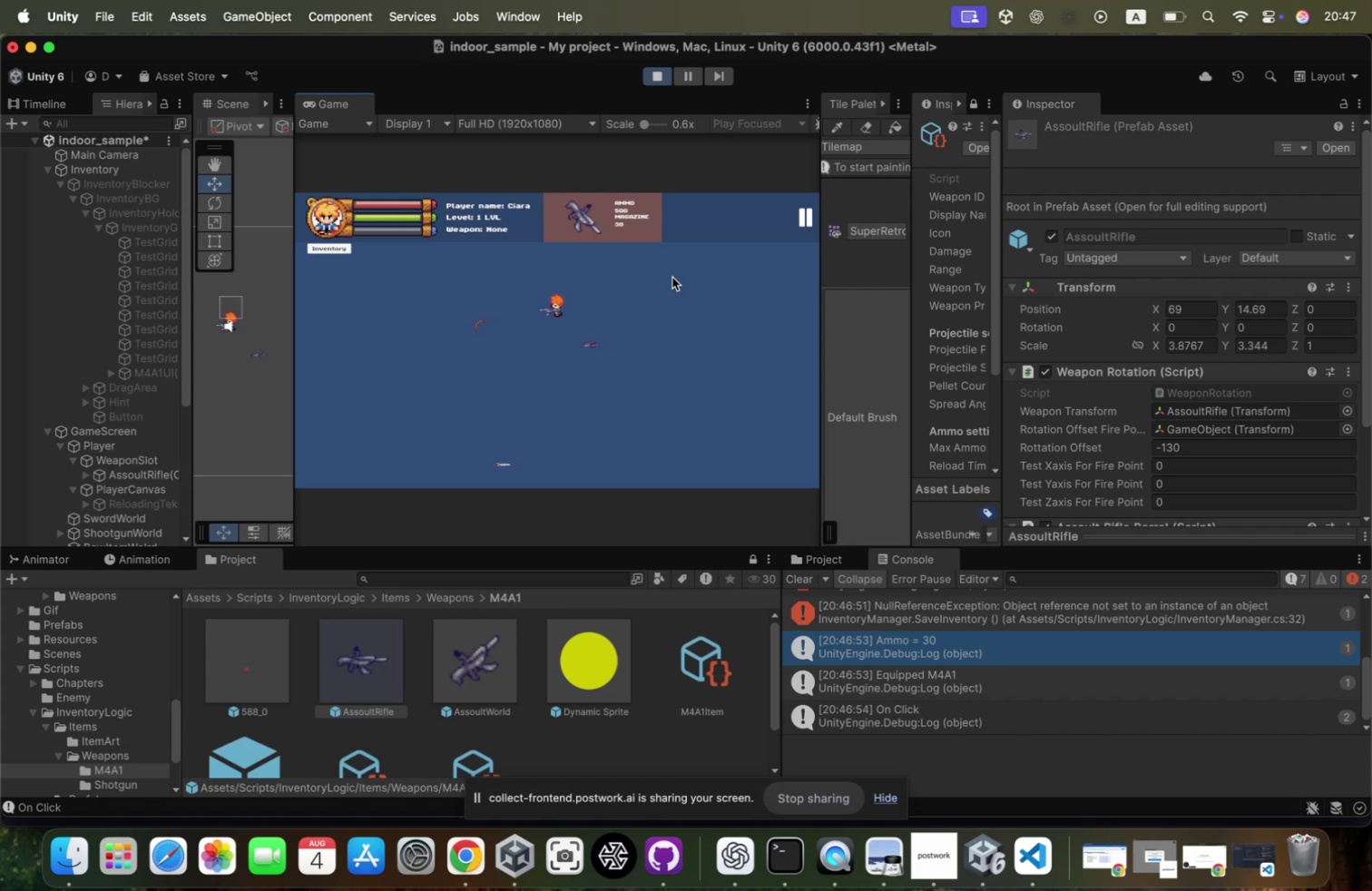 
triple_click([672, 277])
 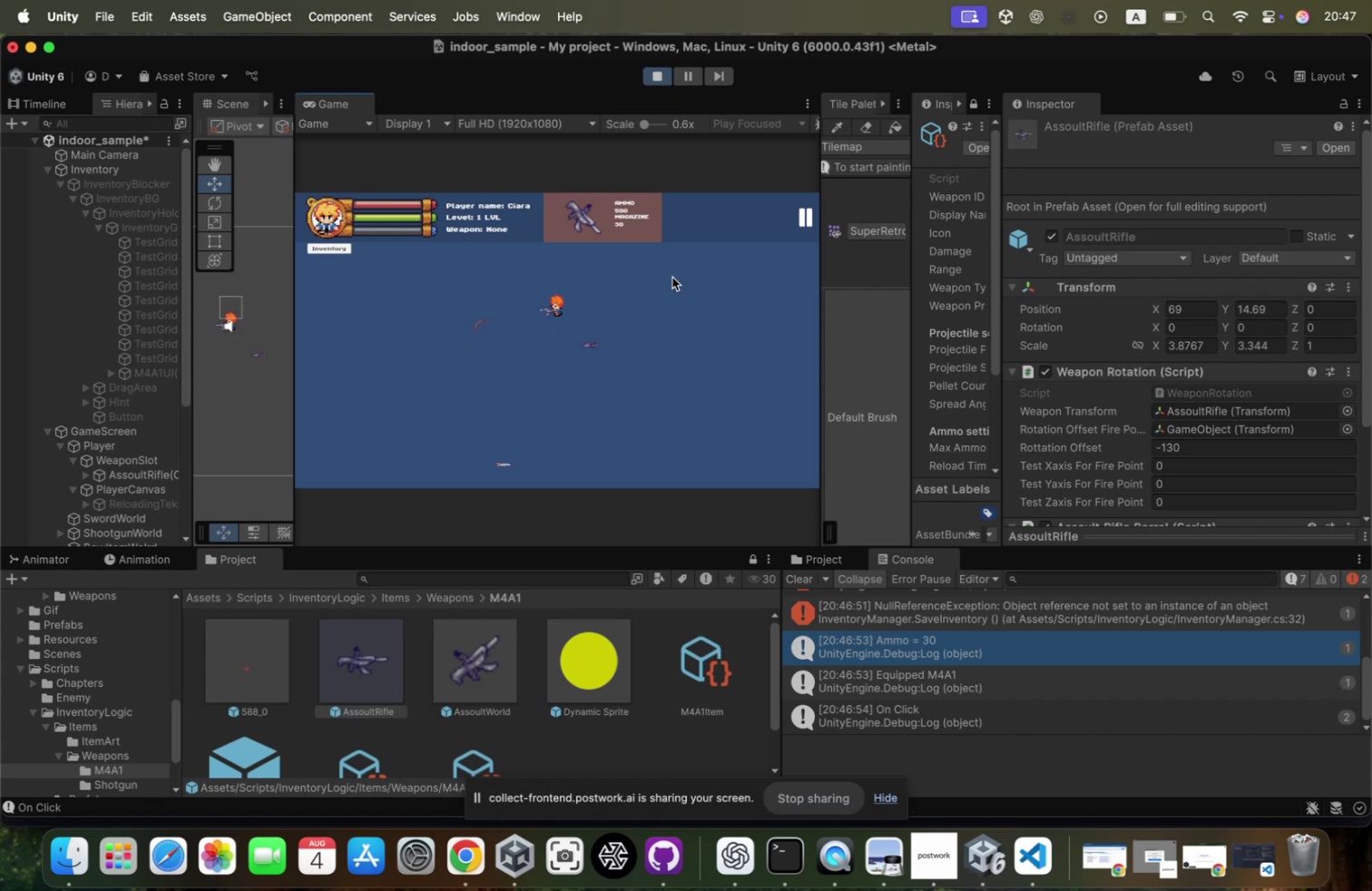 
triple_click([672, 277])
 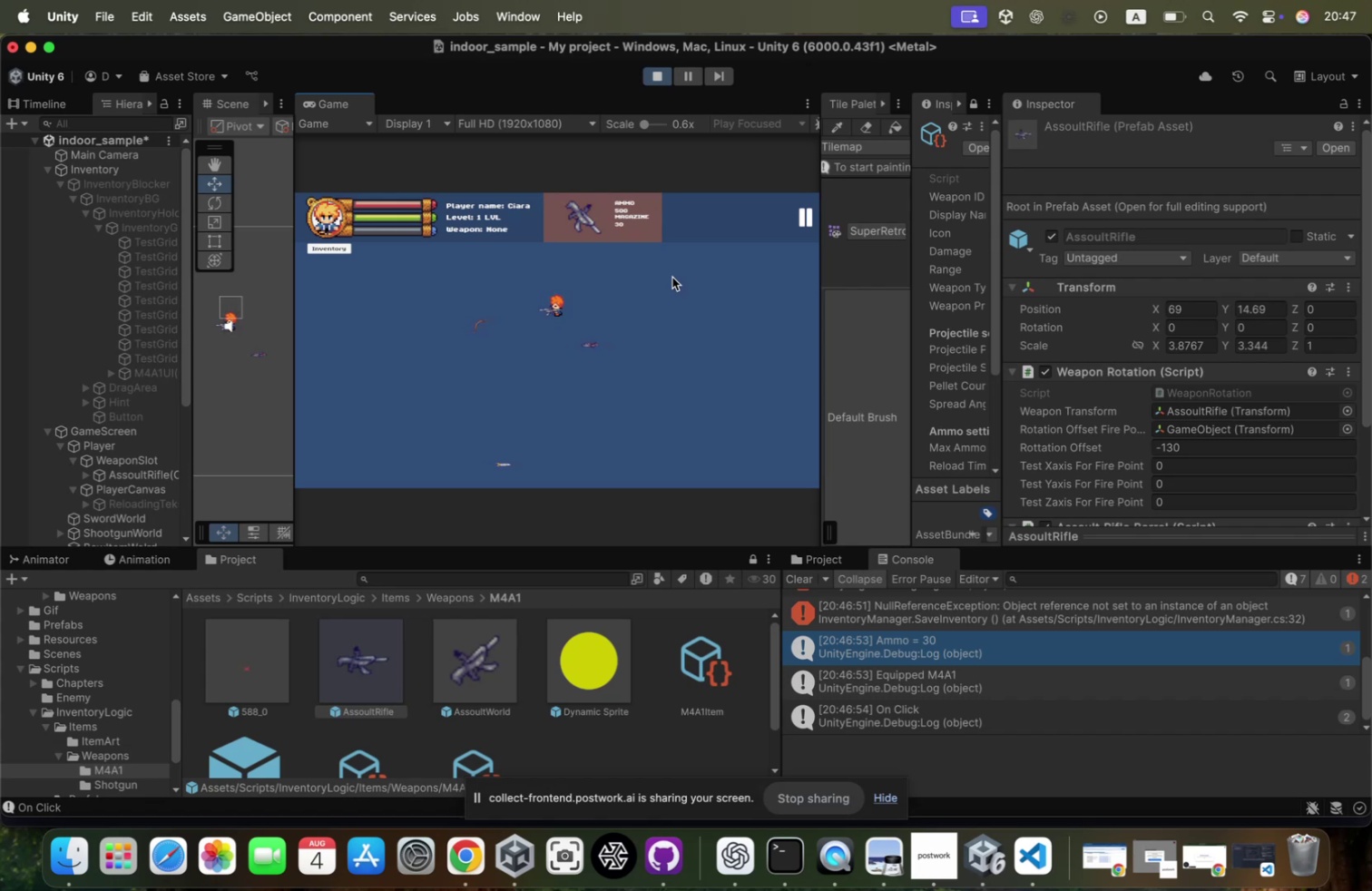 
triple_click([672, 277])
 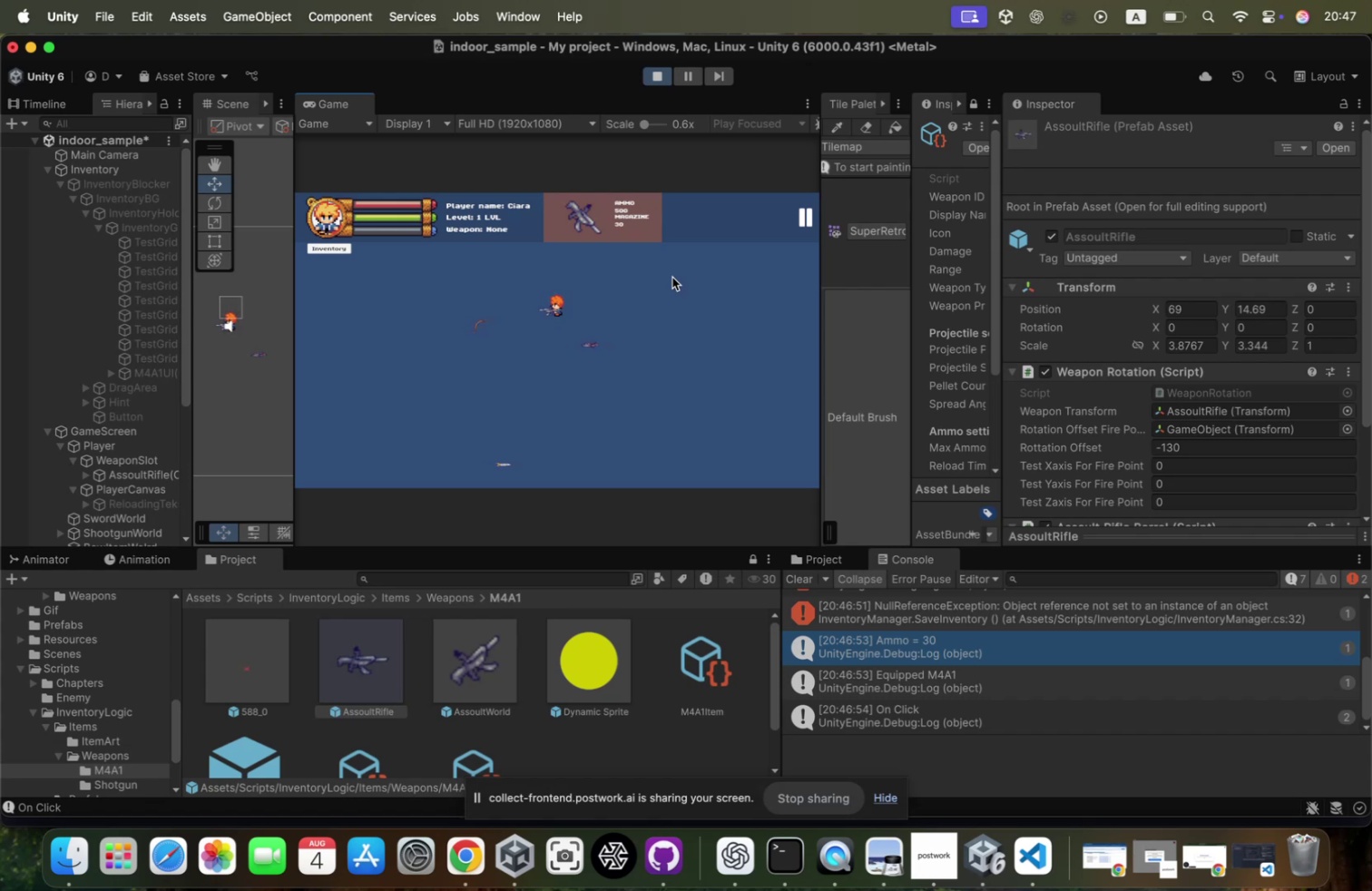 
triple_click([672, 277])
 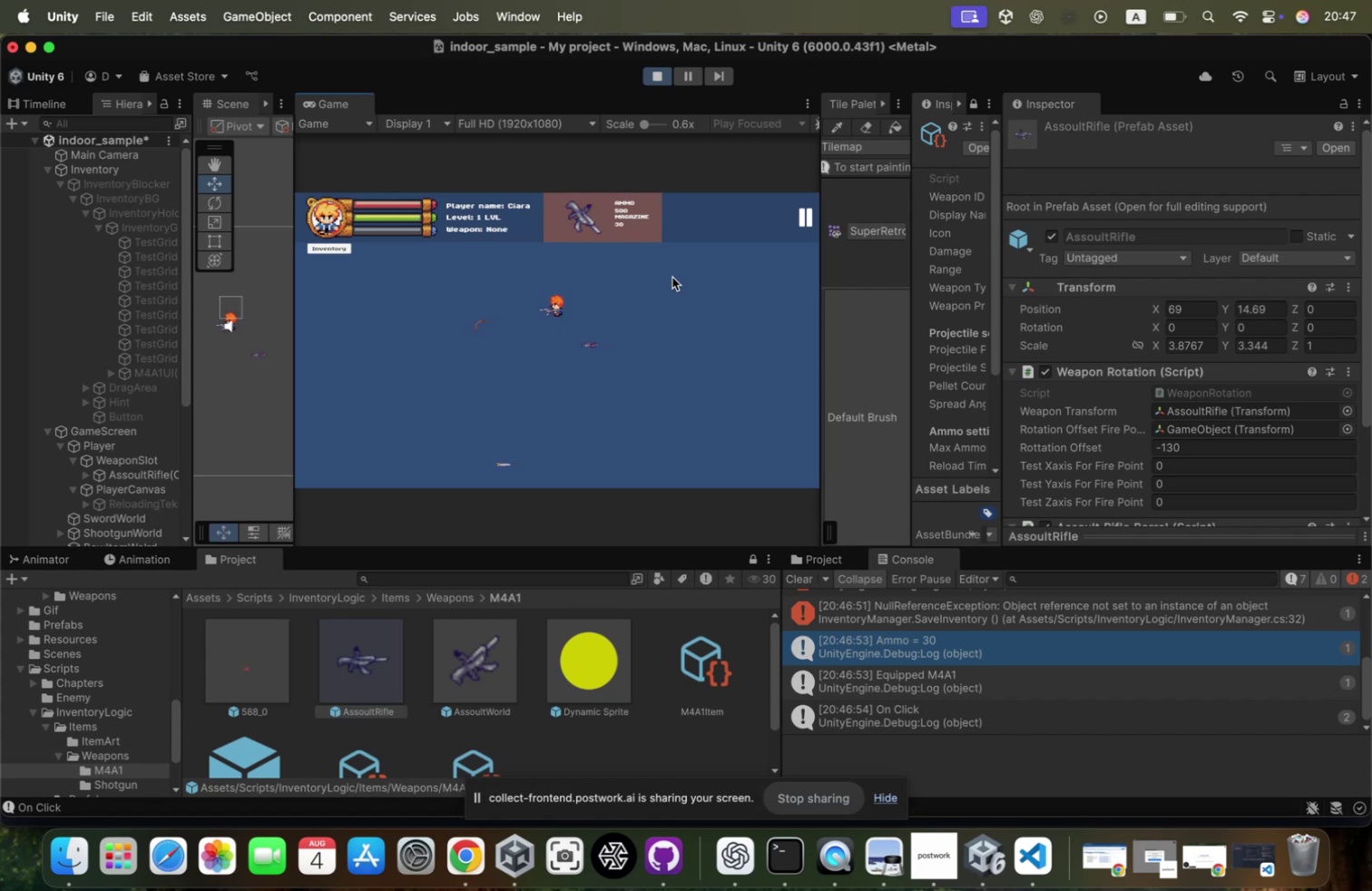 
key(S)
 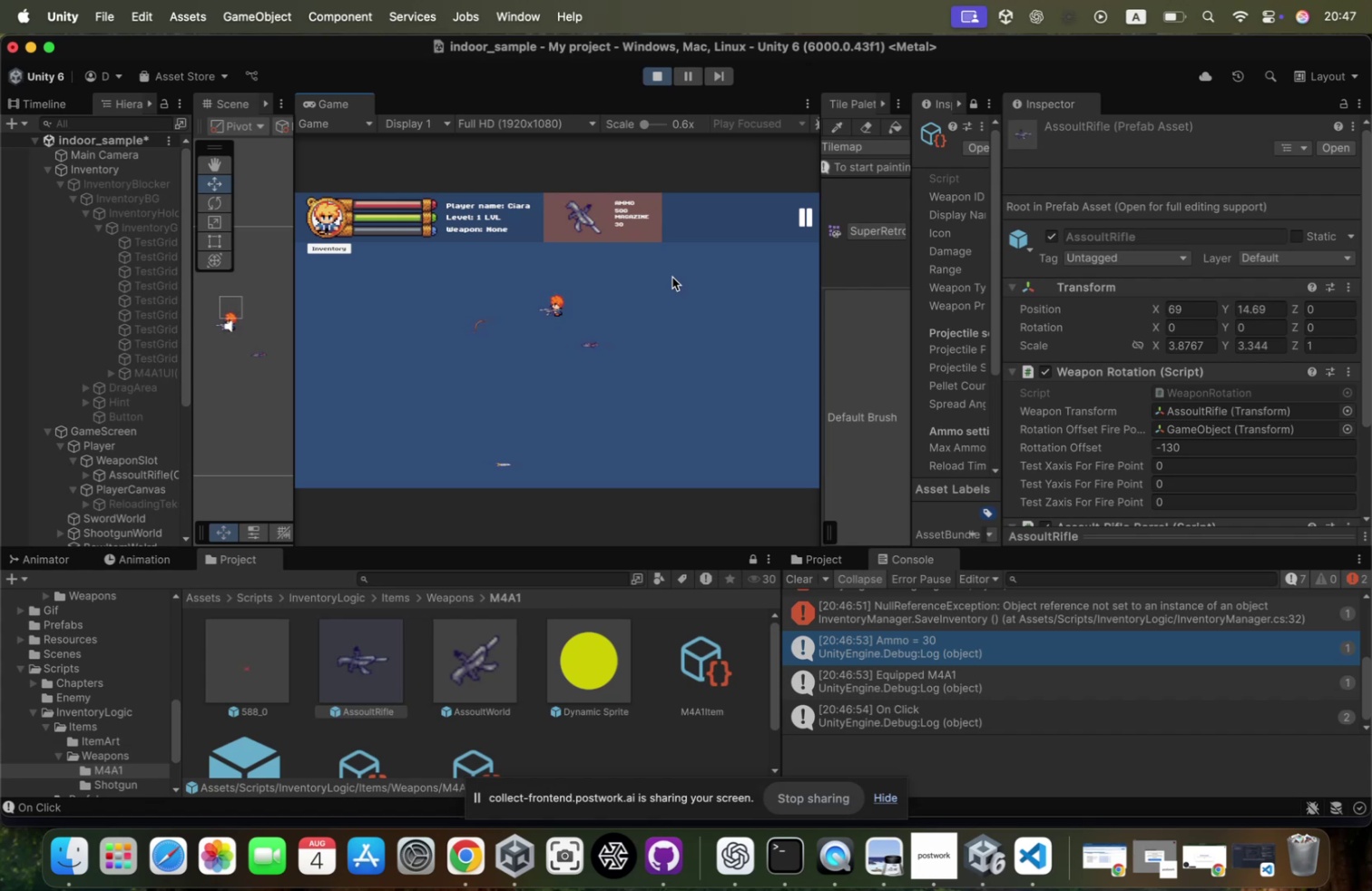 
triple_click([672, 277])
 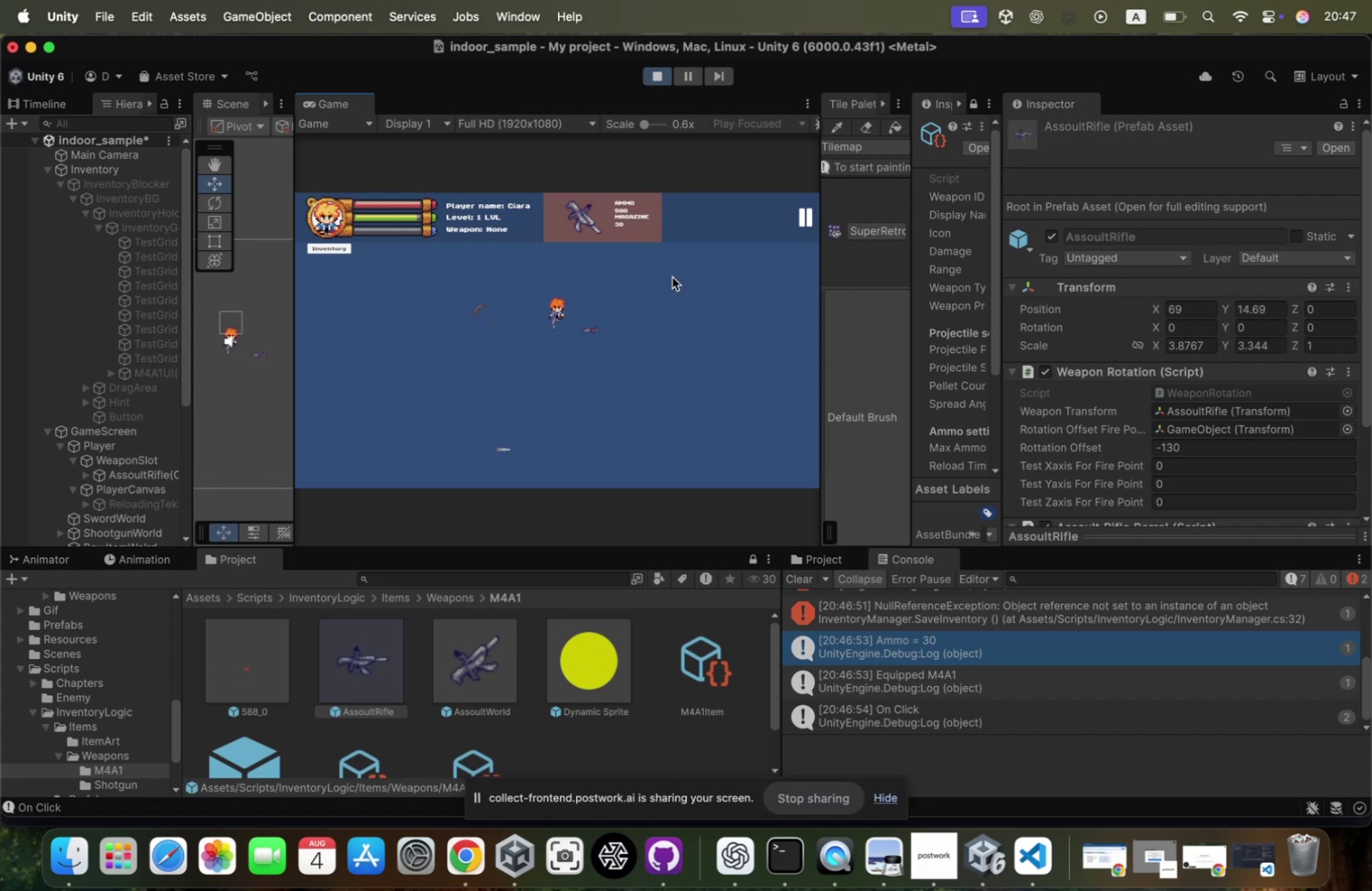 
hold_key(key=S, duration=0.86)
 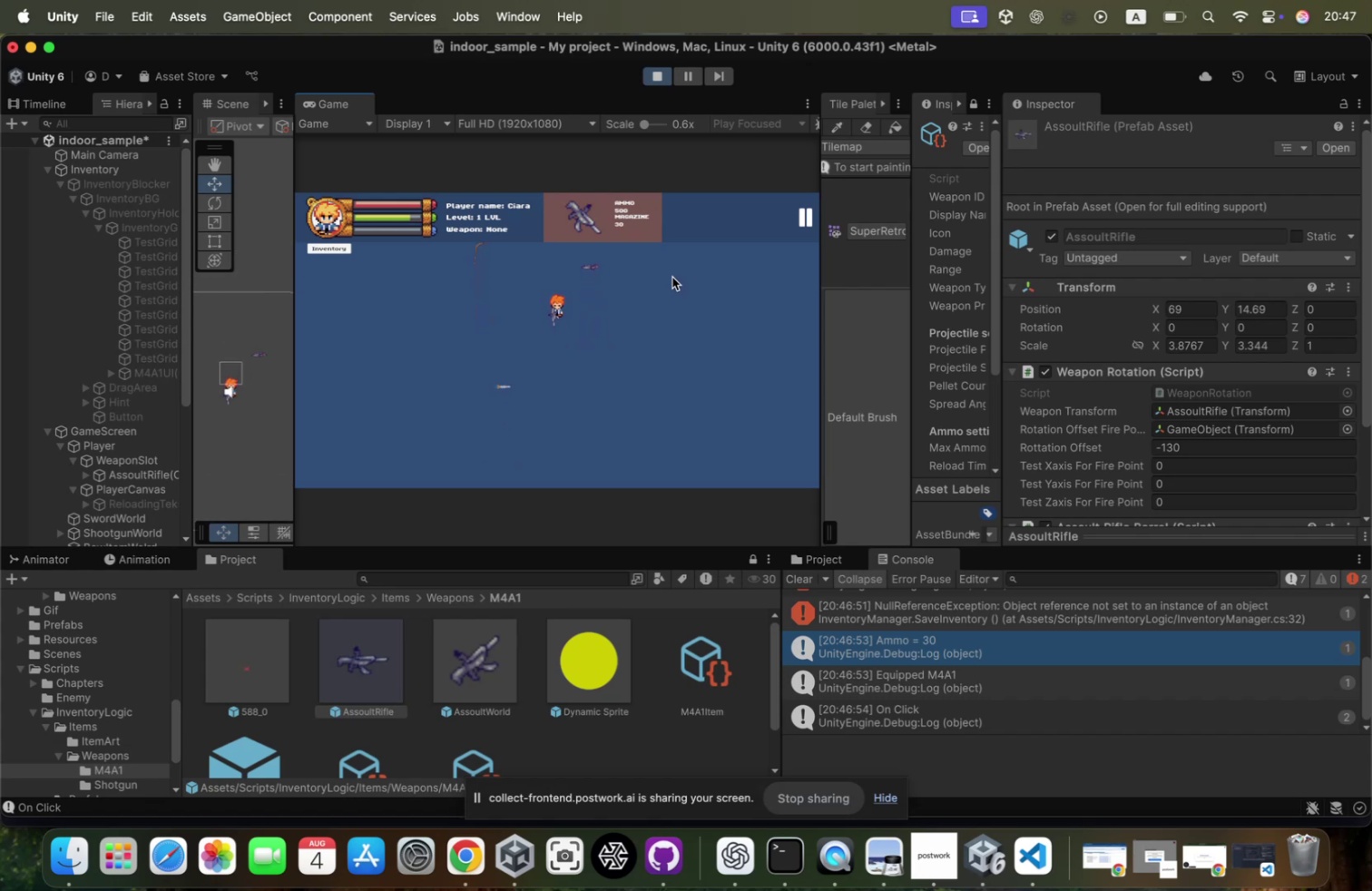 
triple_click([672, 277])
 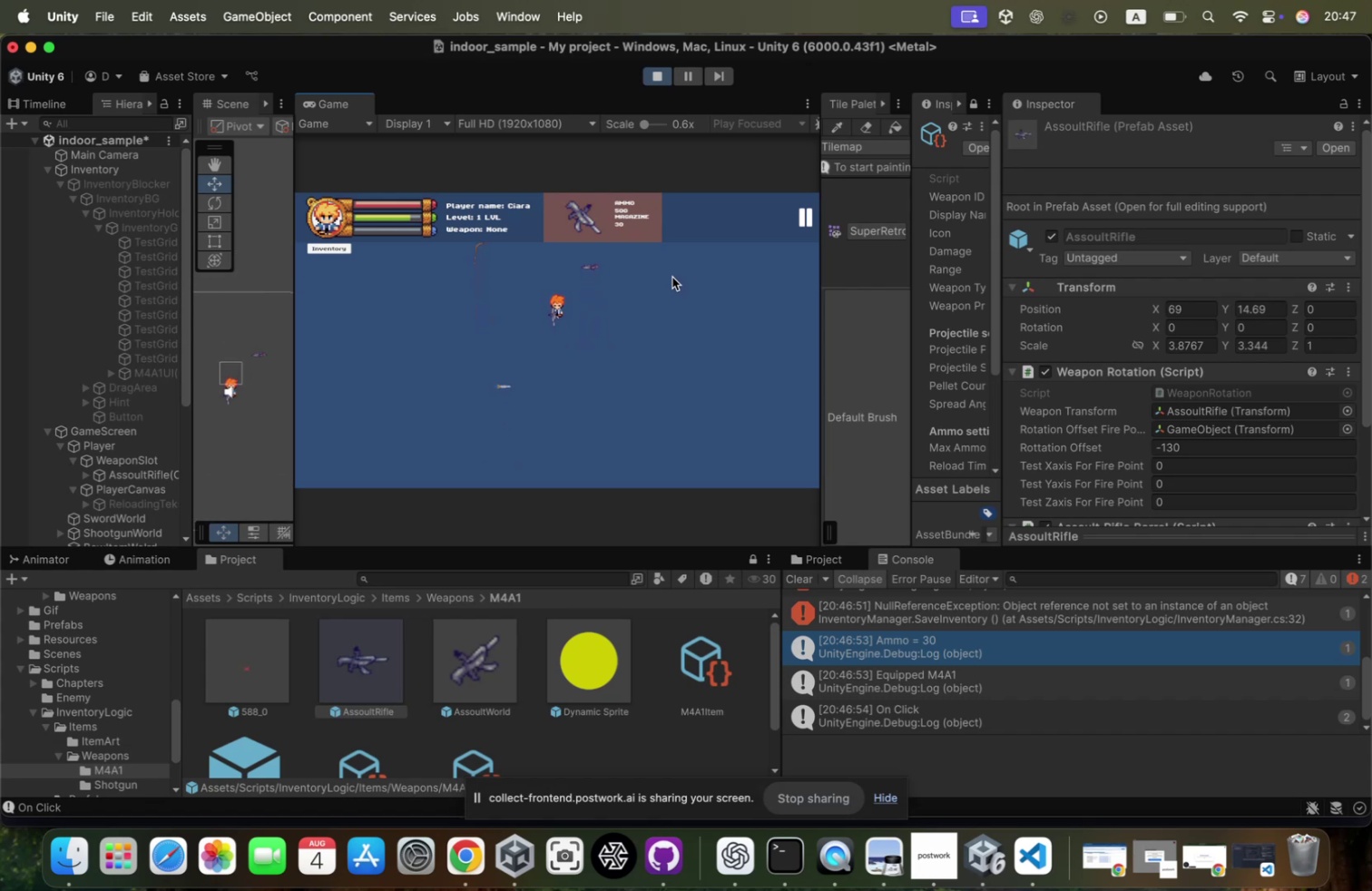 
double_click([672, 277])
 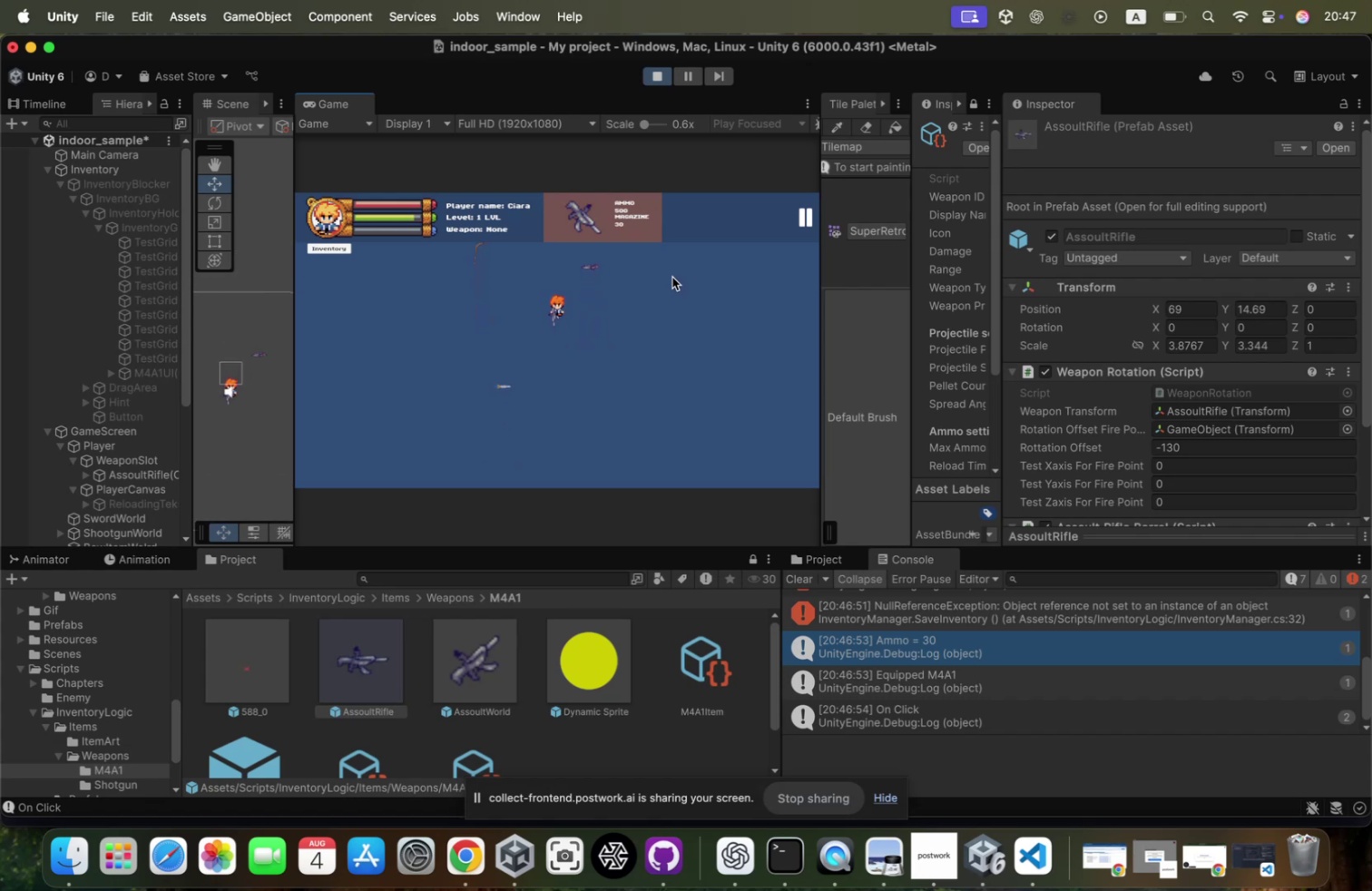 
triple_click([672, 277])
 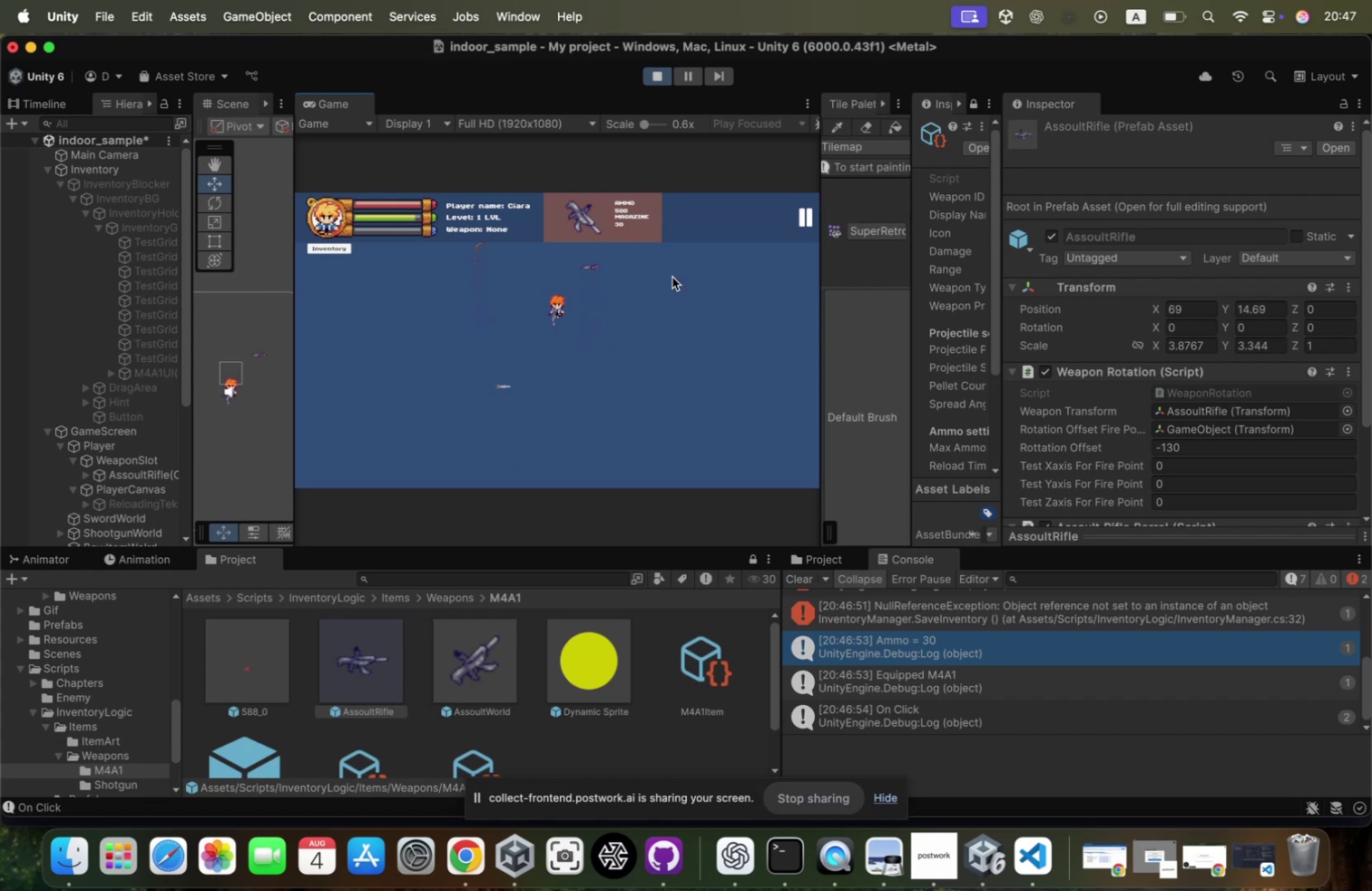 
triple_click([672, 277])
 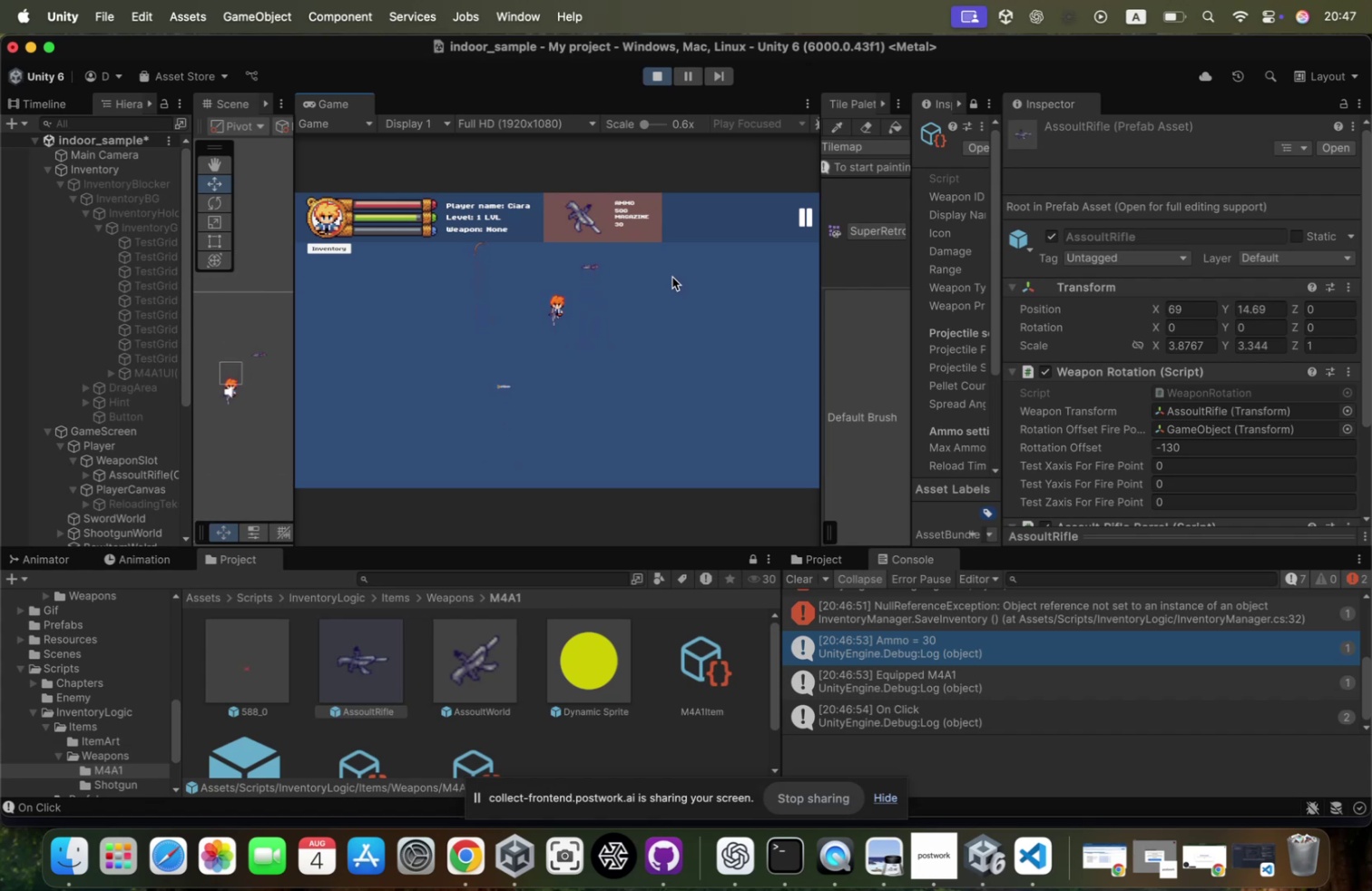 
triple_click([672, 277])
 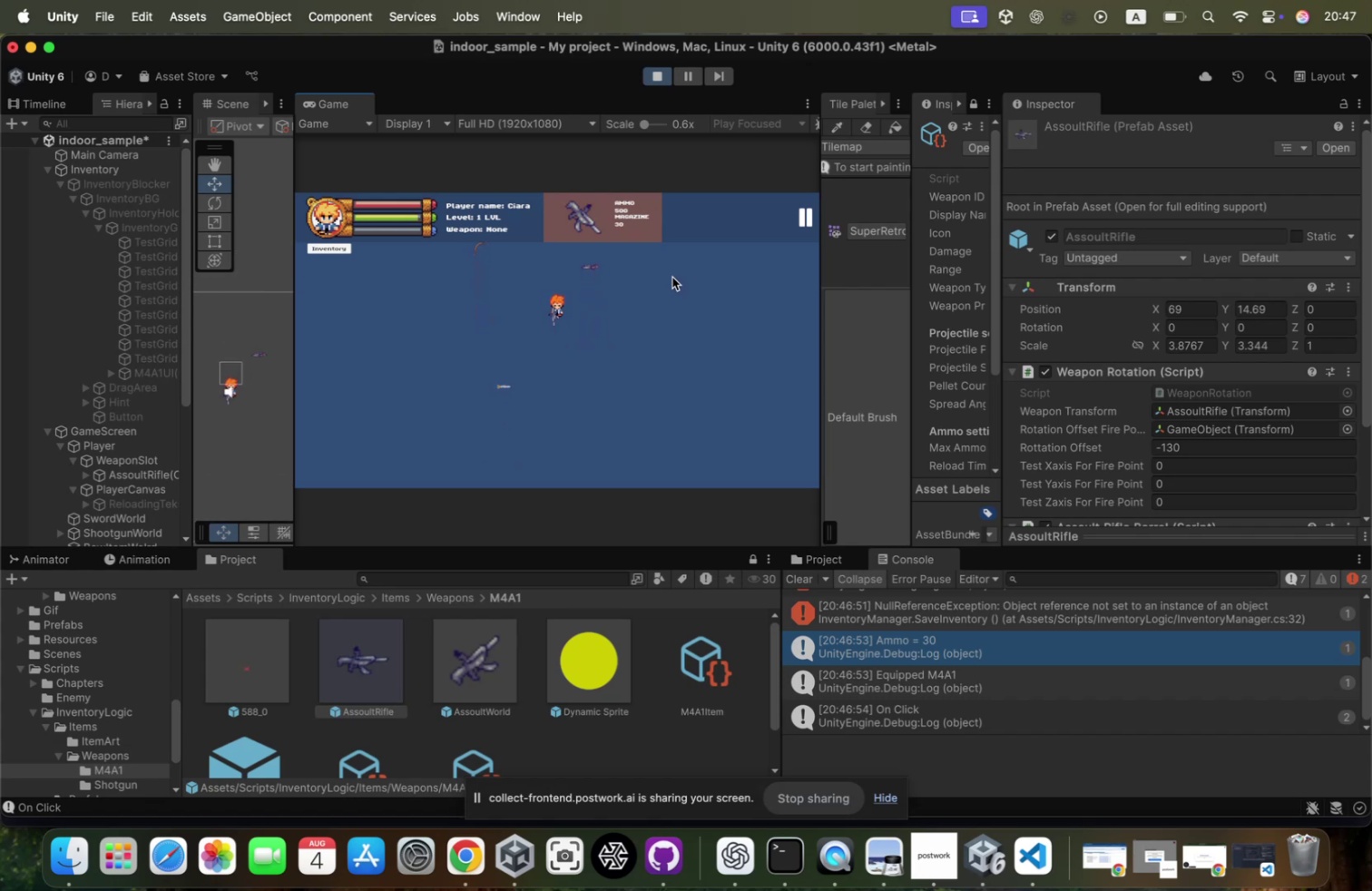 
triple_click([672, 277])
 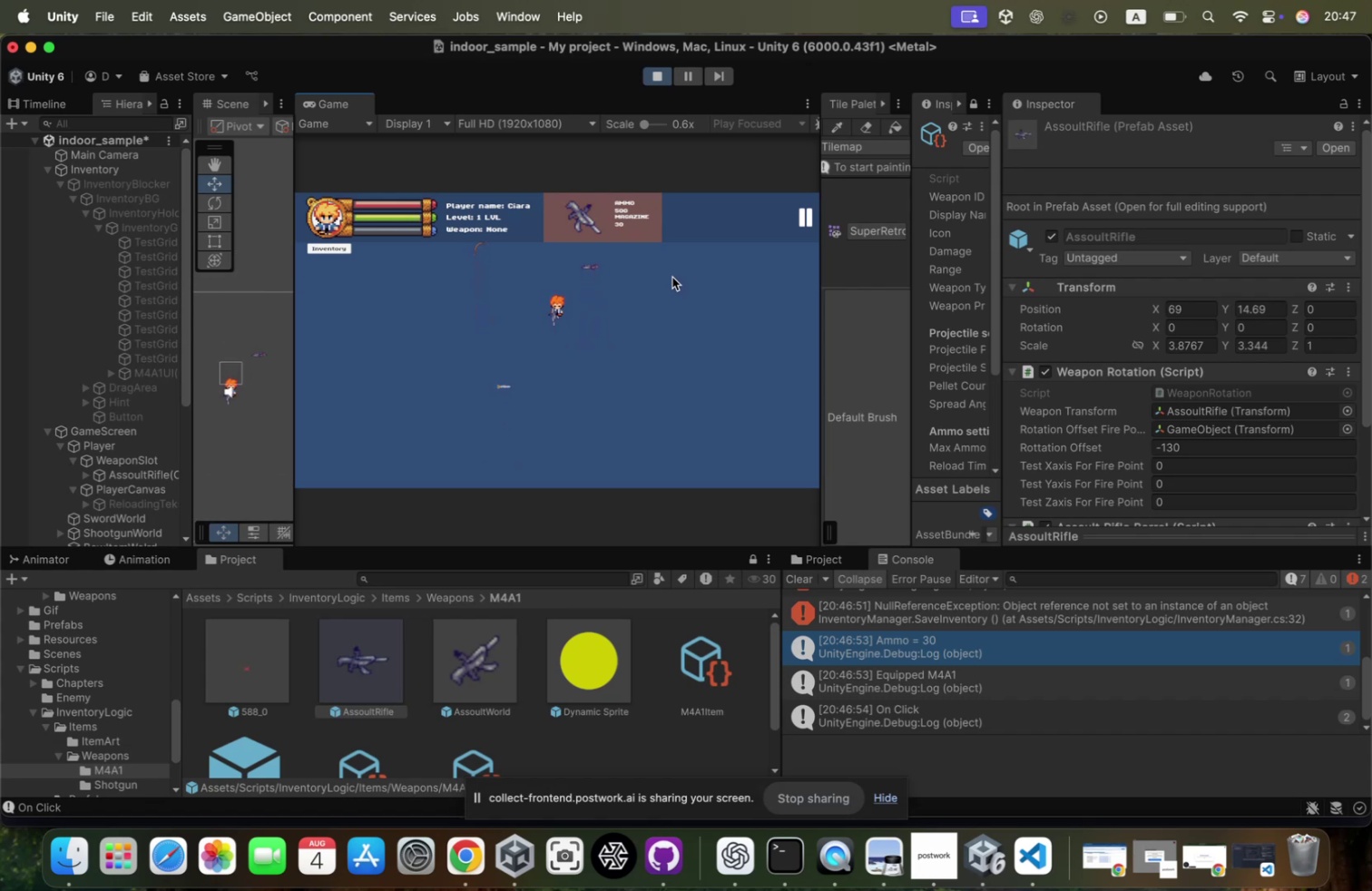 
triple_click([672, 277])
 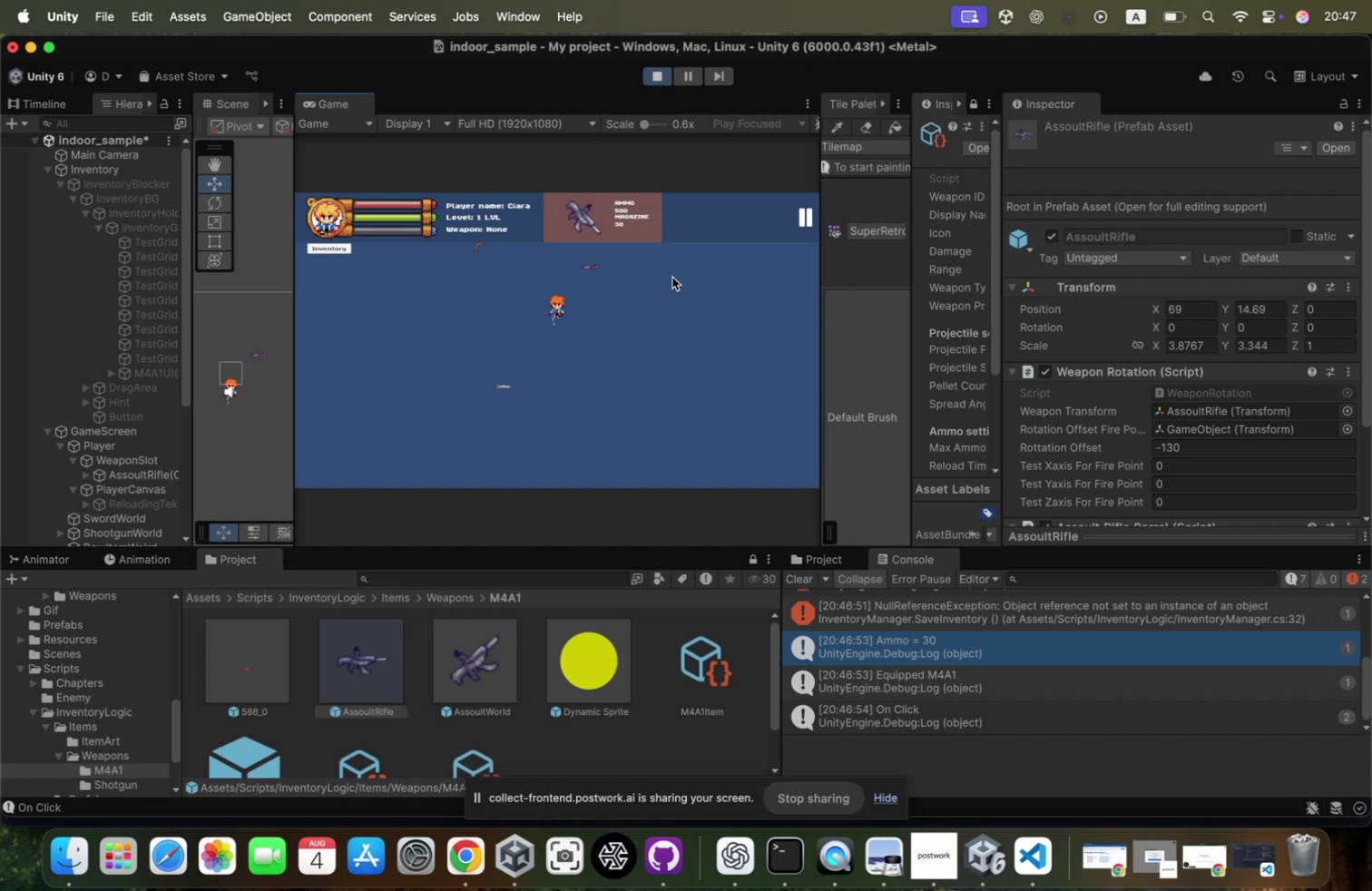 
double_click([672, 277])
 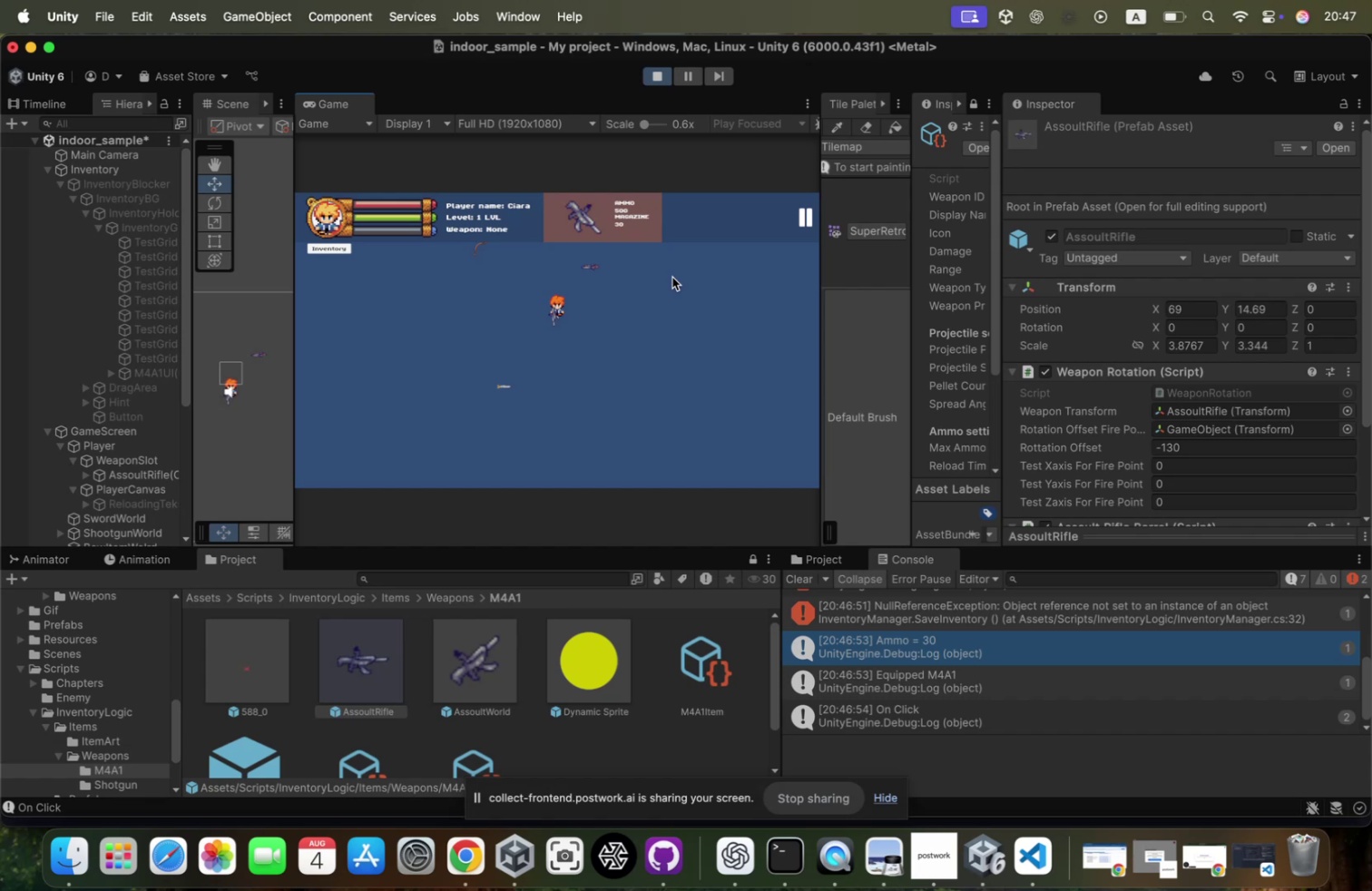 
triple_click([672, 277])
 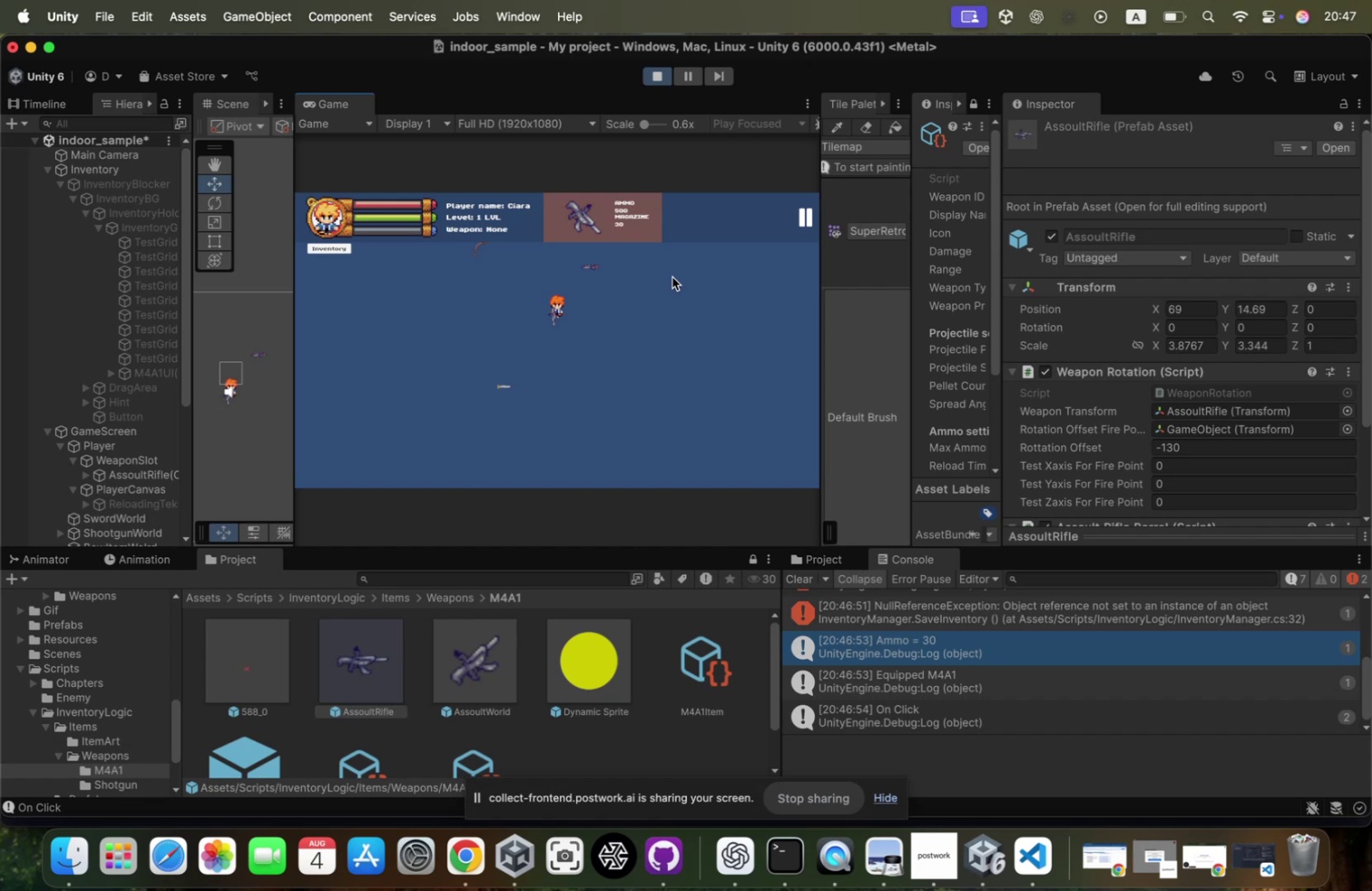 
triple_click([672, 277])
 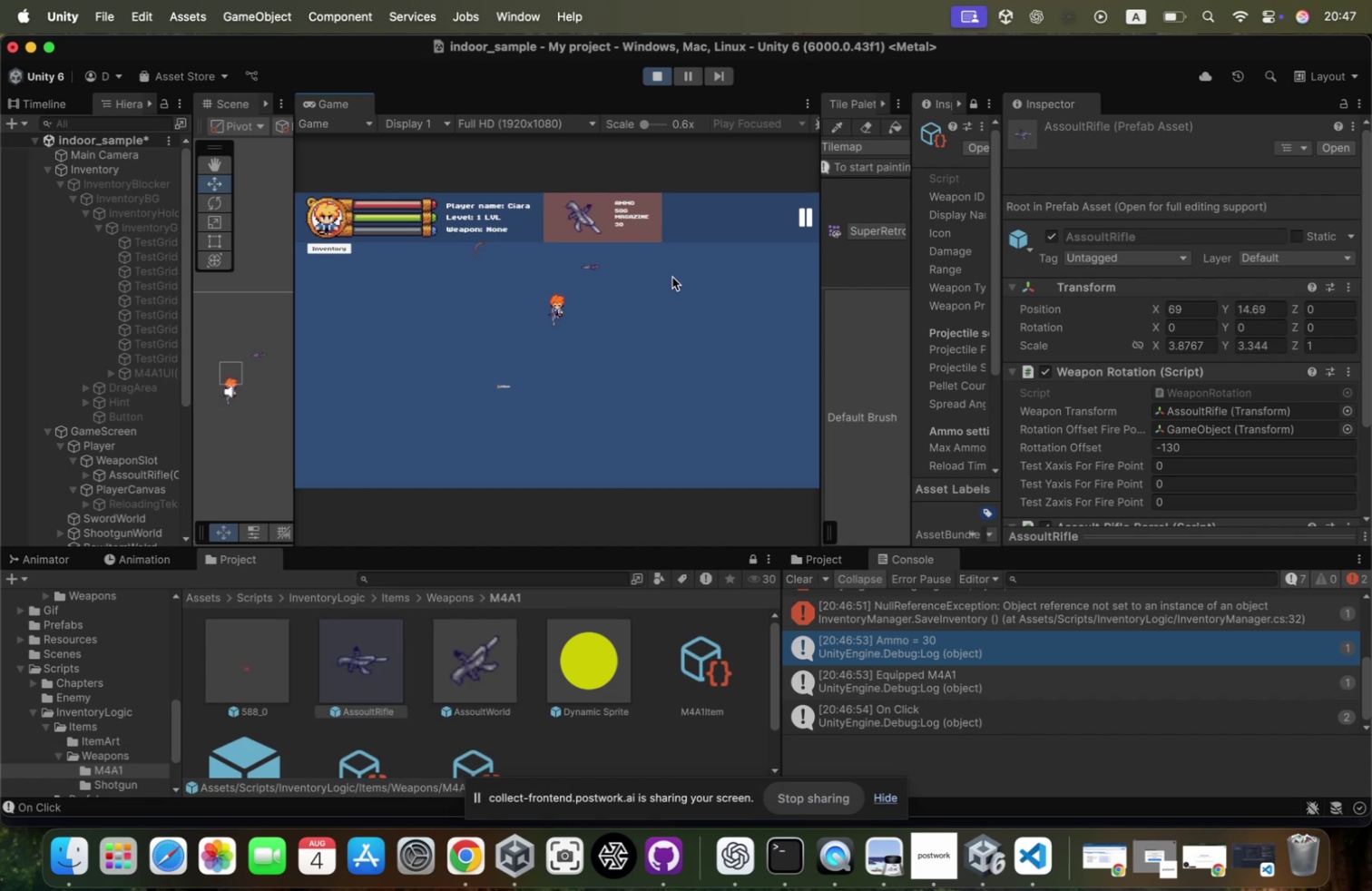 
triple_click([672, 277])
 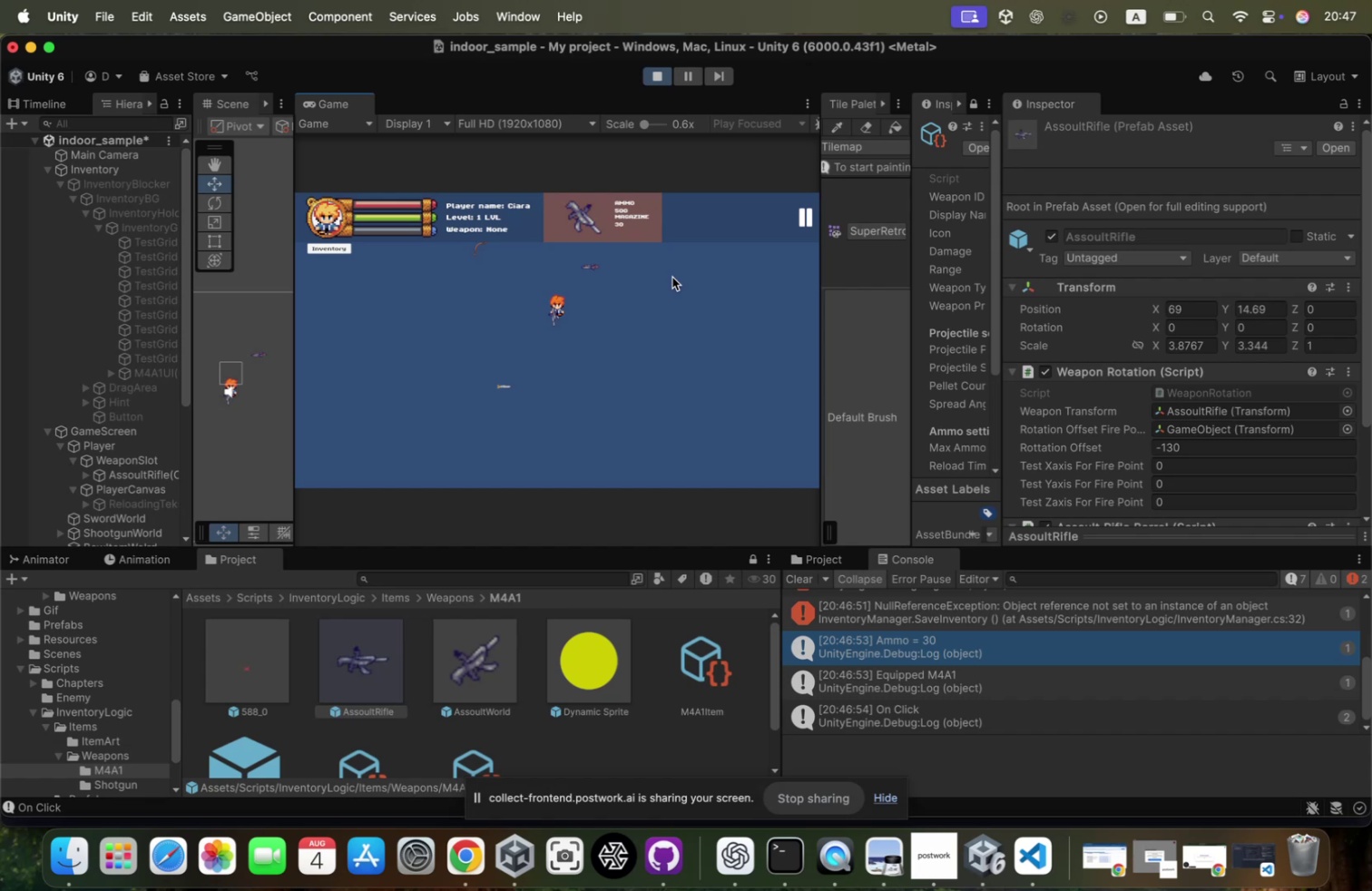 
double_click([672, 277])
 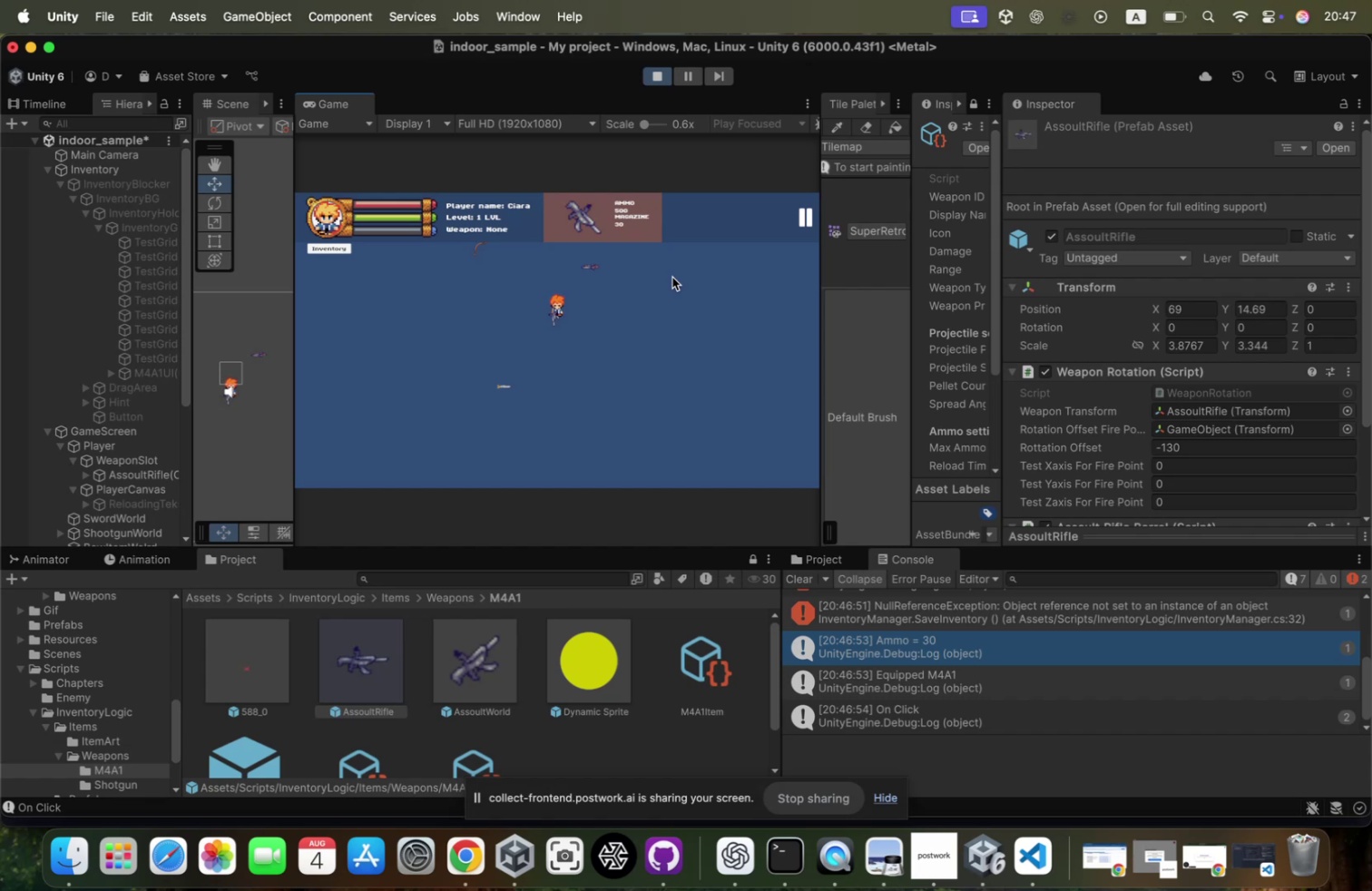 
triple_click([672, 277])
 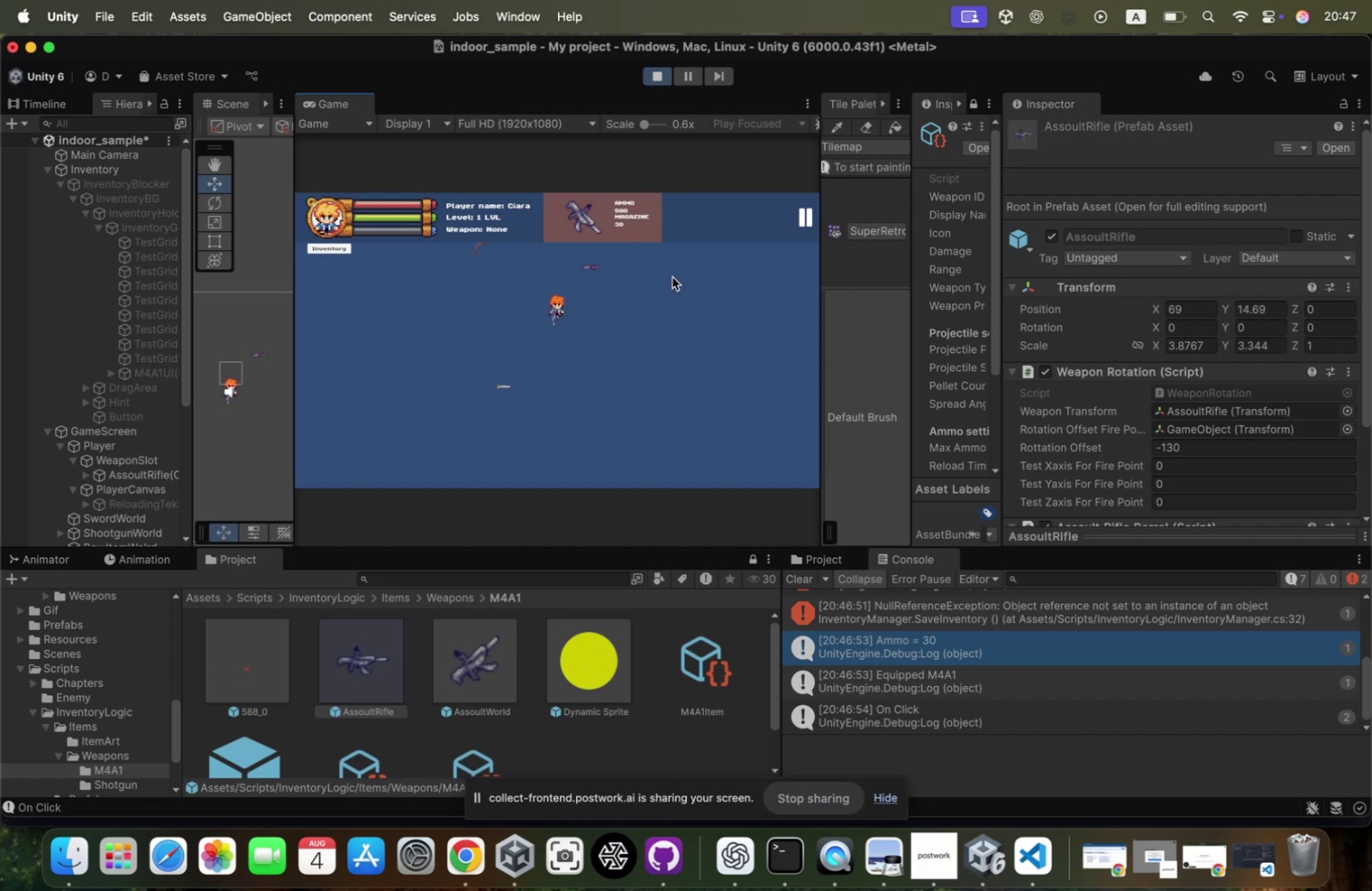 
triple_click([672, 277])
 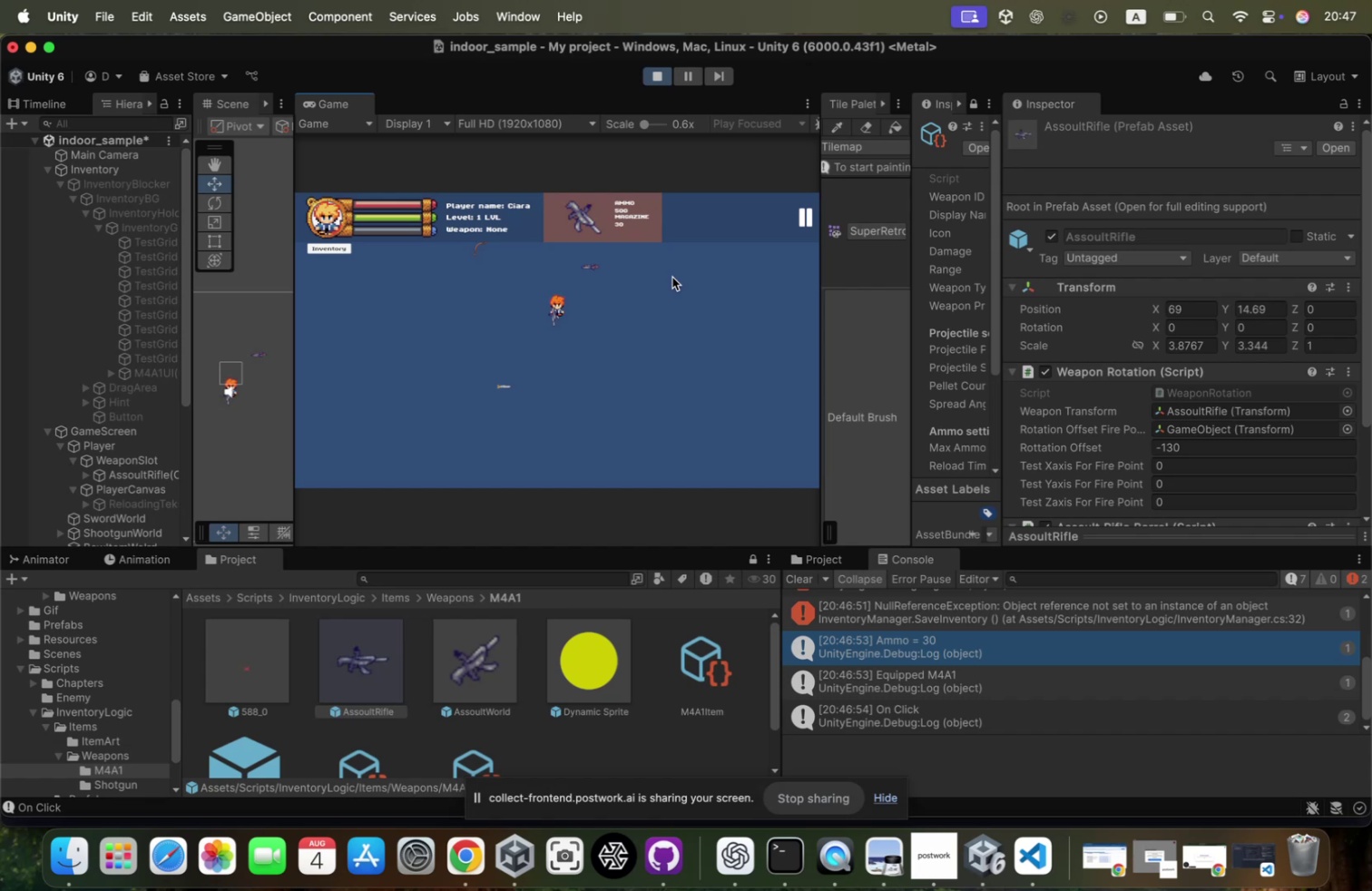 
triple_click([672, 277])
 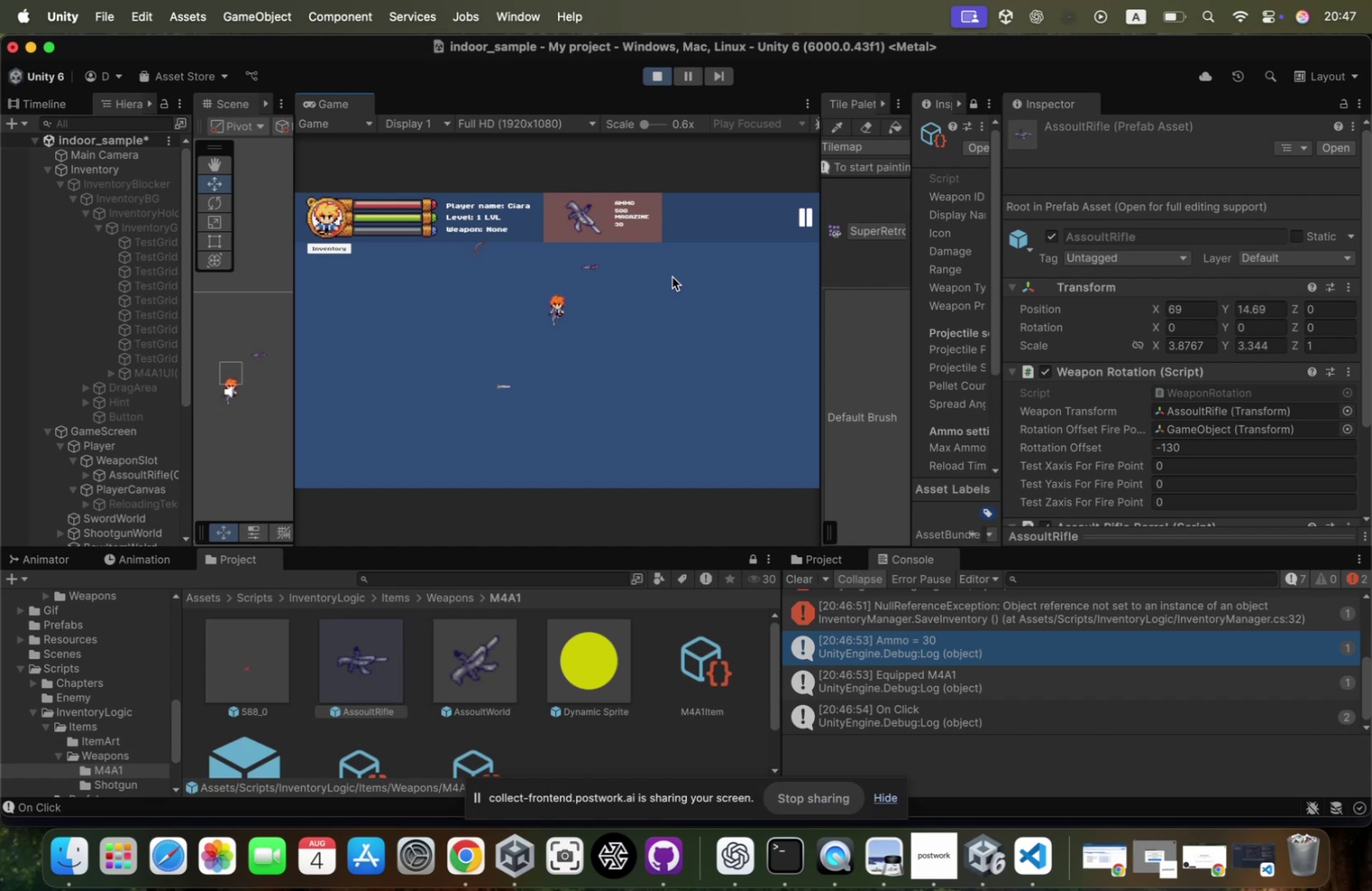 
triple_click([672, 277])
 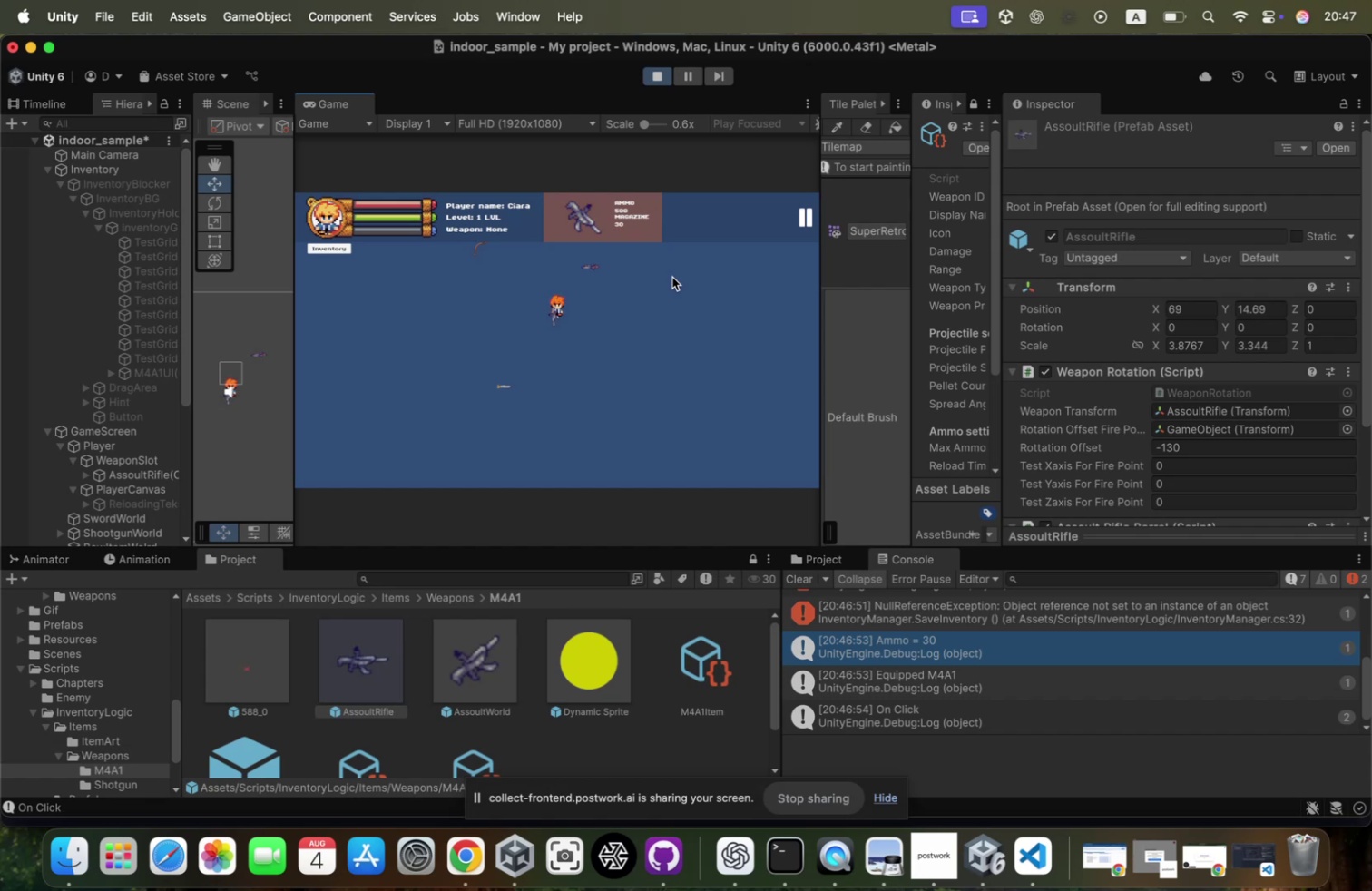 
triple_click([672, 277])
 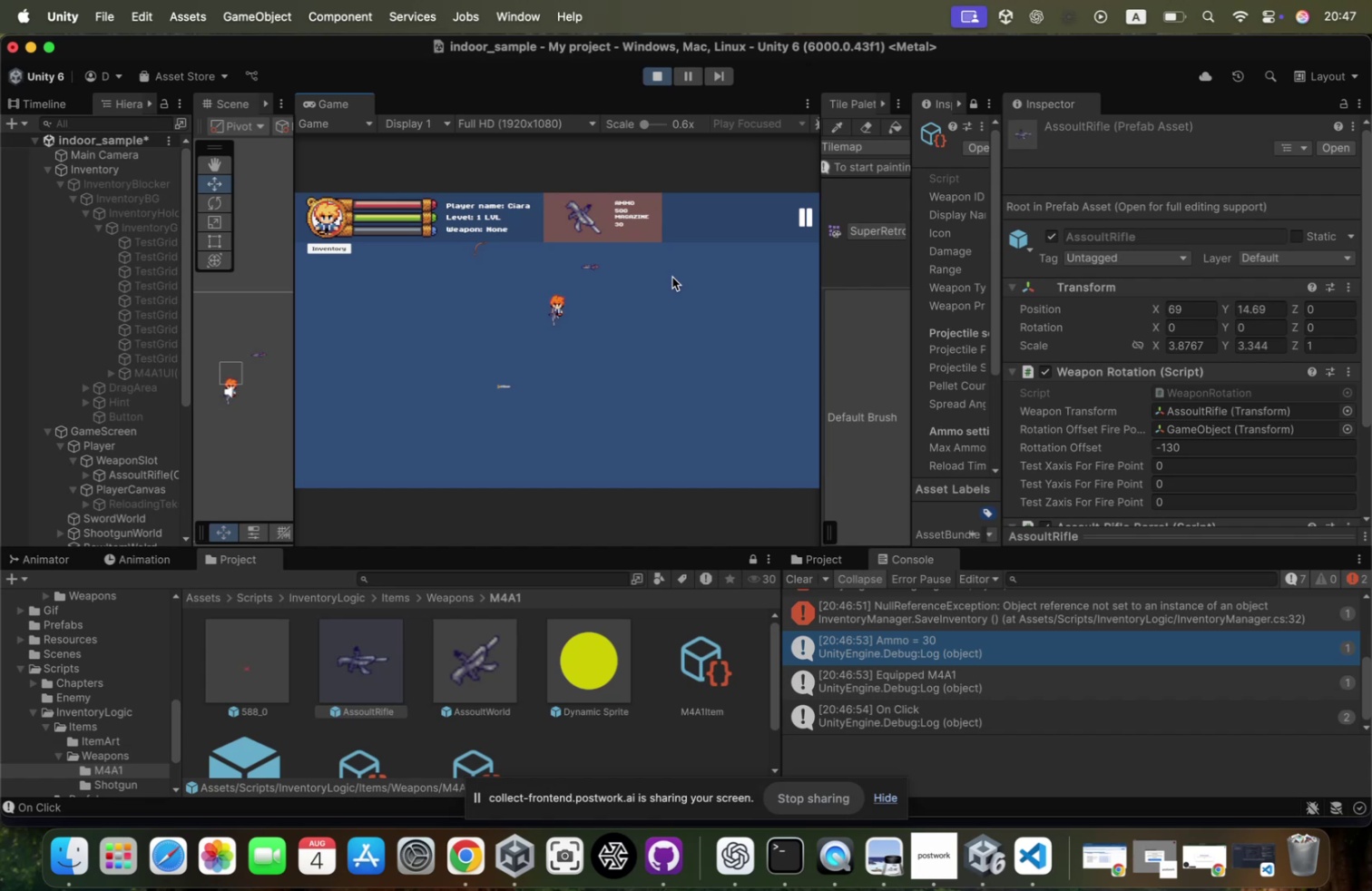 
triple_click([672, 277])
 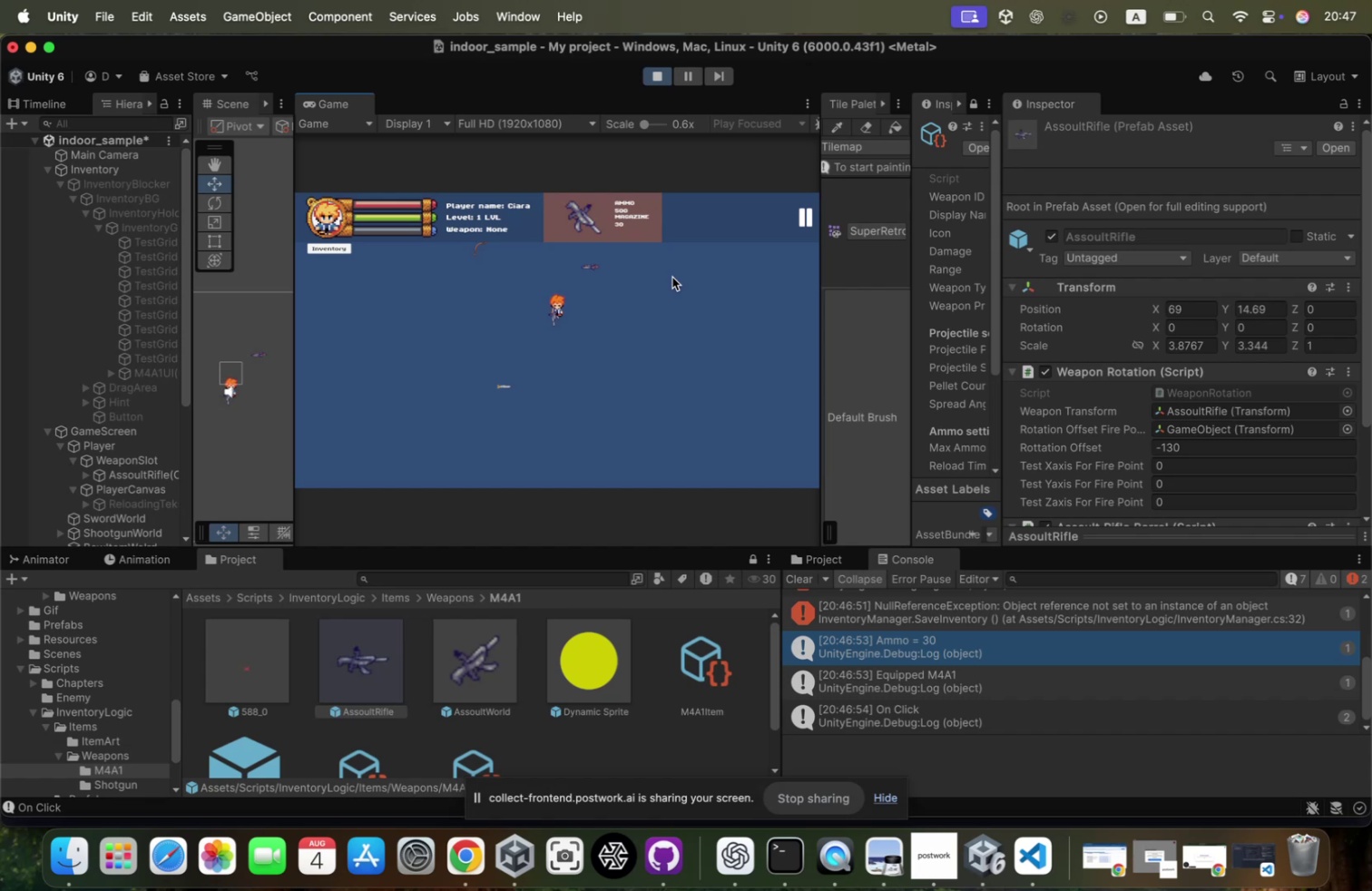 
triple_click([672, 277])
 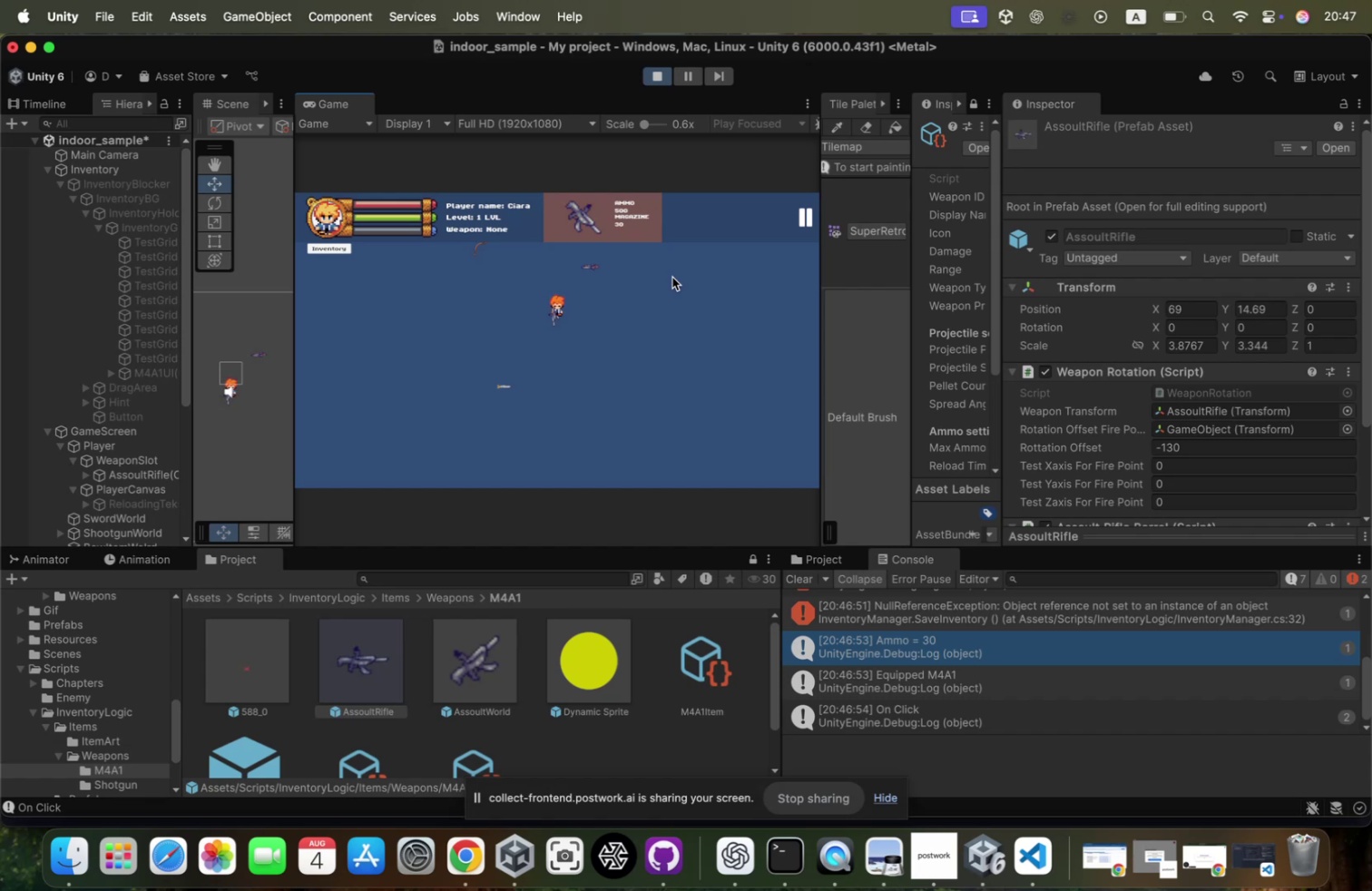 
triple_click([672, 277])
 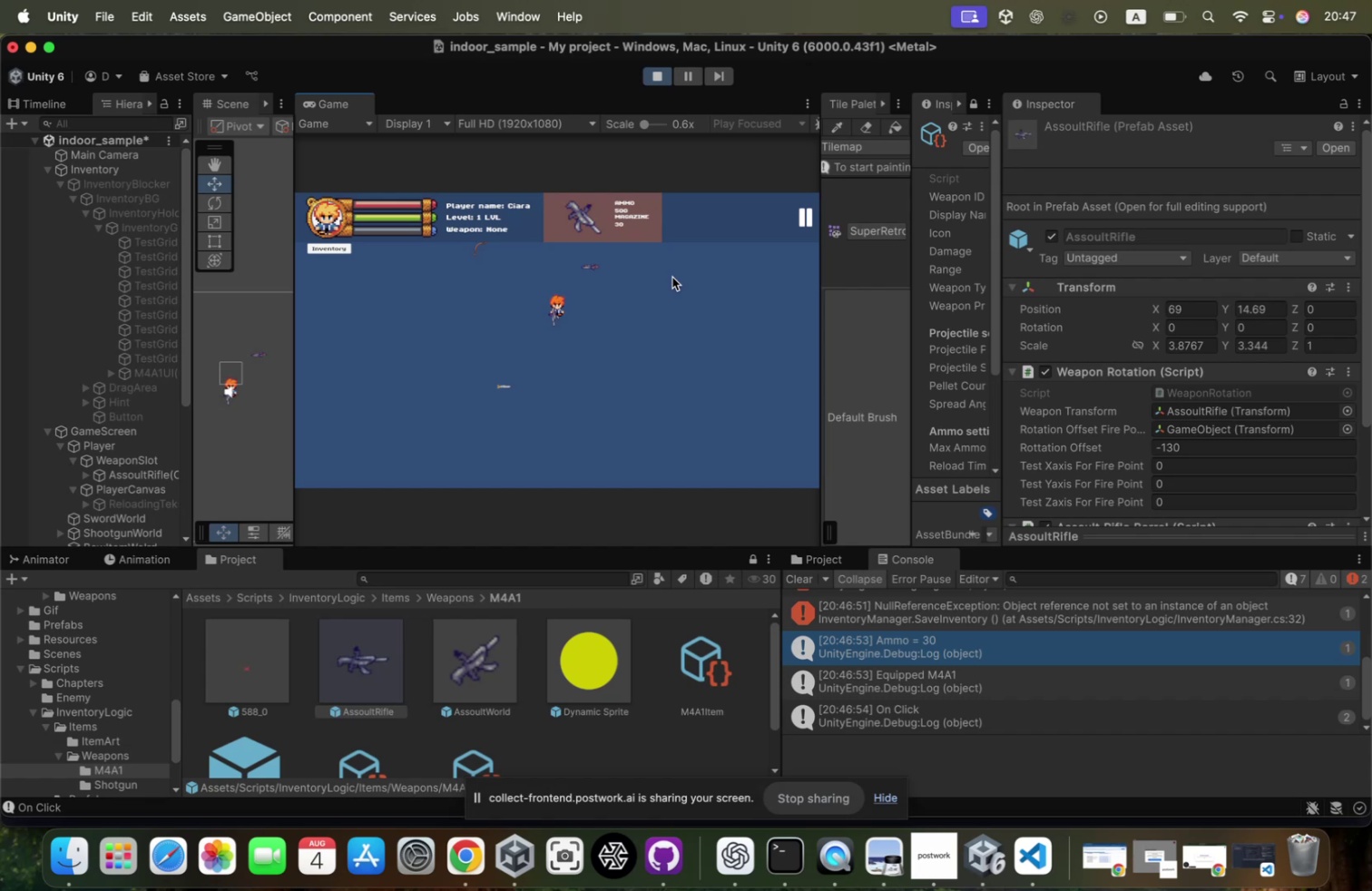 
triple_click([672, 277])
 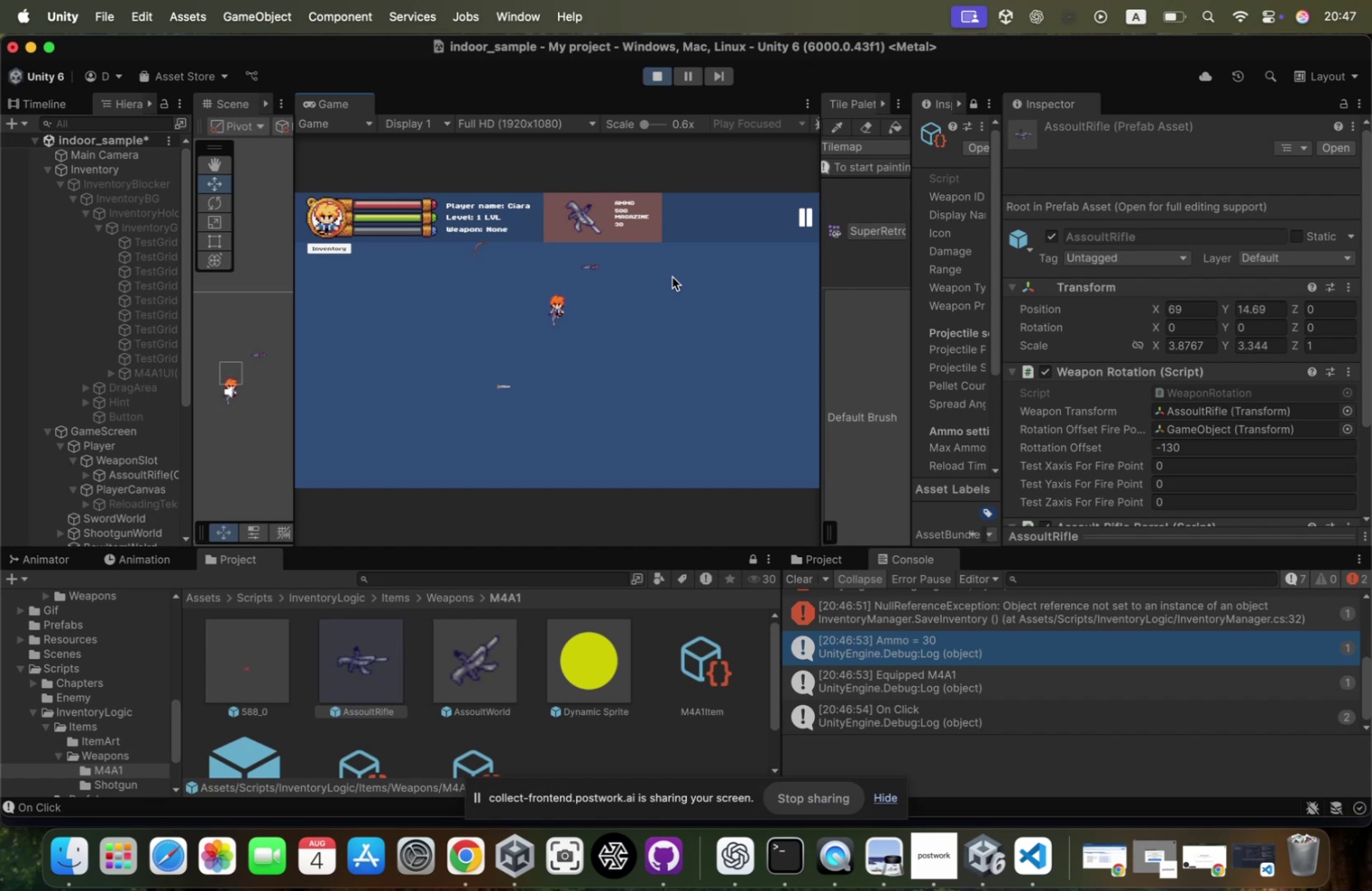 
key(A)
 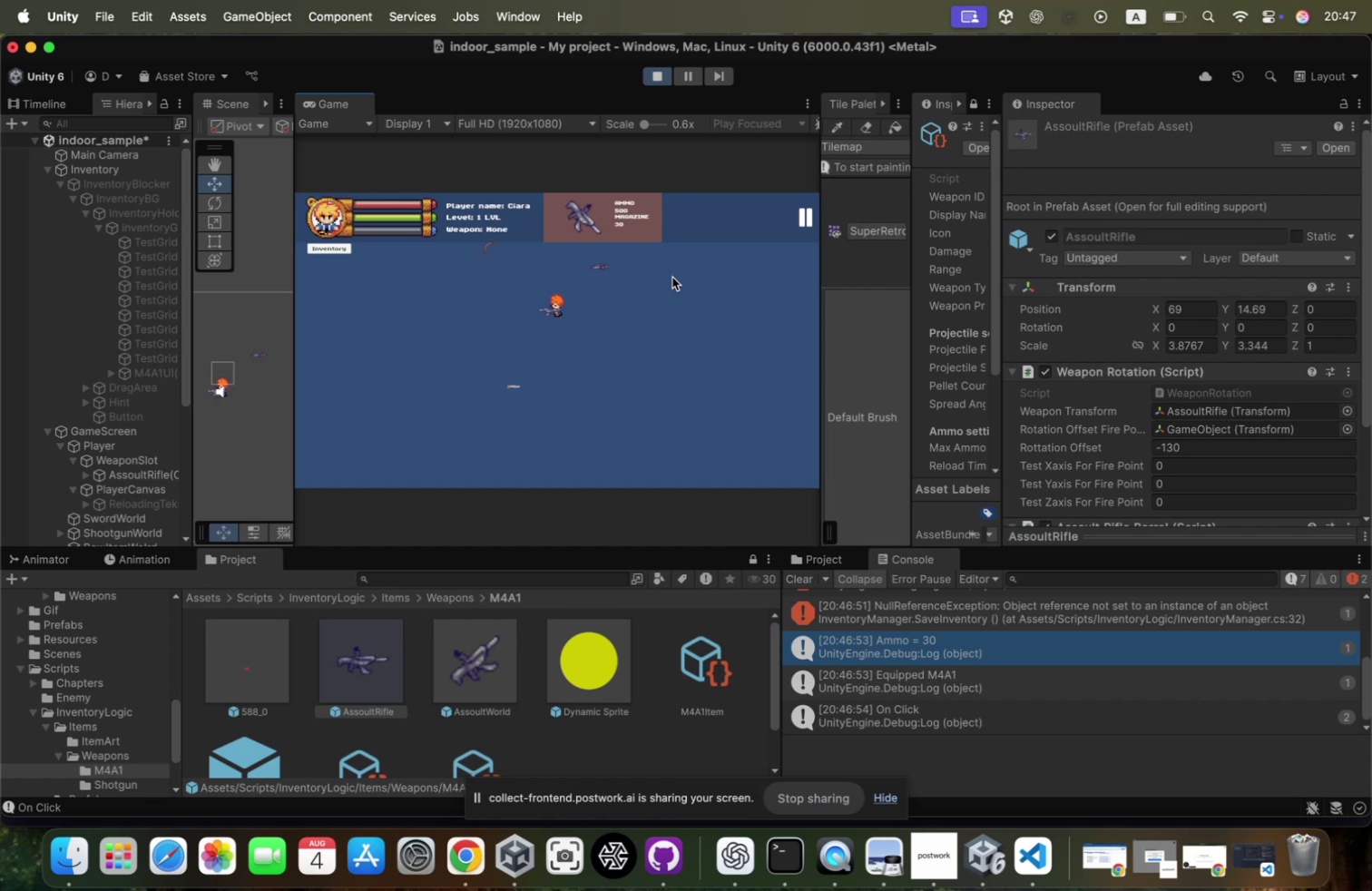 
key(VolumeUp)
 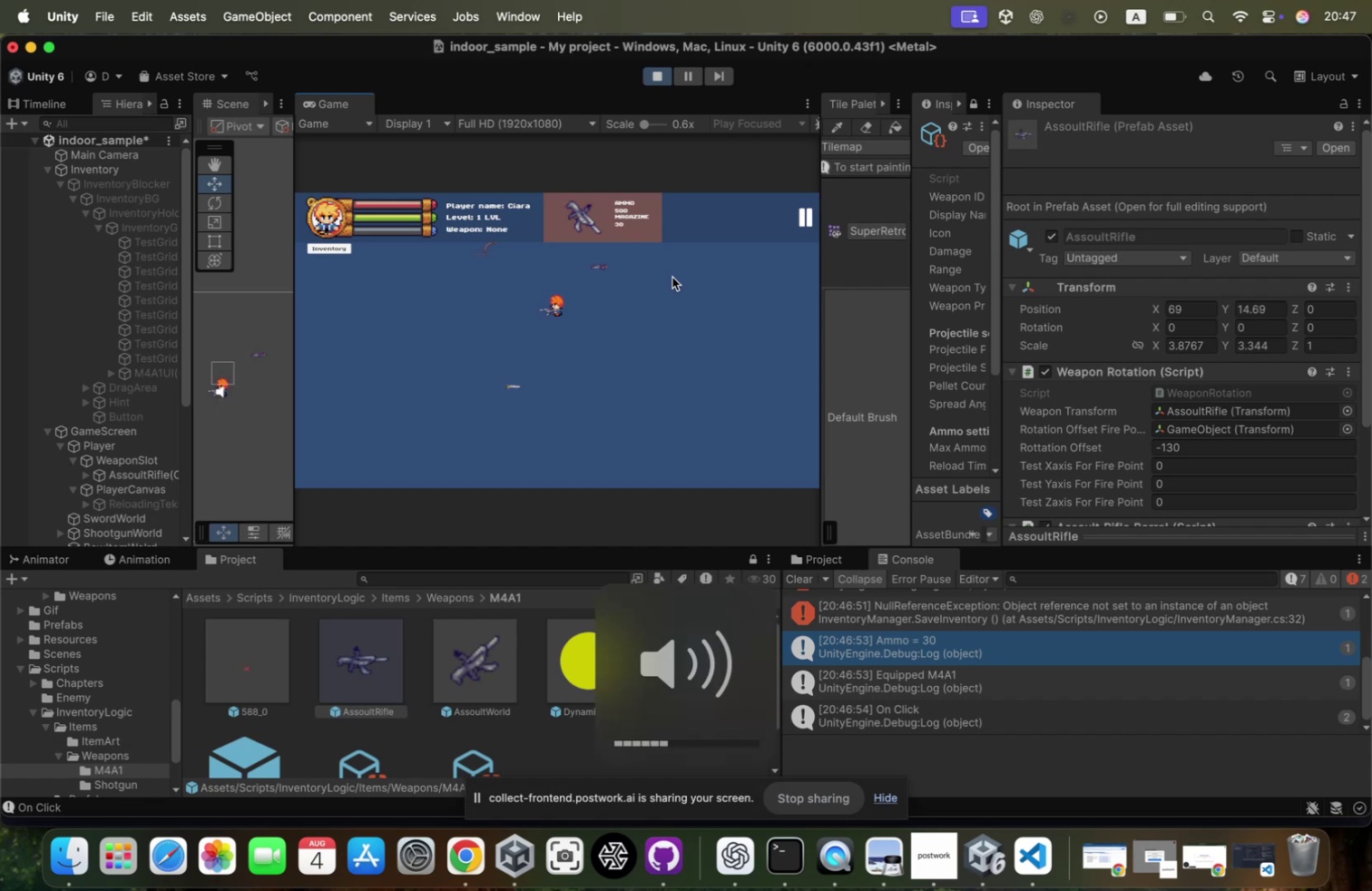 
key(VolumeUp)
 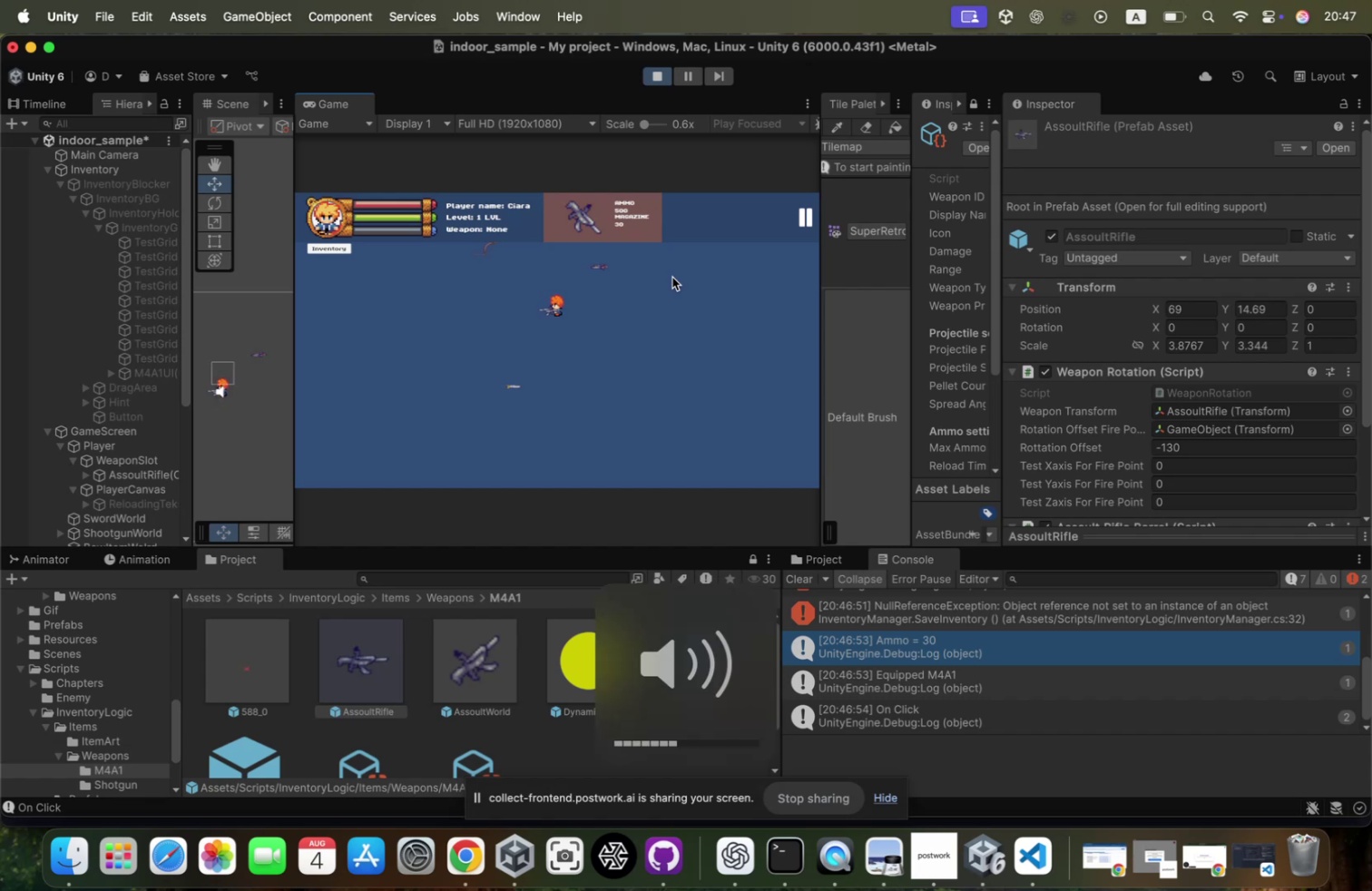 
key(VolumeUp)
 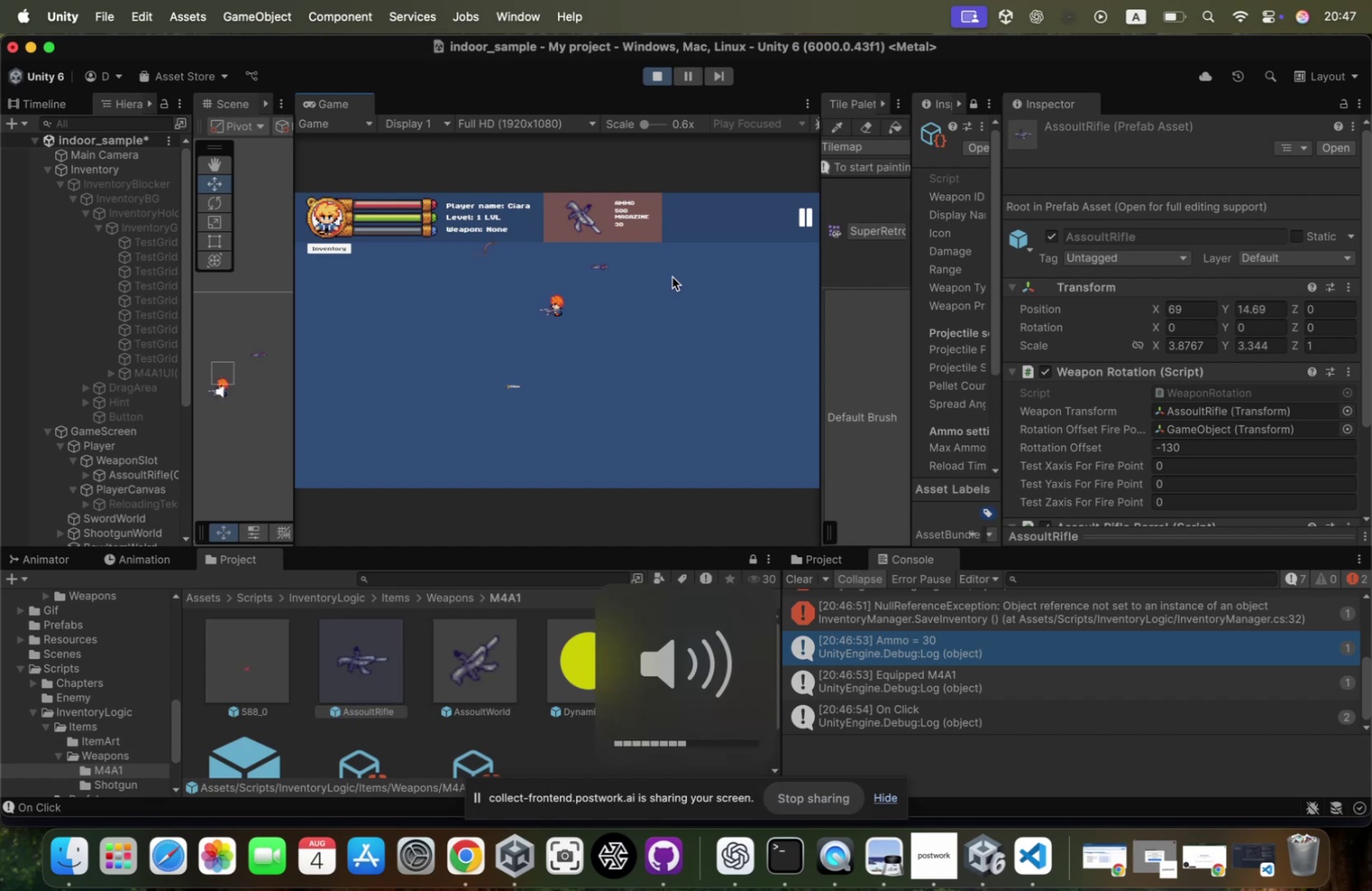 
key(VolumeUp)
 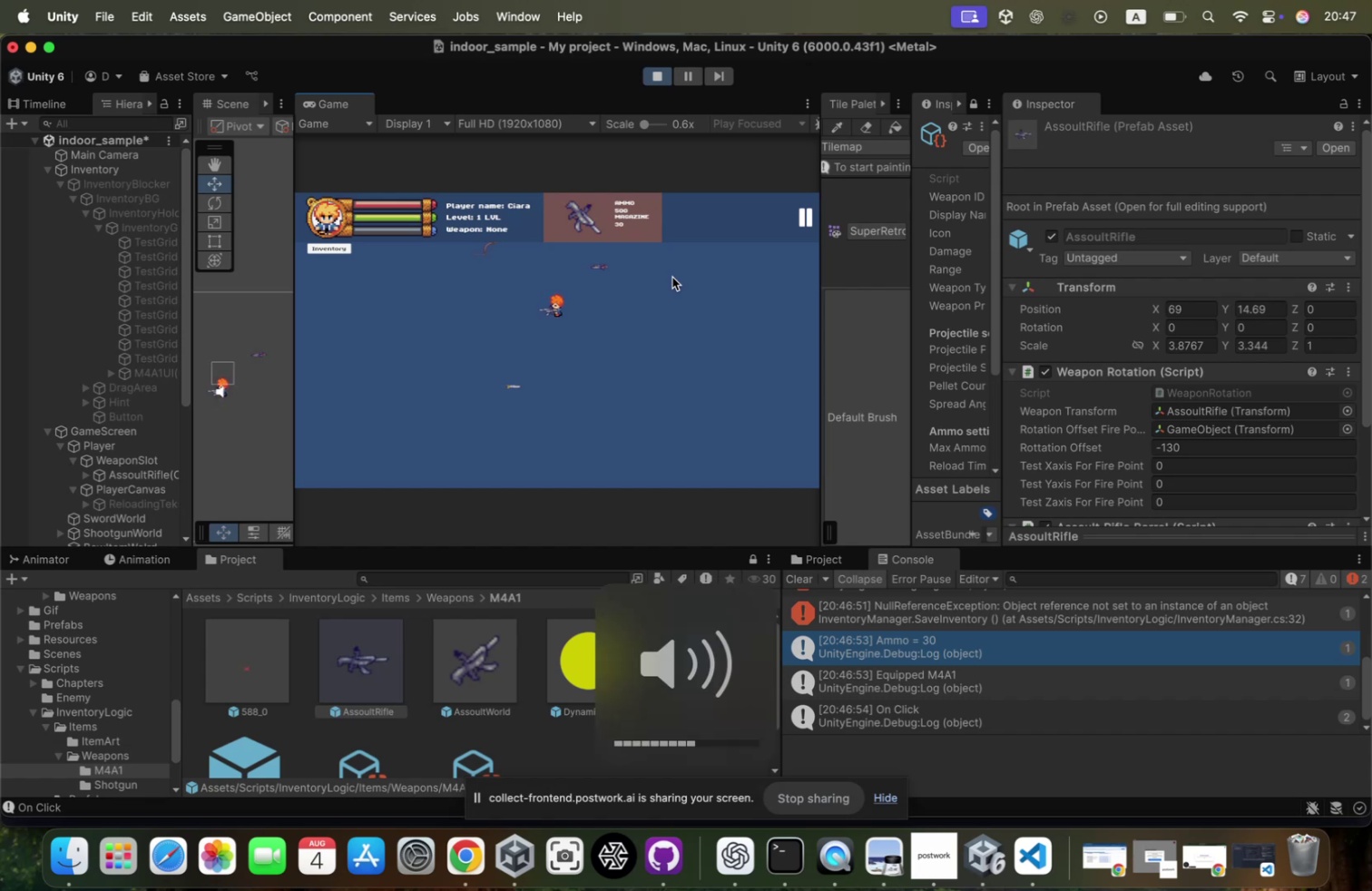 
left_click([672, 277])
 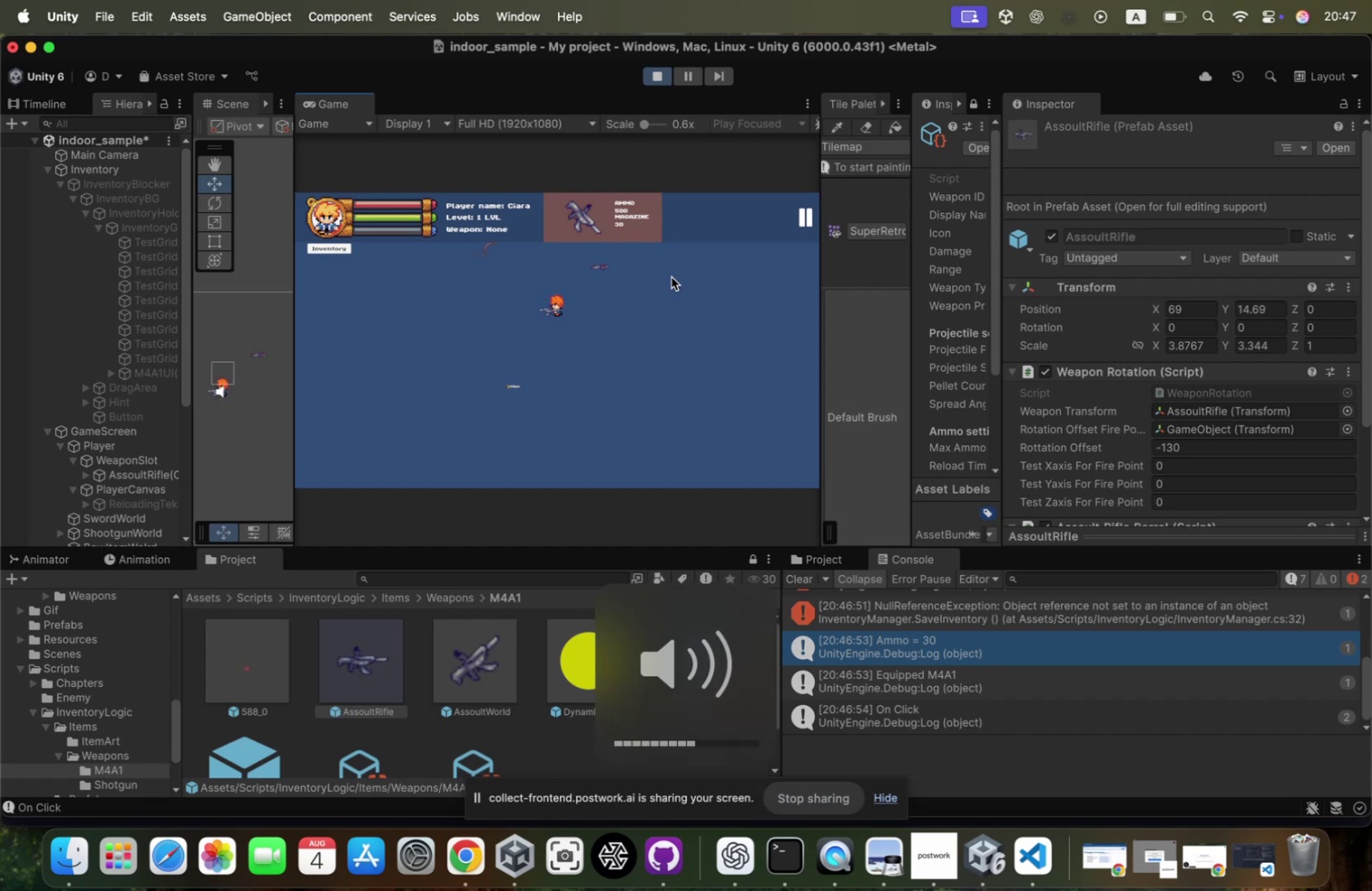 
triple_click([671, 277])
 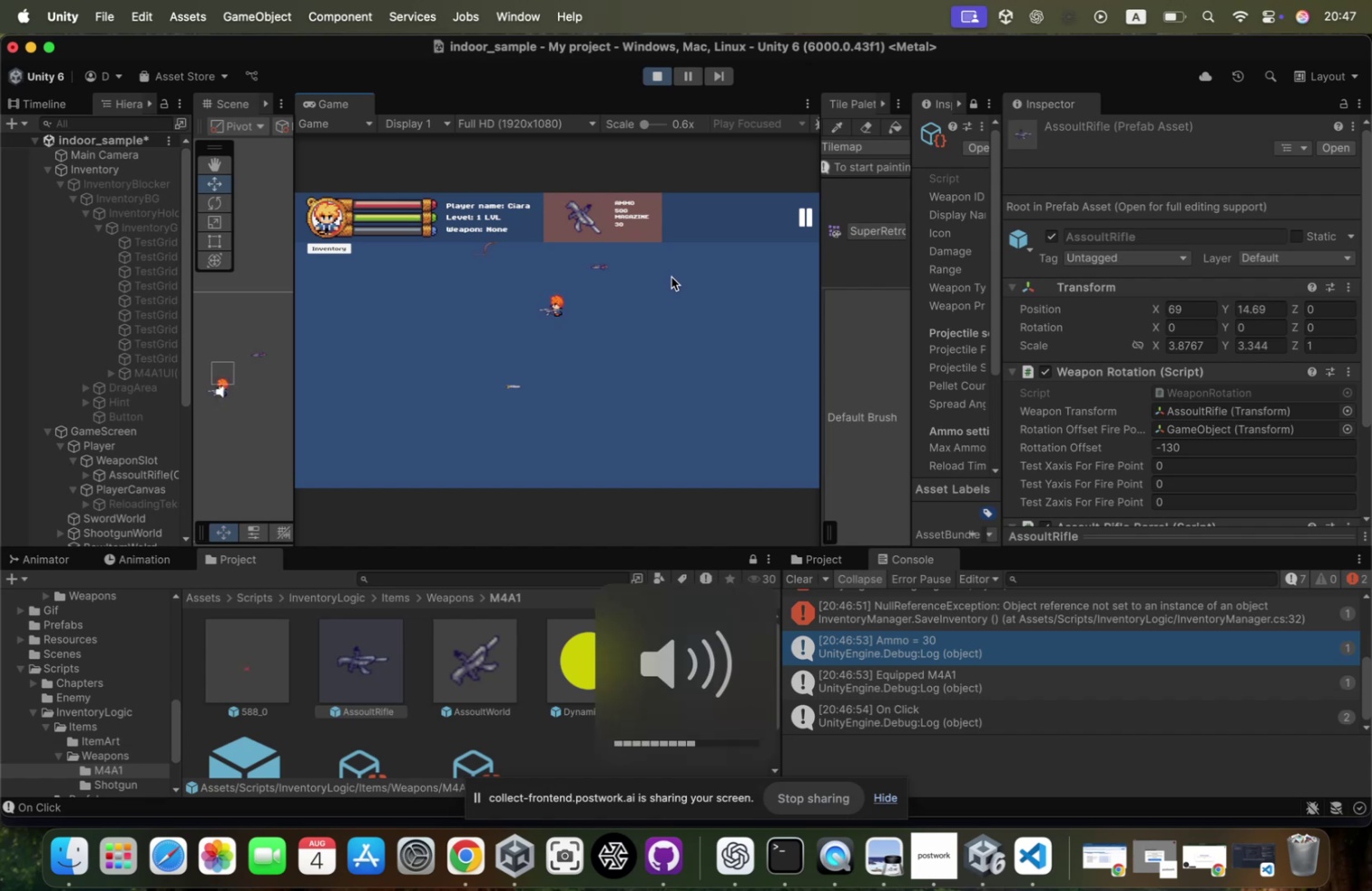 
triple_click([671, 277])
 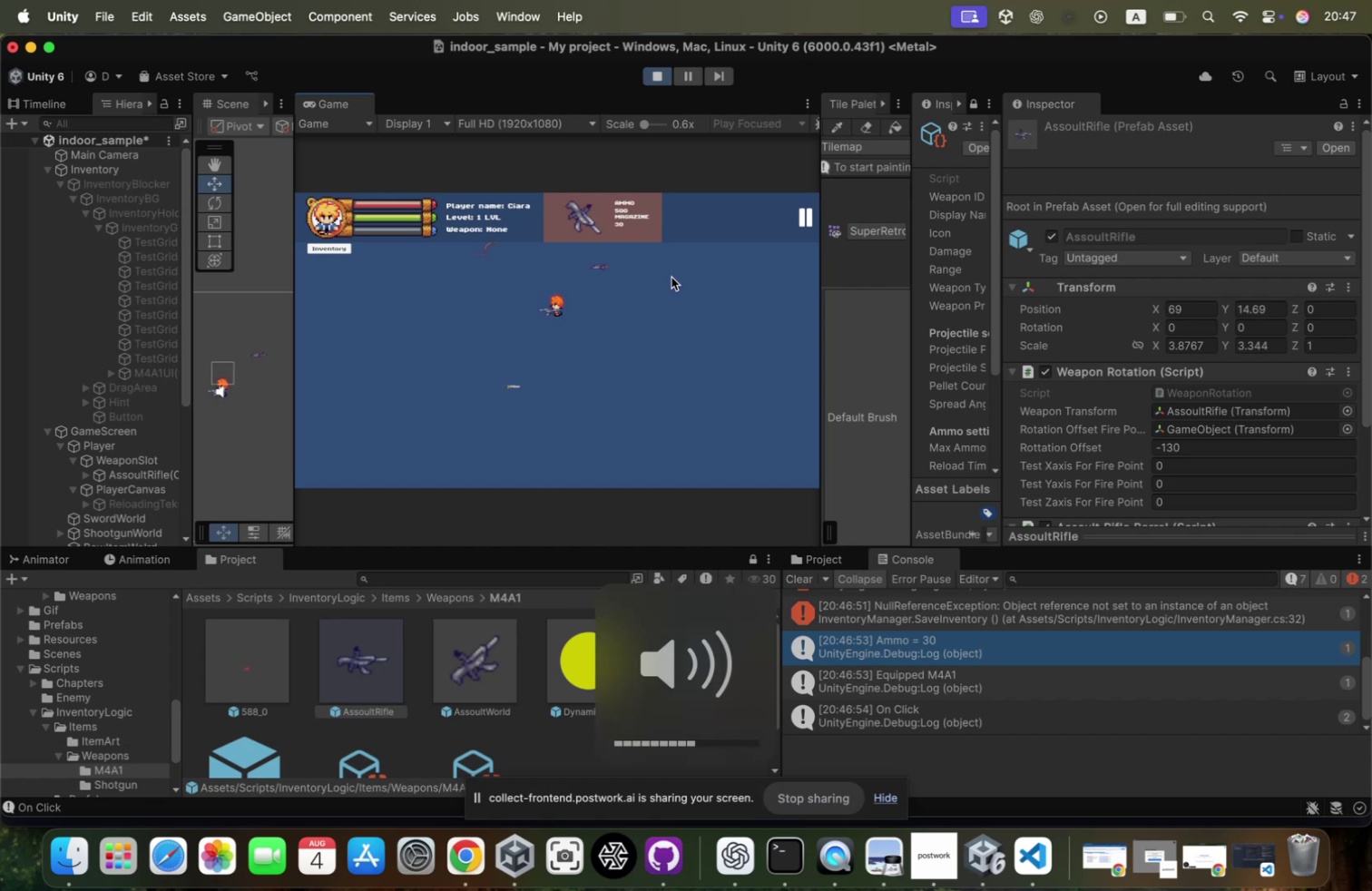 
triple_click([671, 277])
 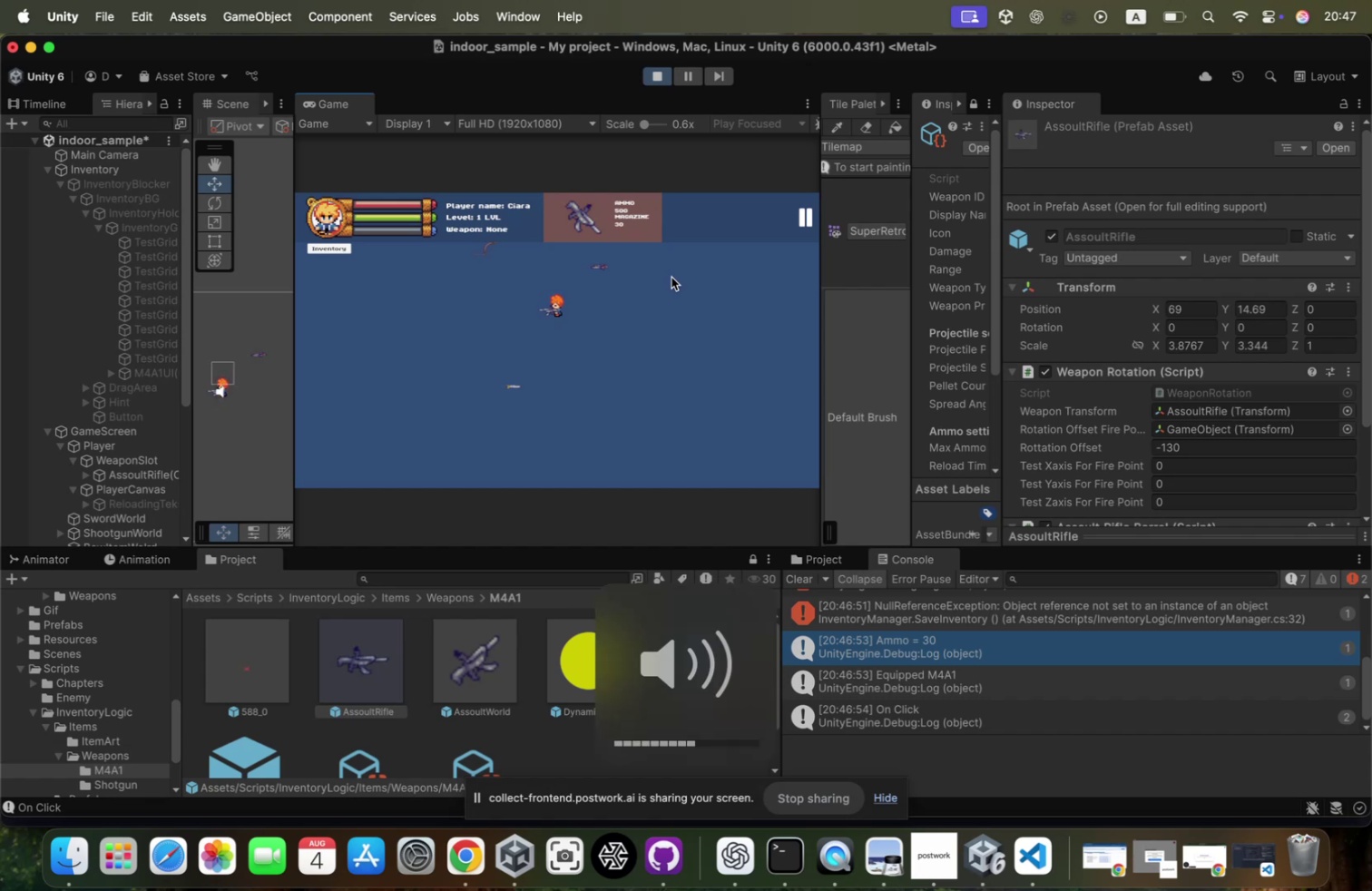 
triple_click([671, 277])
 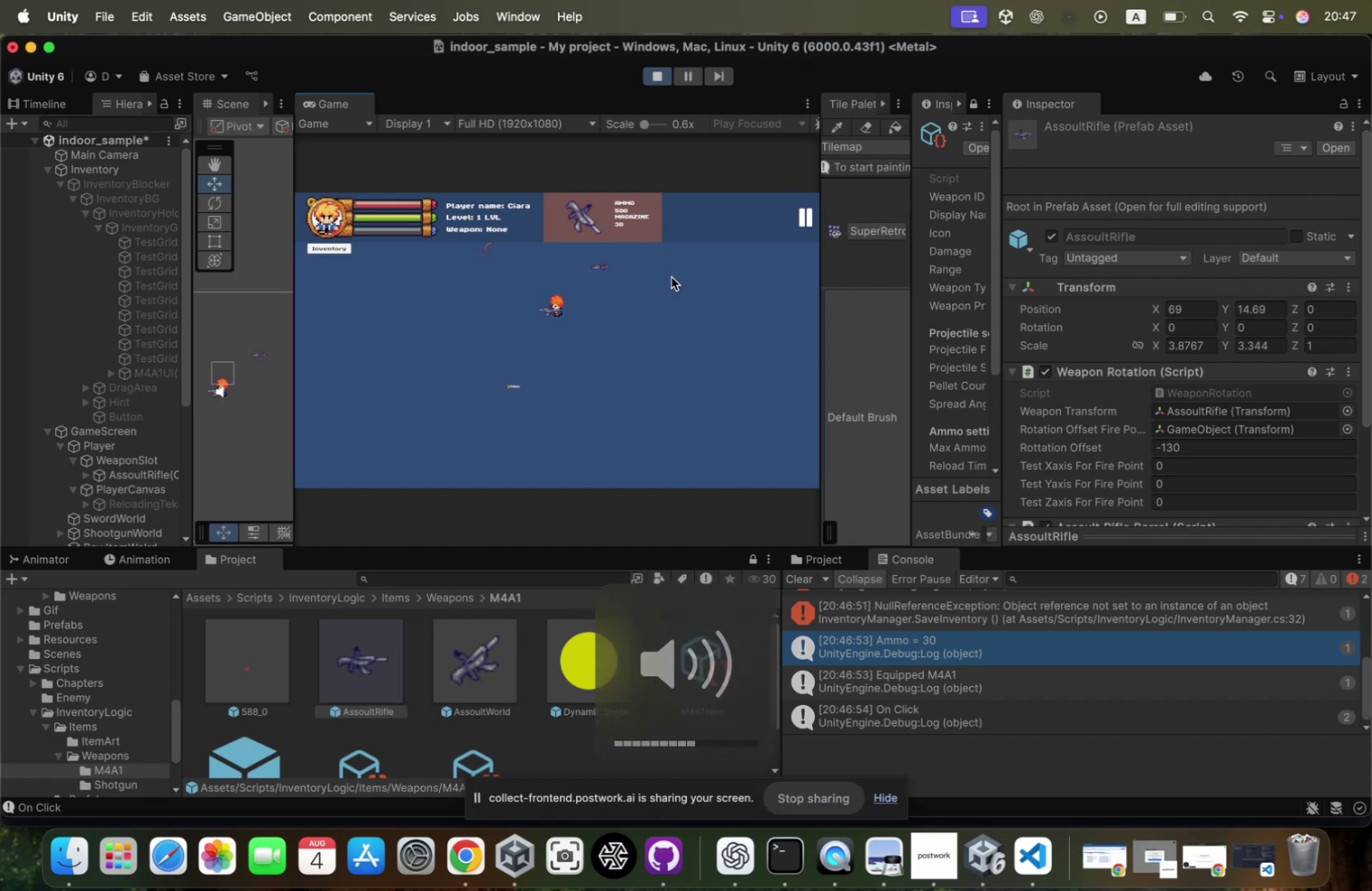 
triple_click([671, 277])
 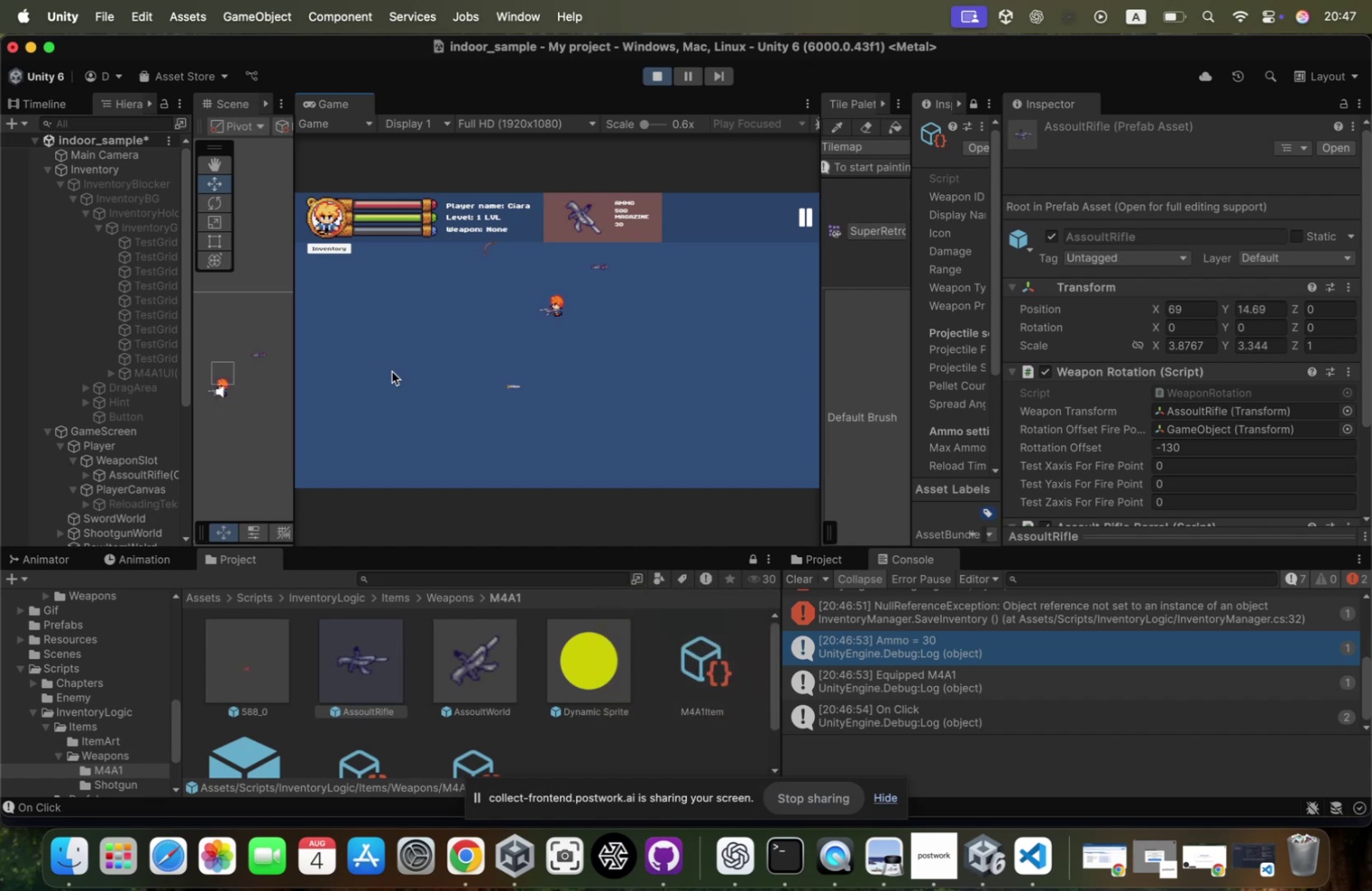 
scroll: coordinate [92, 351], scroll_direction: down, amount: 113.0
 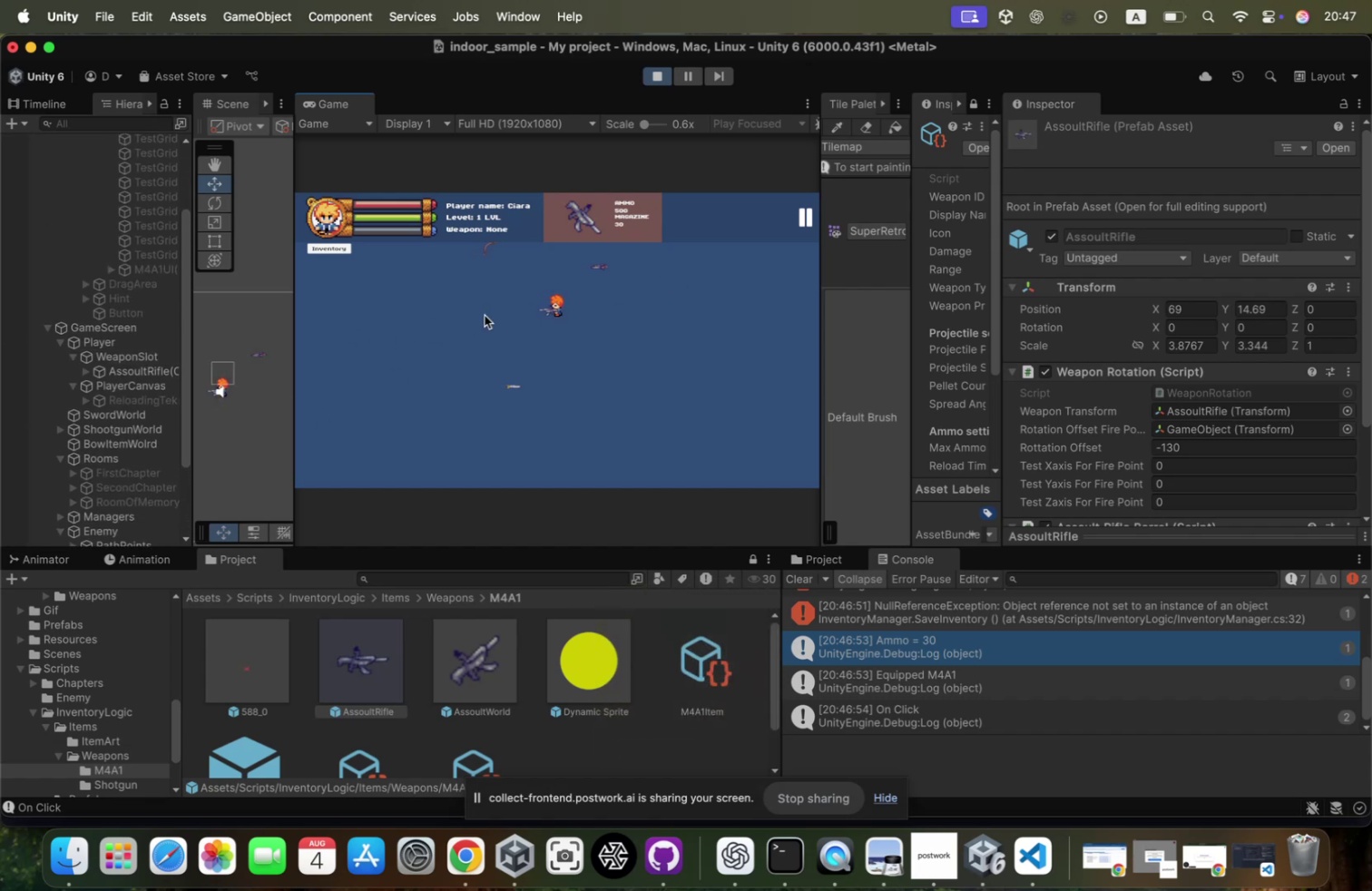 
type(dd)
 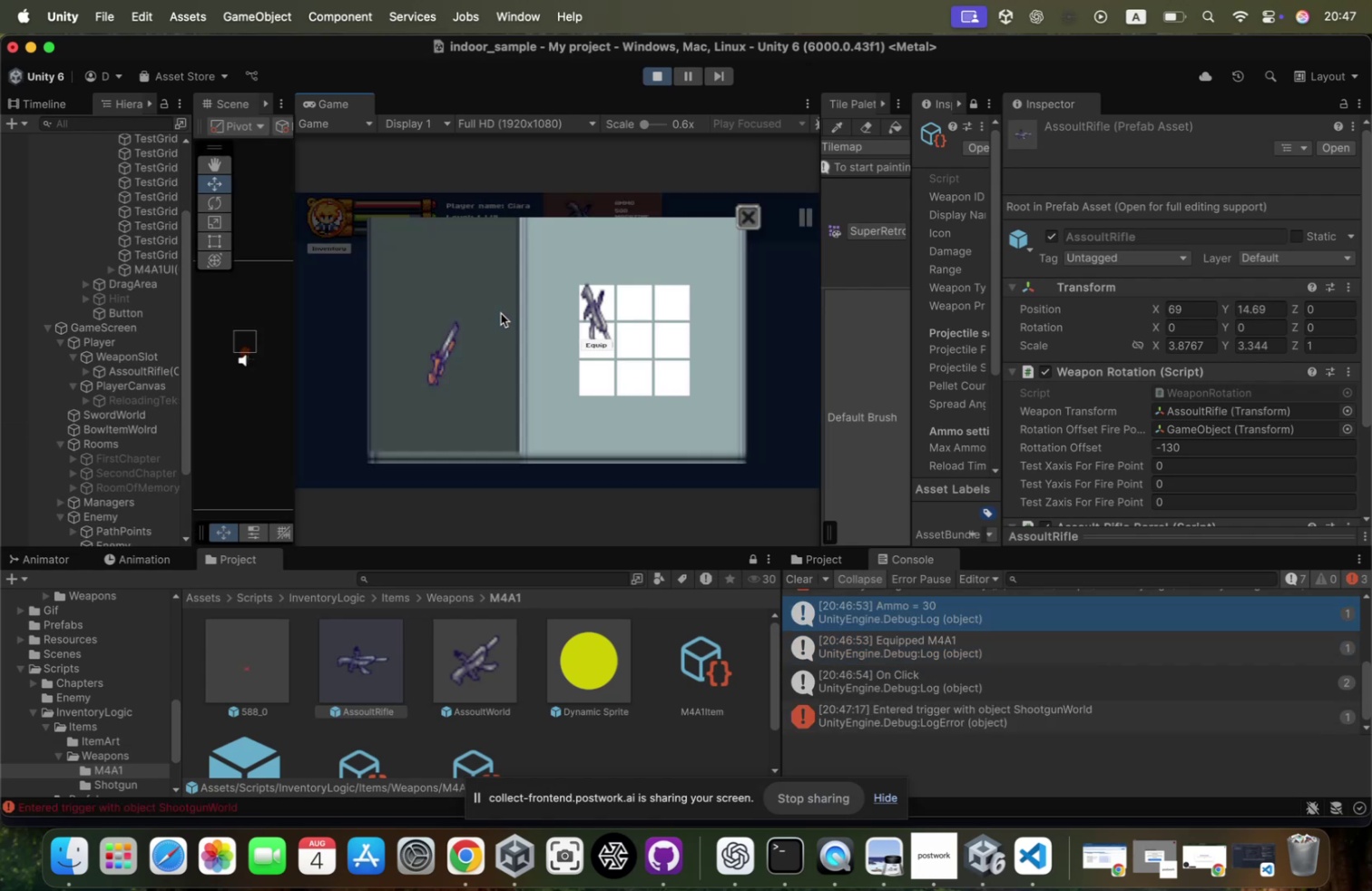 
hold_key(key=W, duration=0.54)
 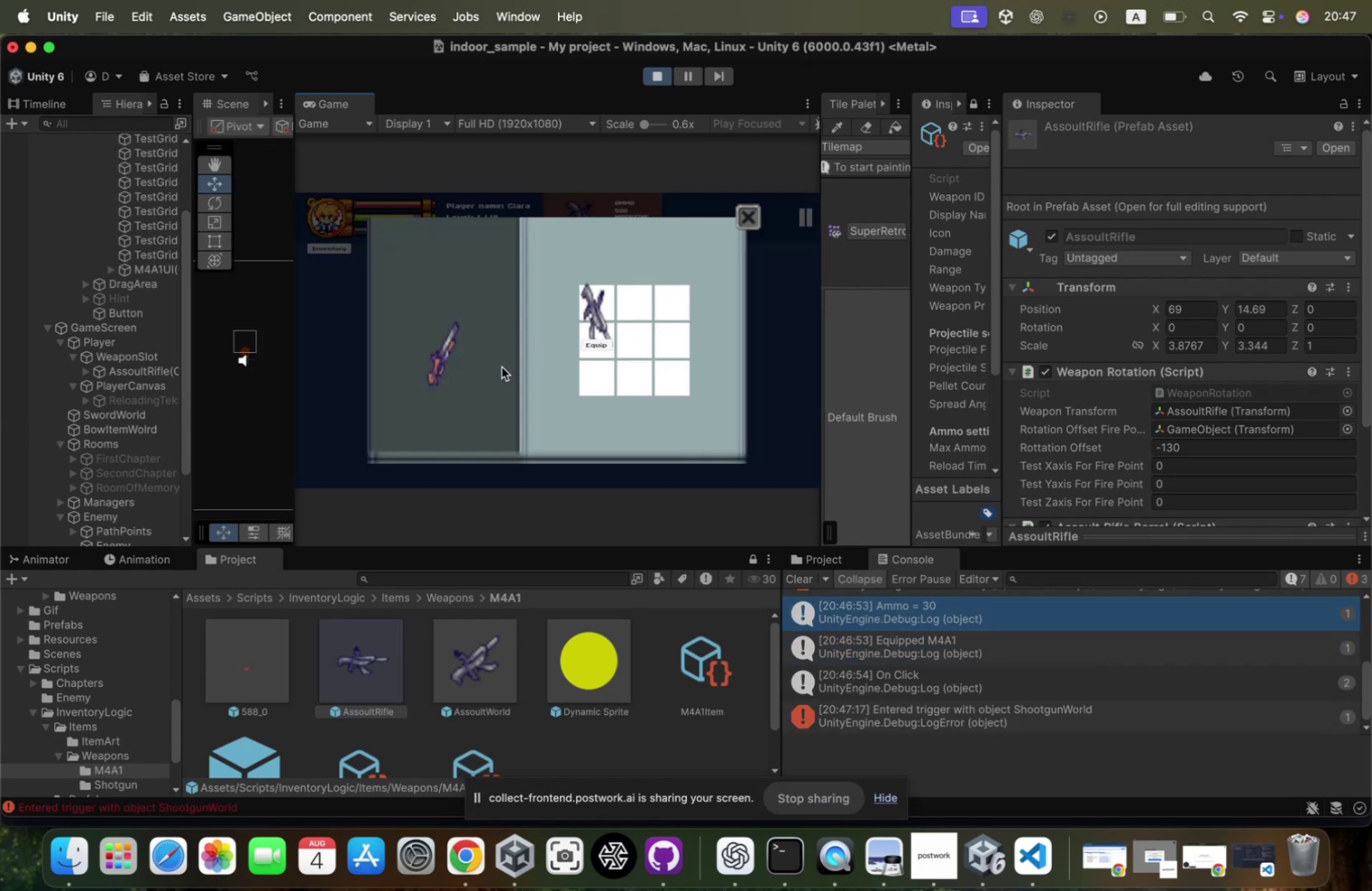 
left_click_drag(start_coordinate=[429, 368], to_coordinate=[636, 305])
 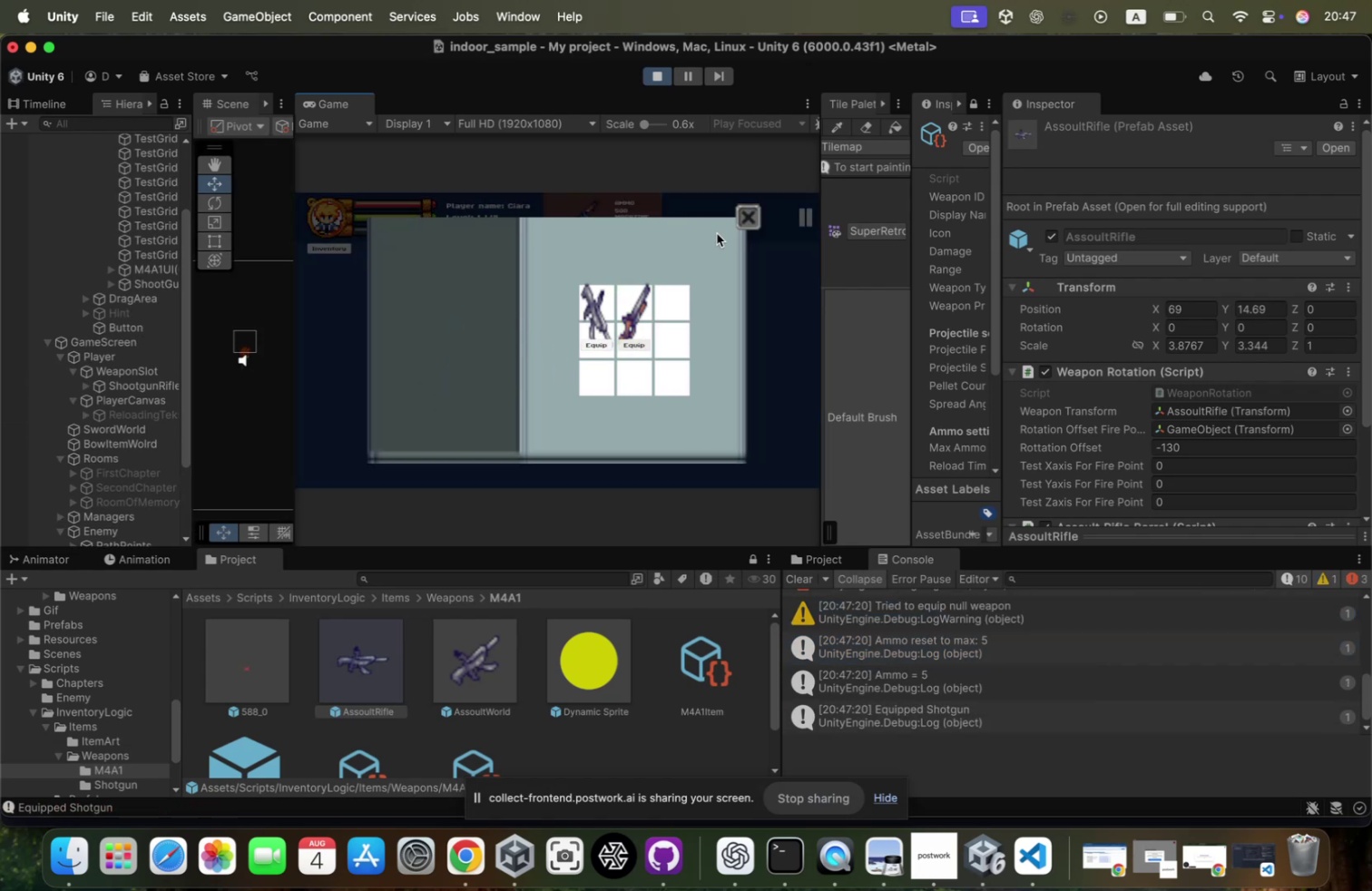 
left_click([748, 227])
 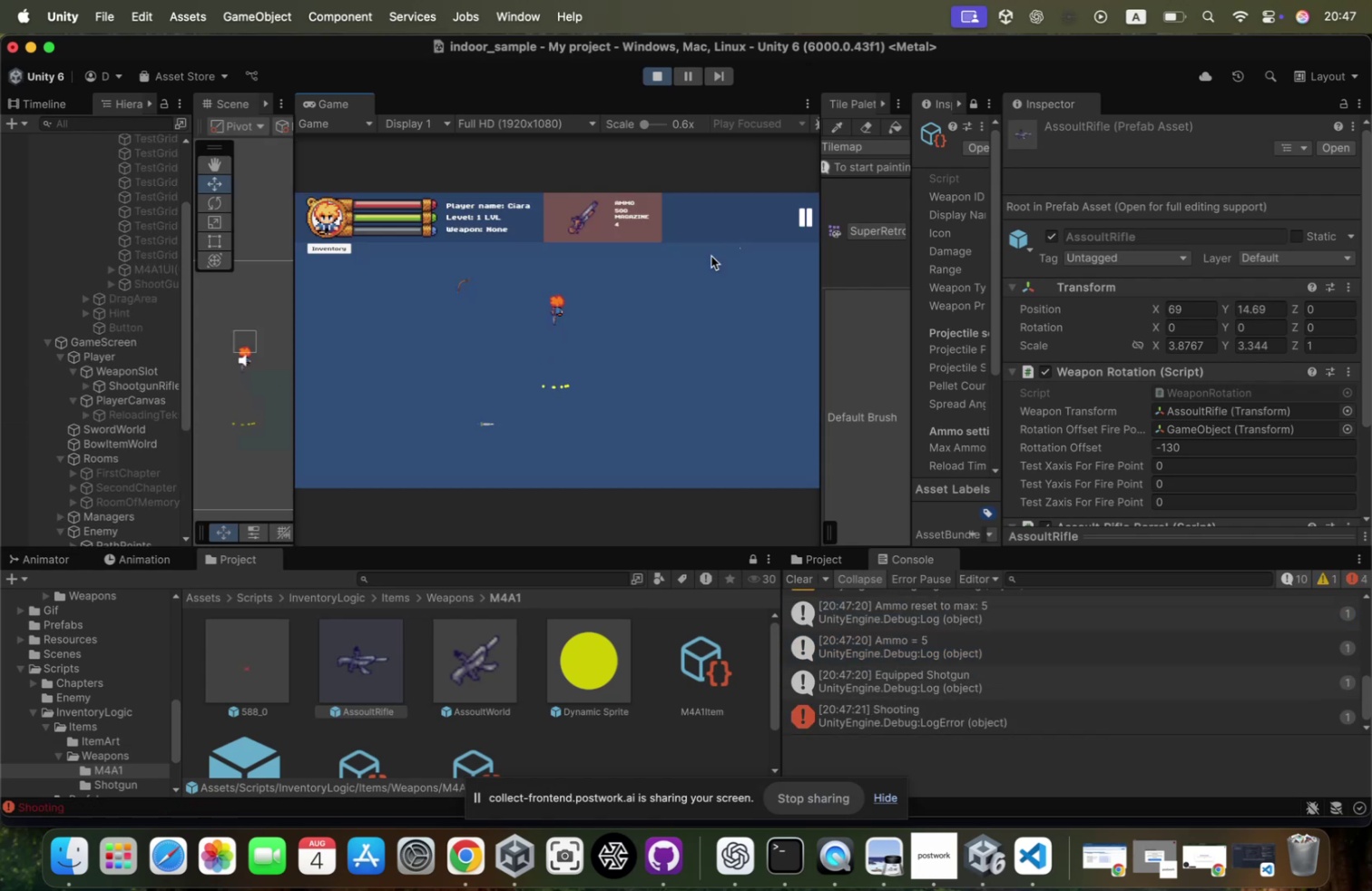 
key(A)
 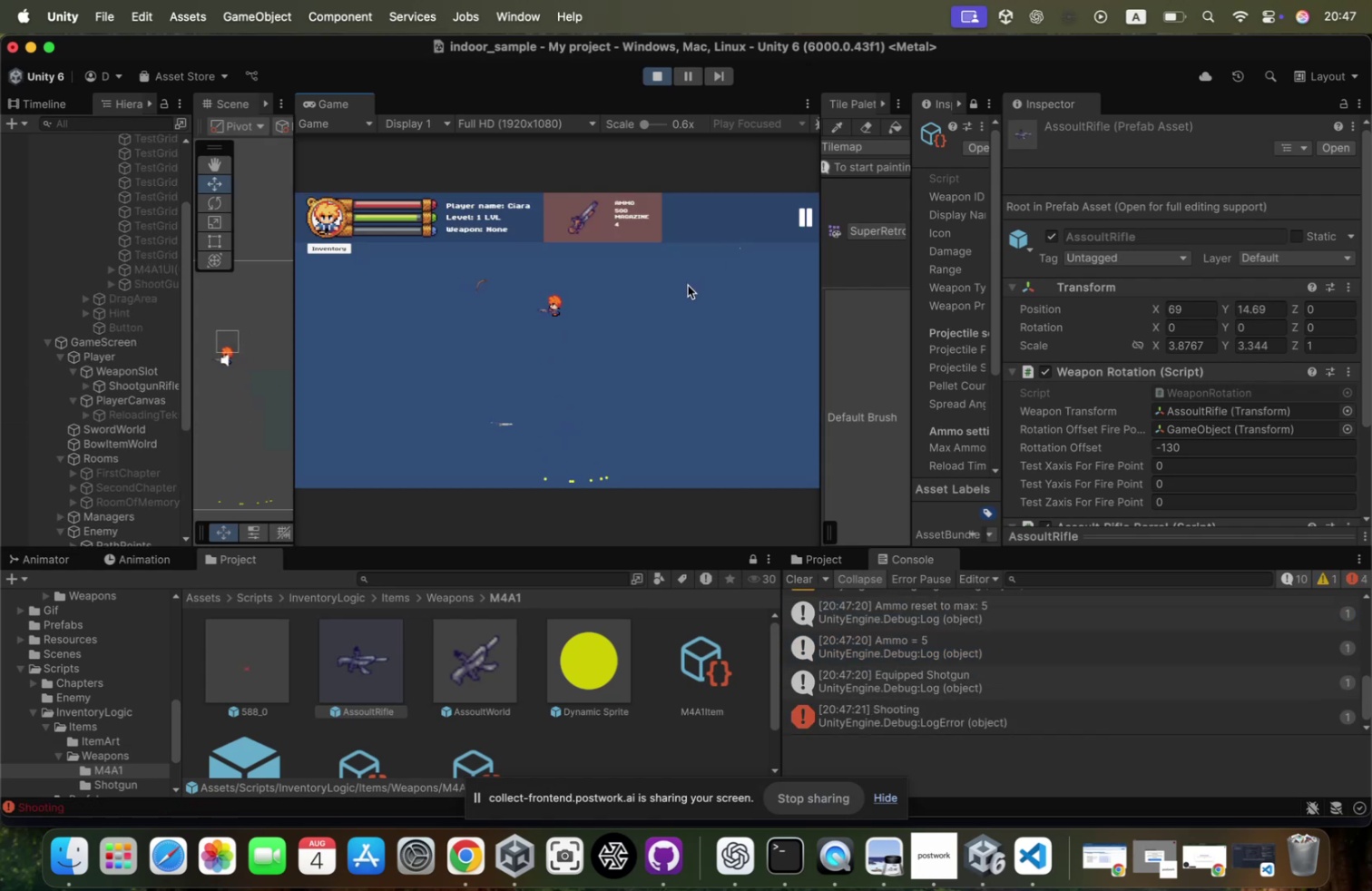 
left_click([688, 285])
 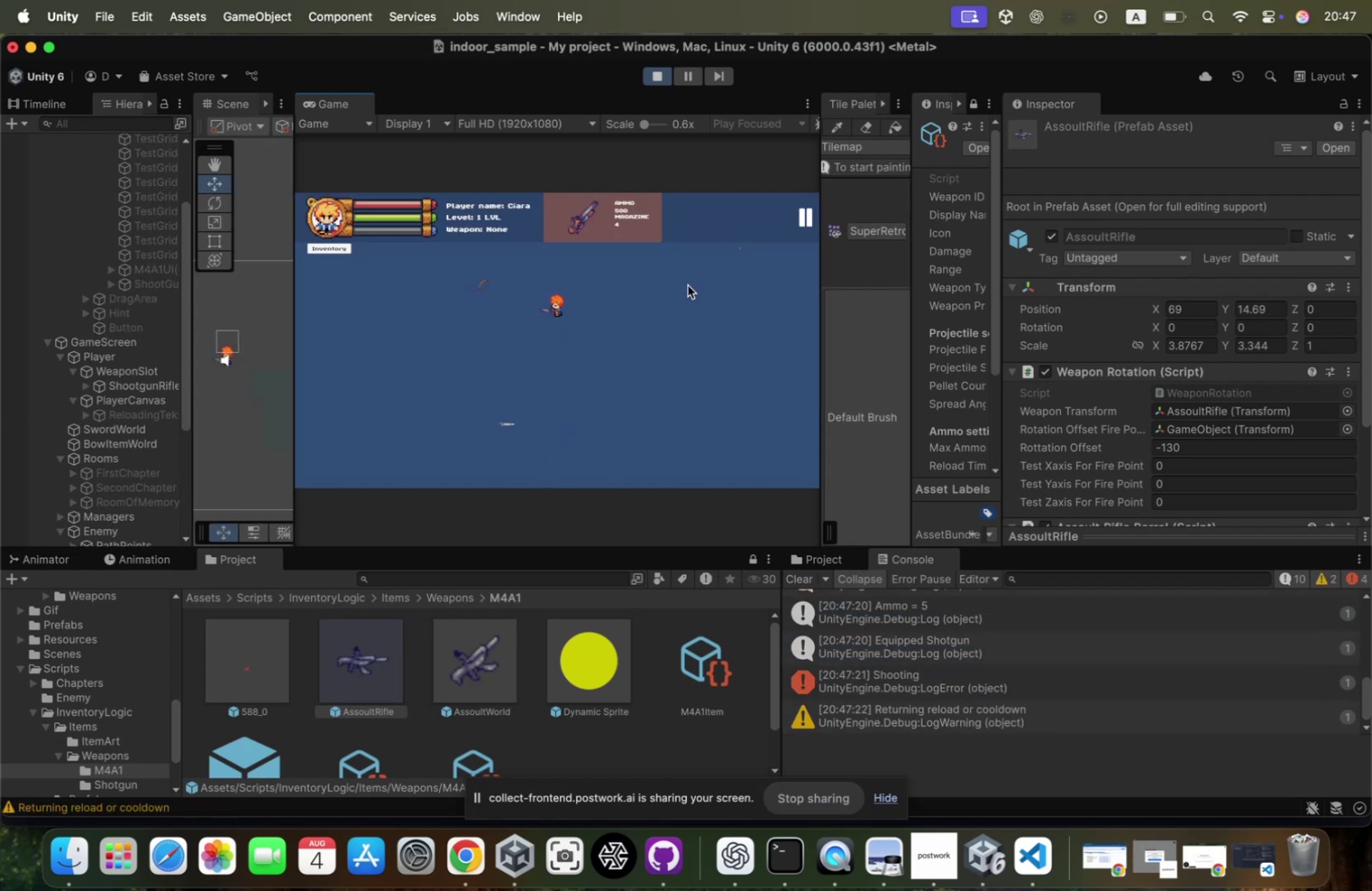 
type(sa)
 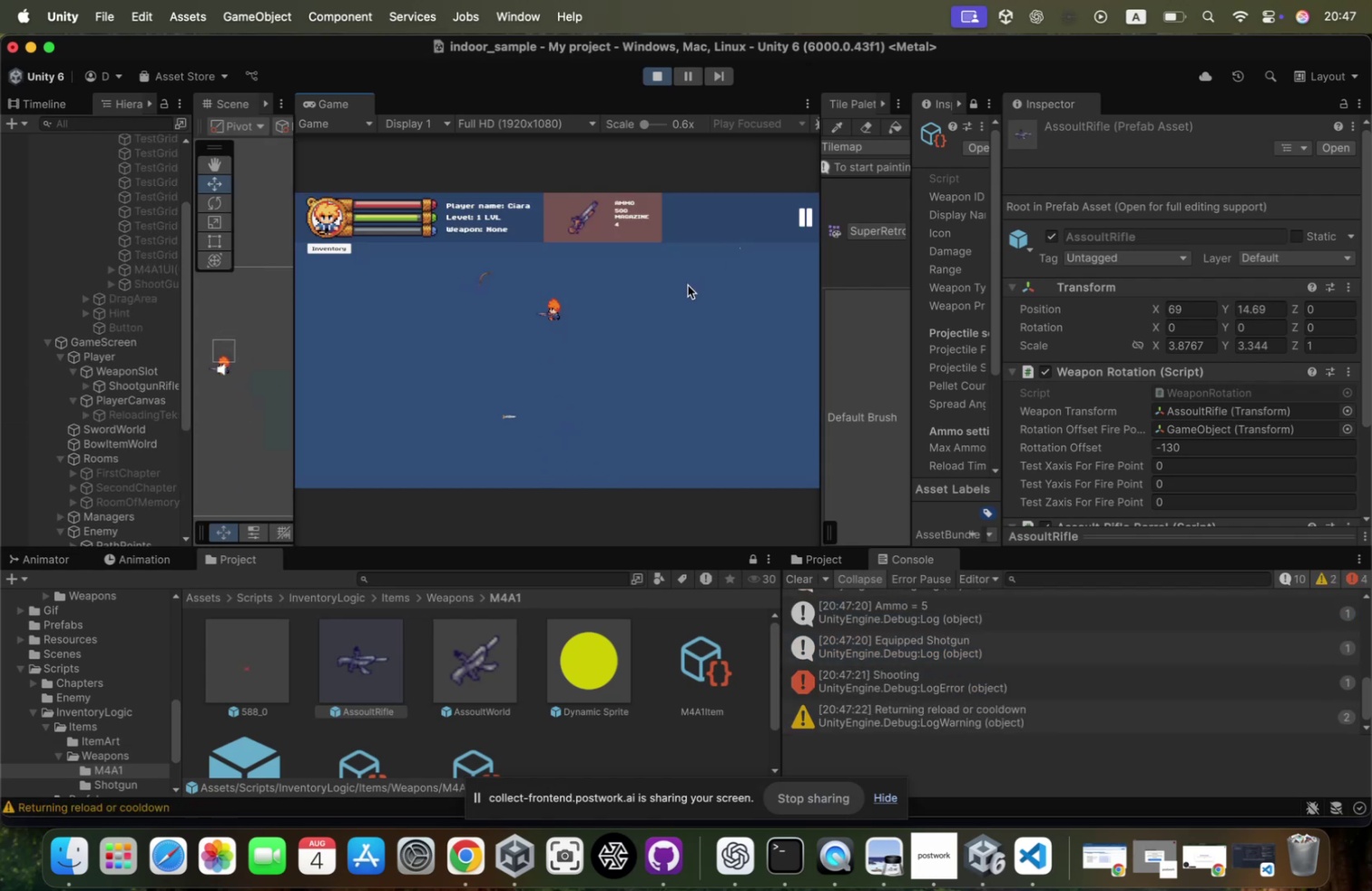 
left_click([688, 285])
 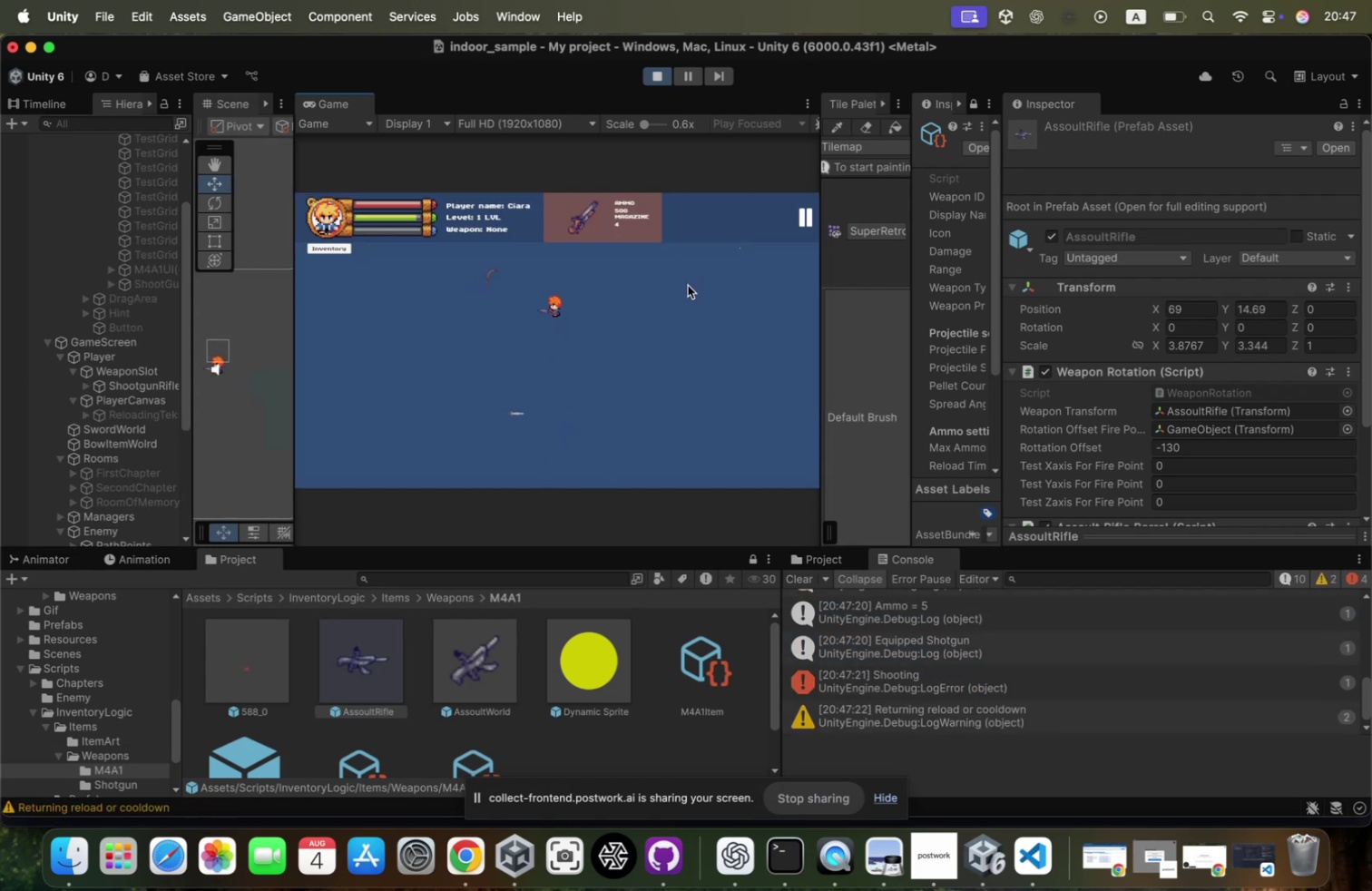 
key(A)
 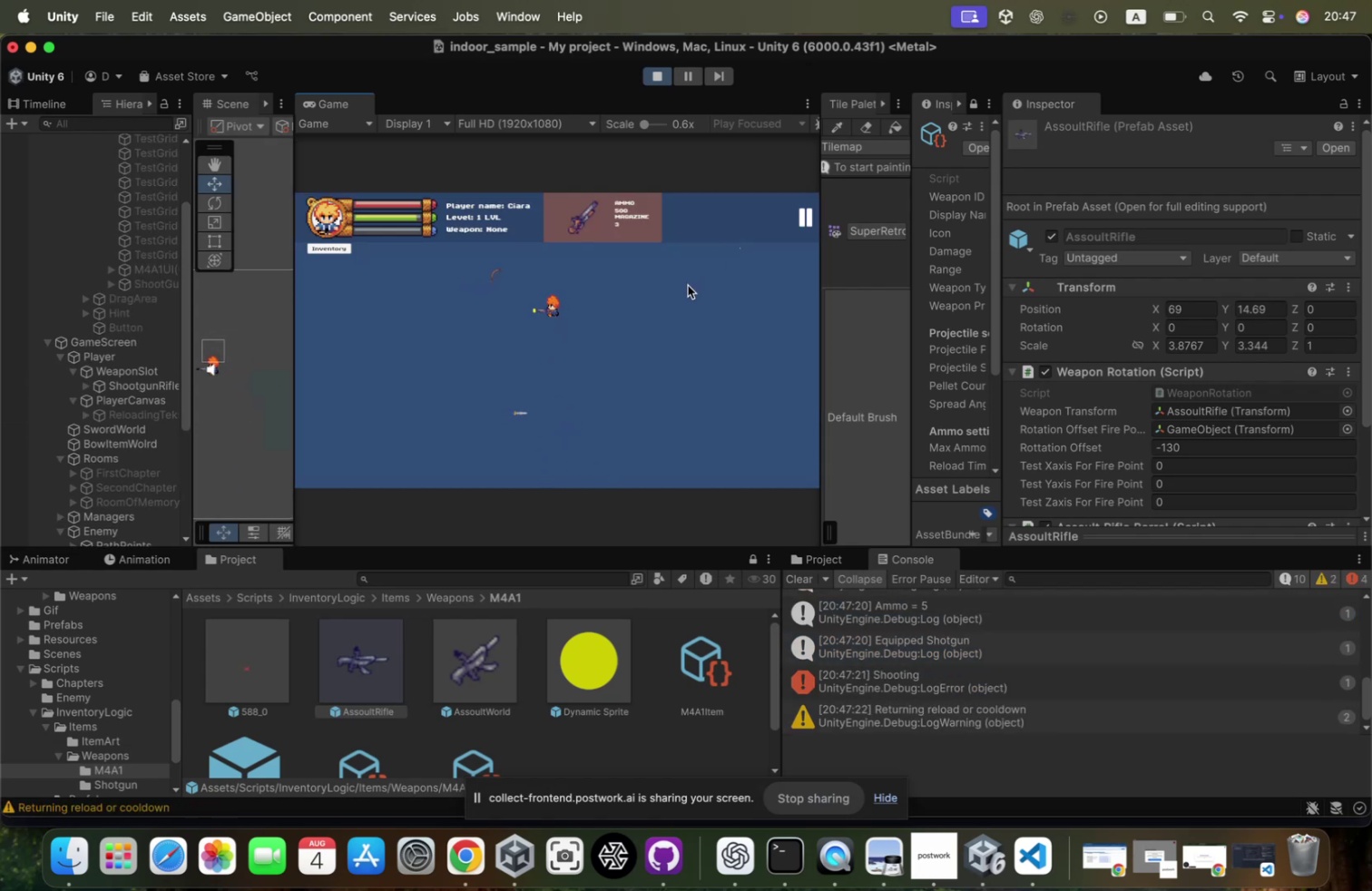 
left_click([688, 285])
 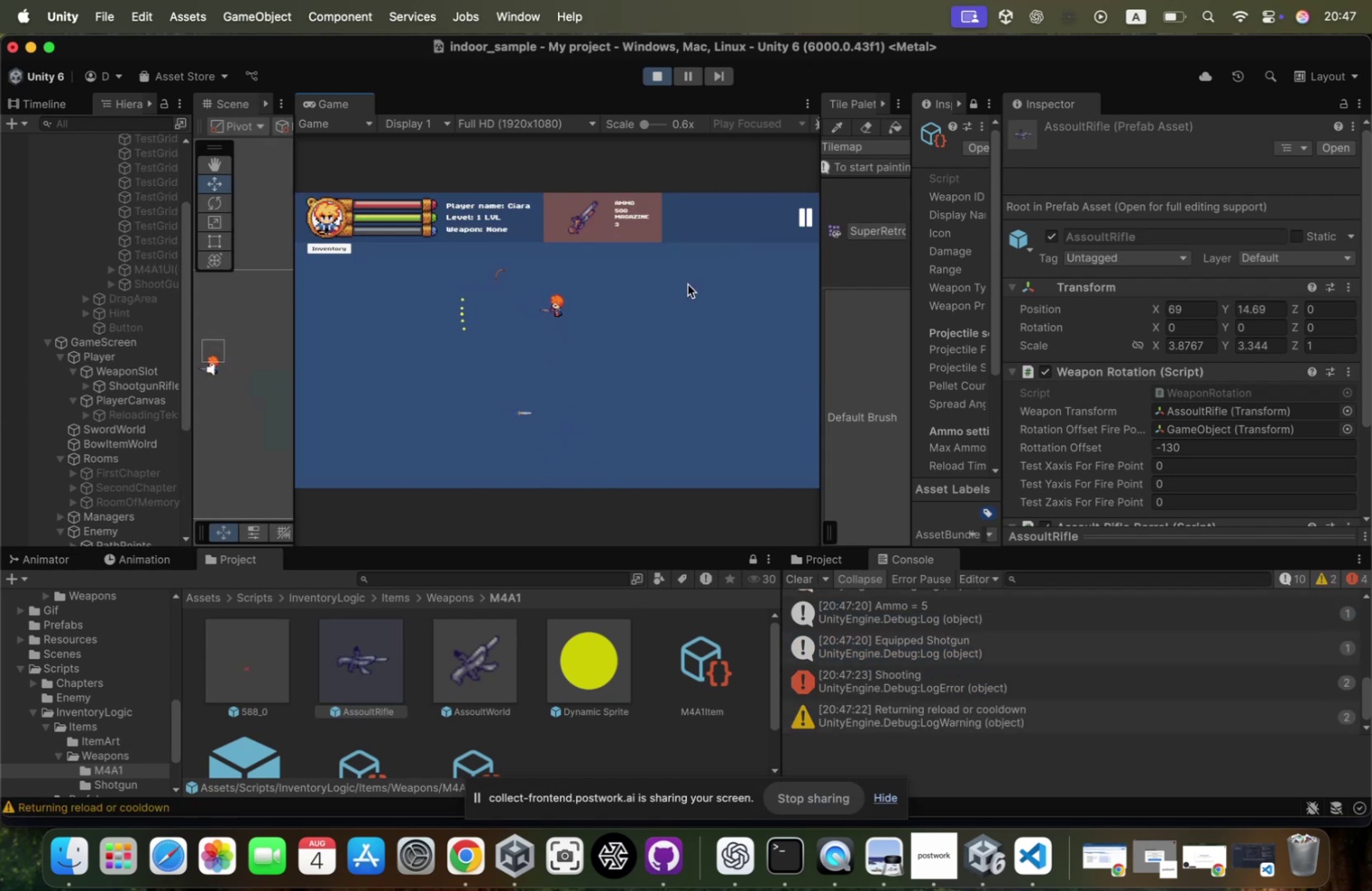 
key(S)
 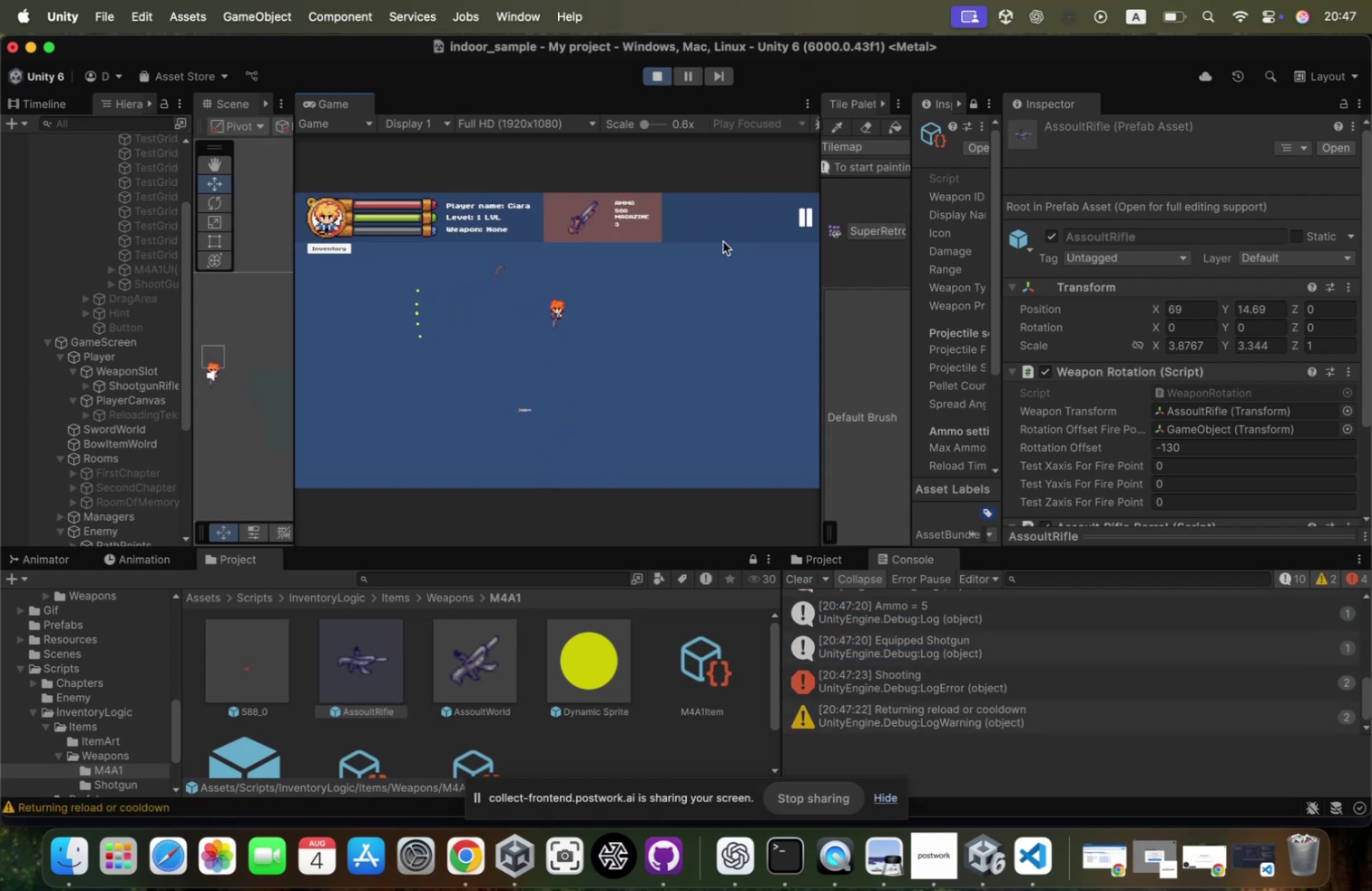 
hold_key(key=A, duration=0.32)
 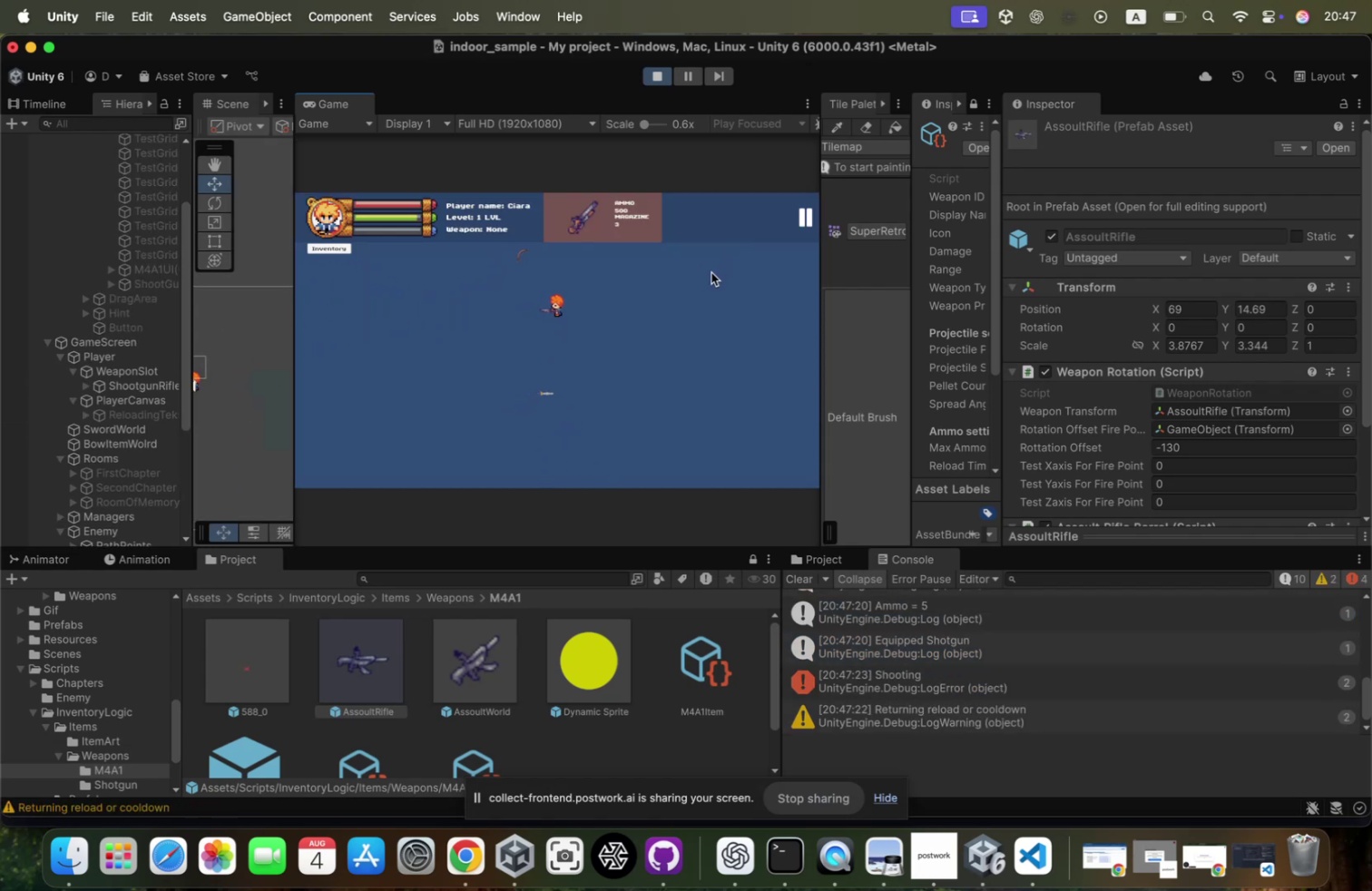 
left_click([711, 272])
 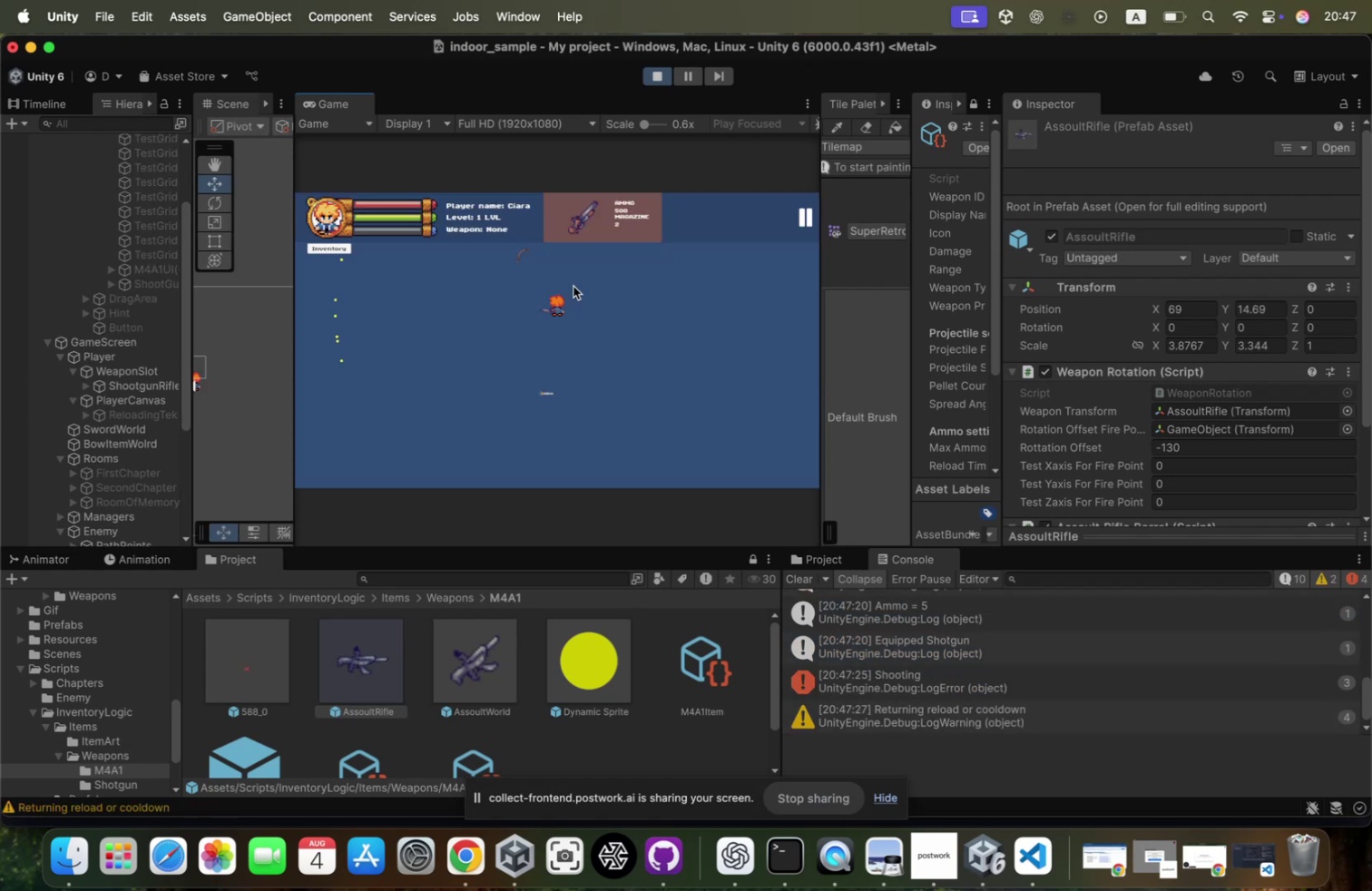 
left_click([348, 249])
 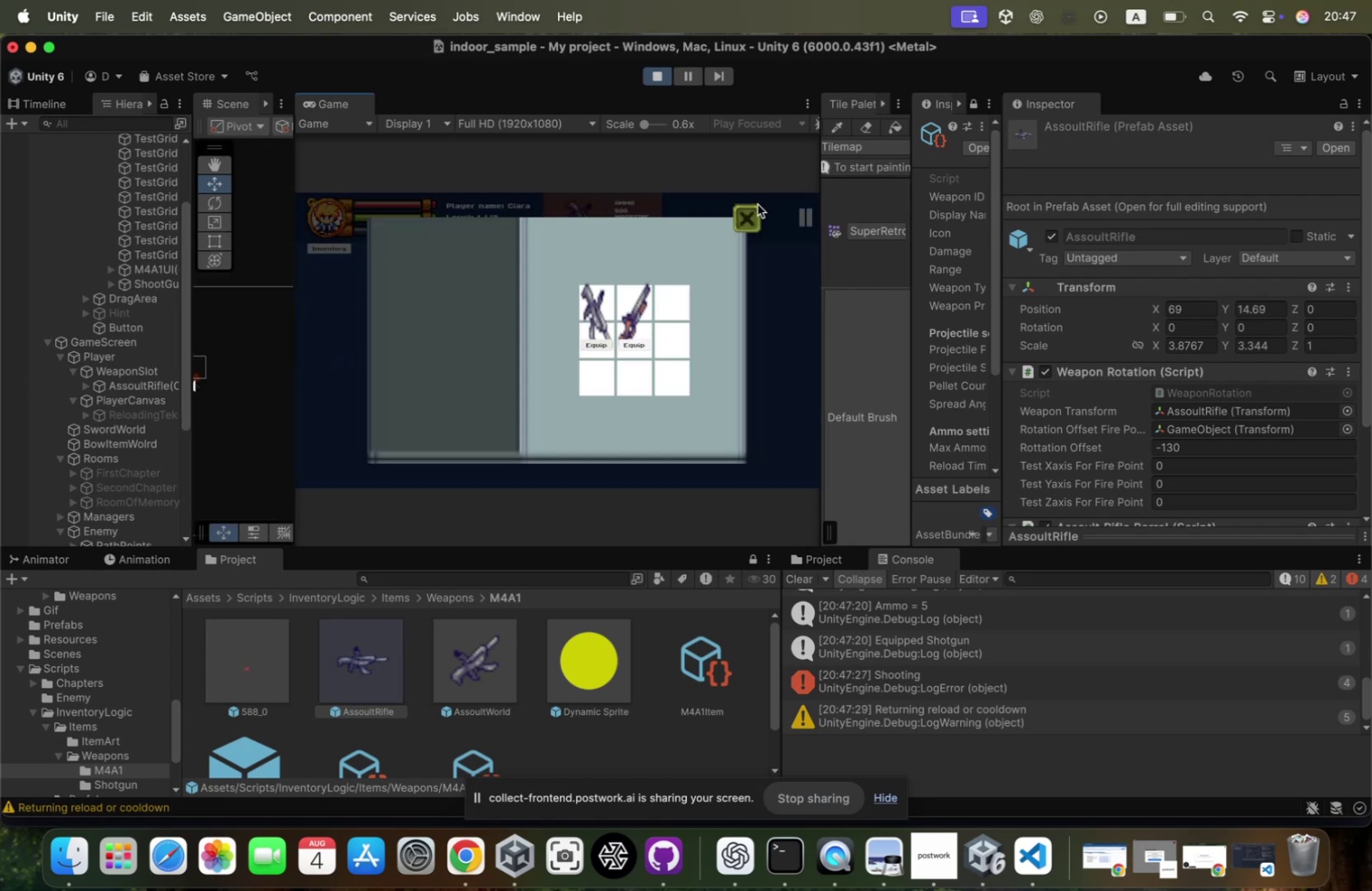 
hold_key(key=A, duration=0.89)
 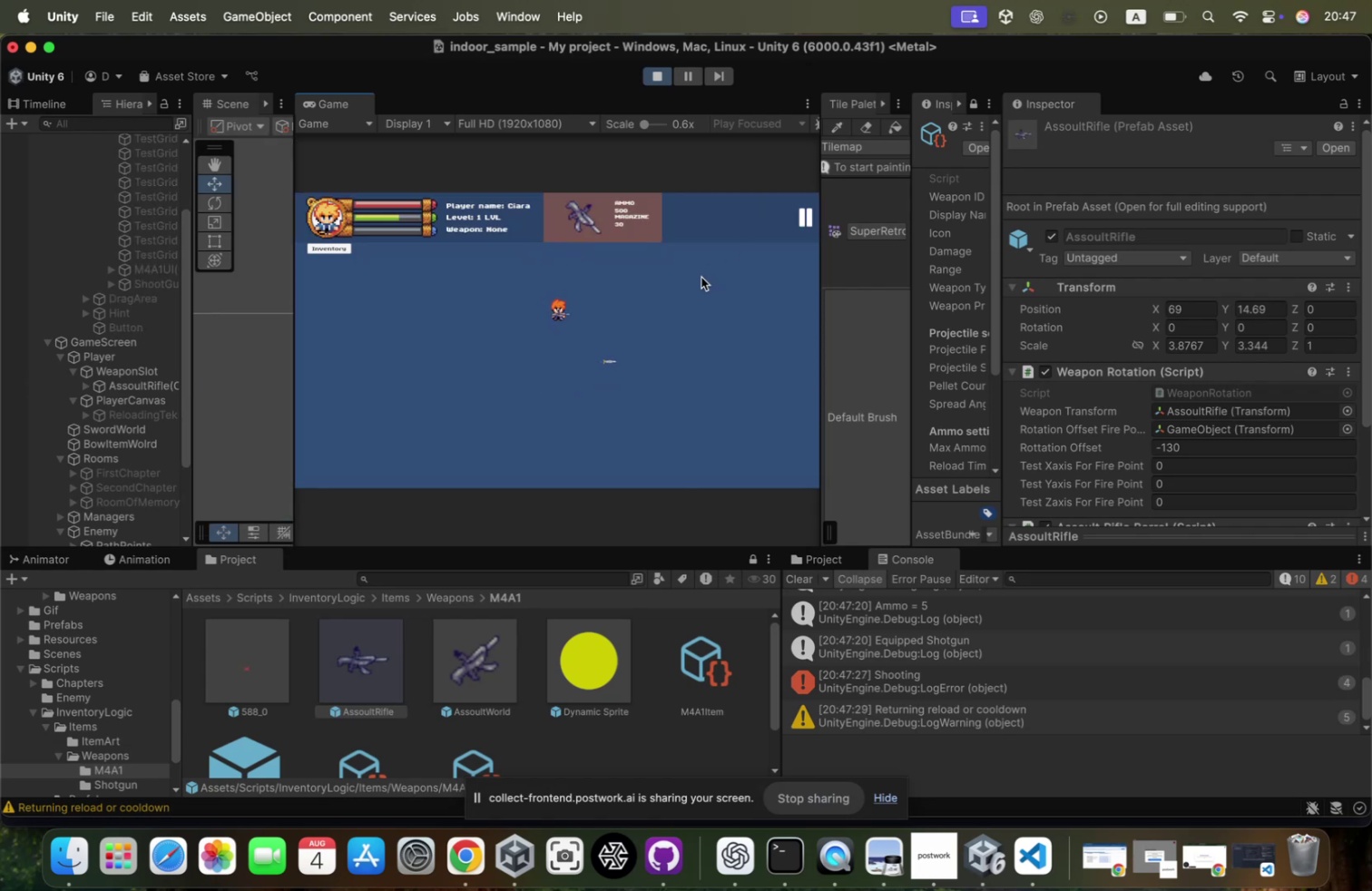 
hold_key(key=S, duration=0.52)
 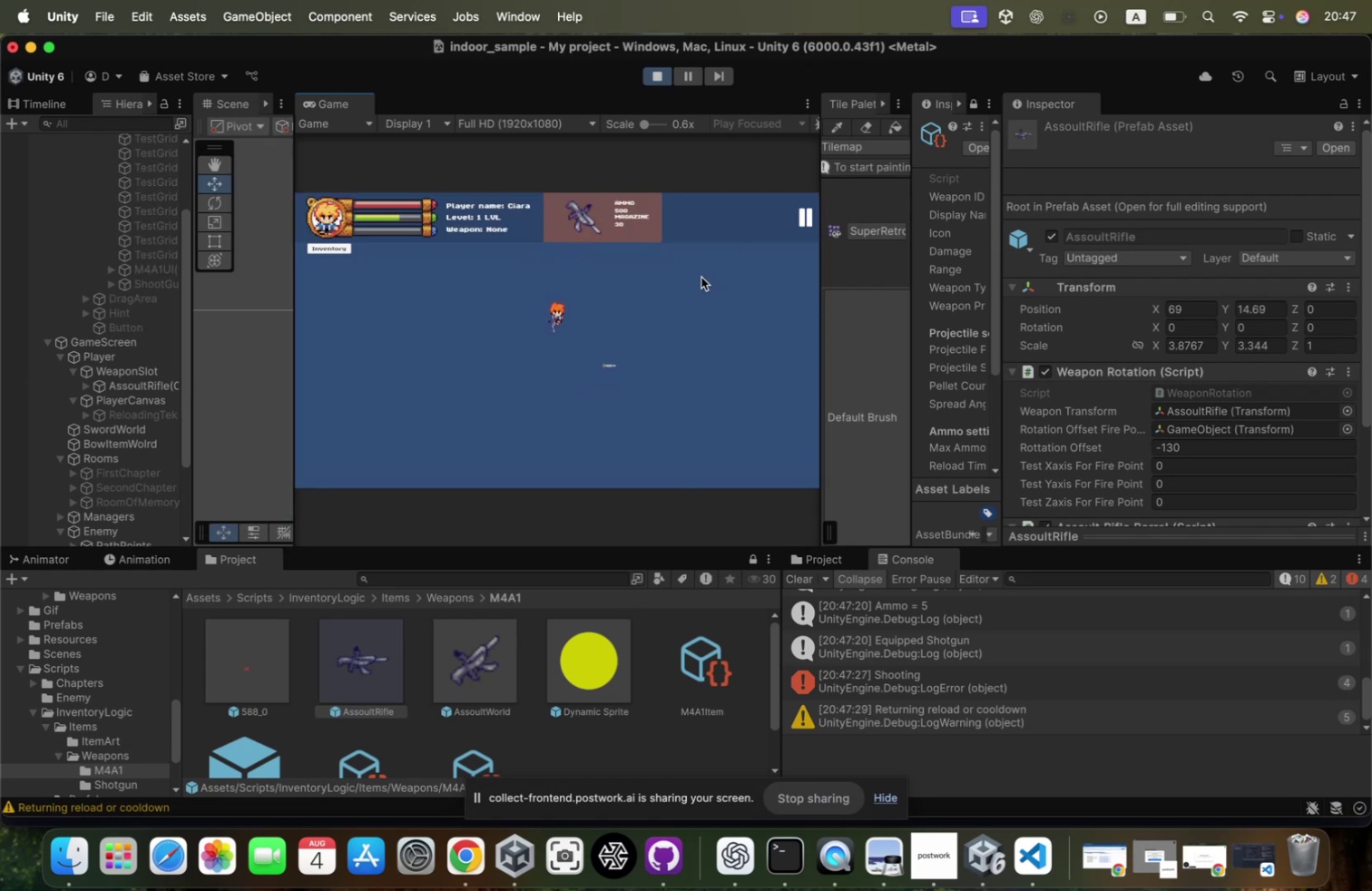 
hold_key(key=D, duration=0.49)
 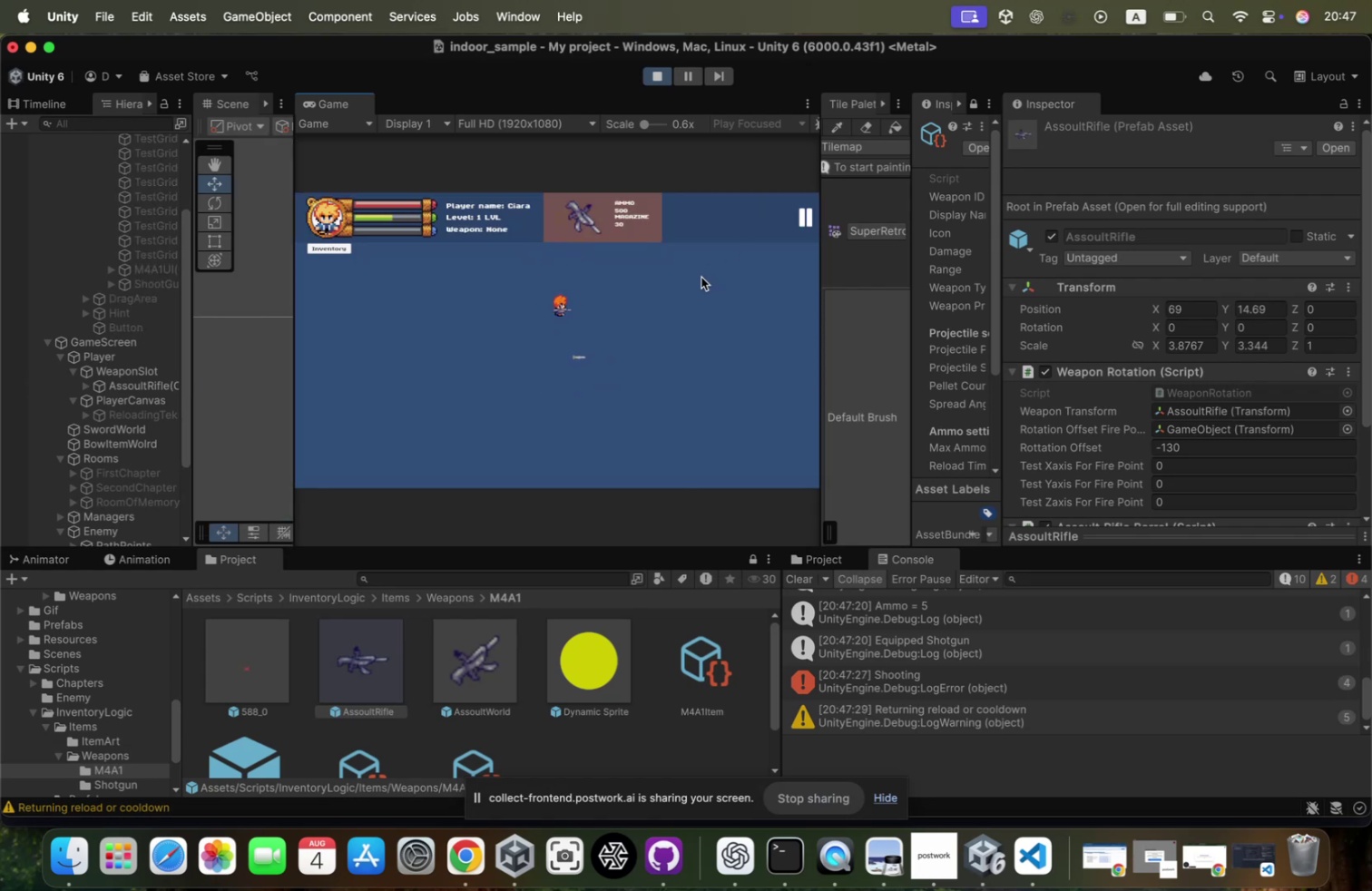 
key(D)
 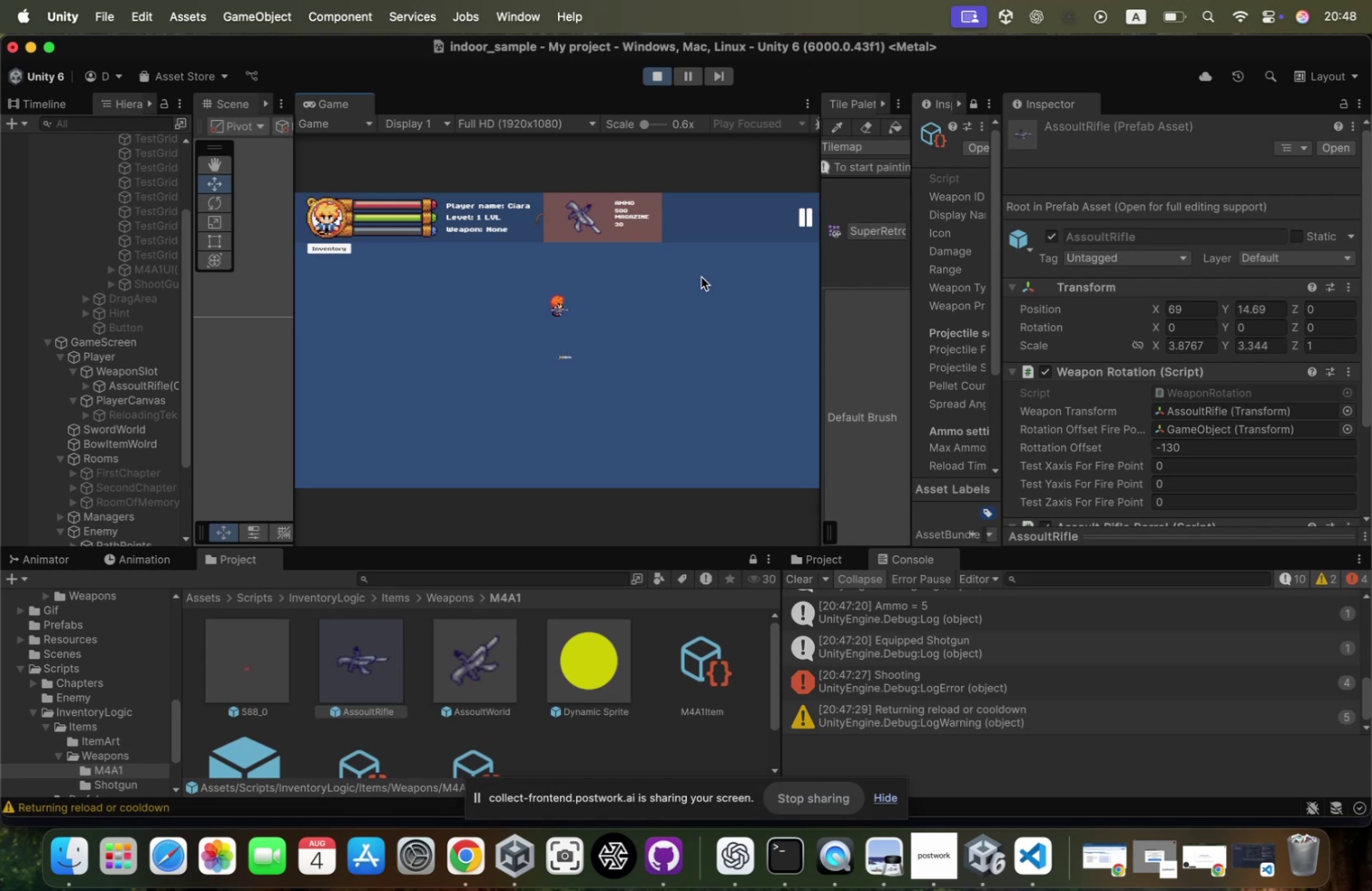 
wait(38.86)
 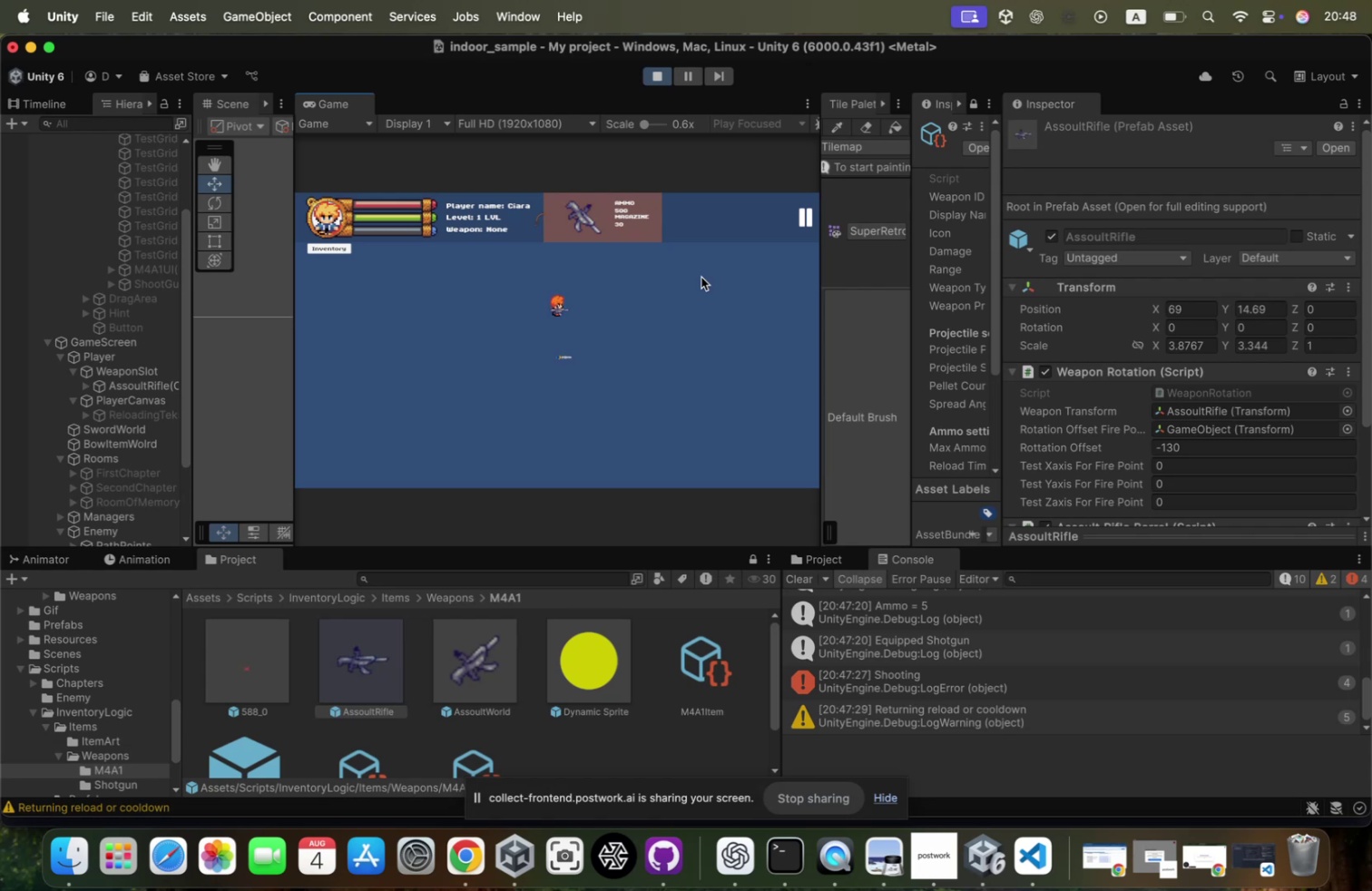 
hold_key(key=S, duration=0.33)
 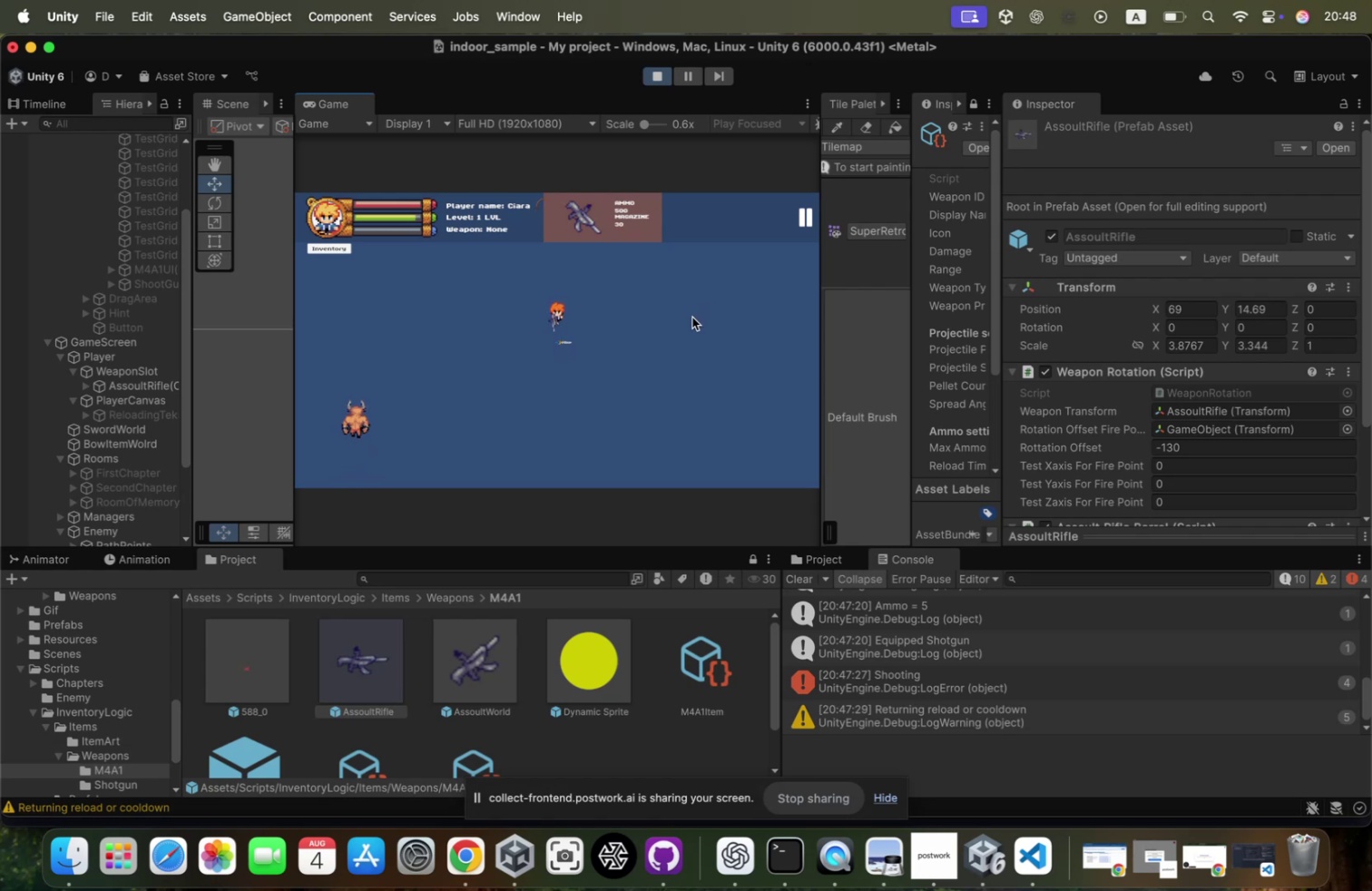 
hold_key(key=S, duration=0.6)
 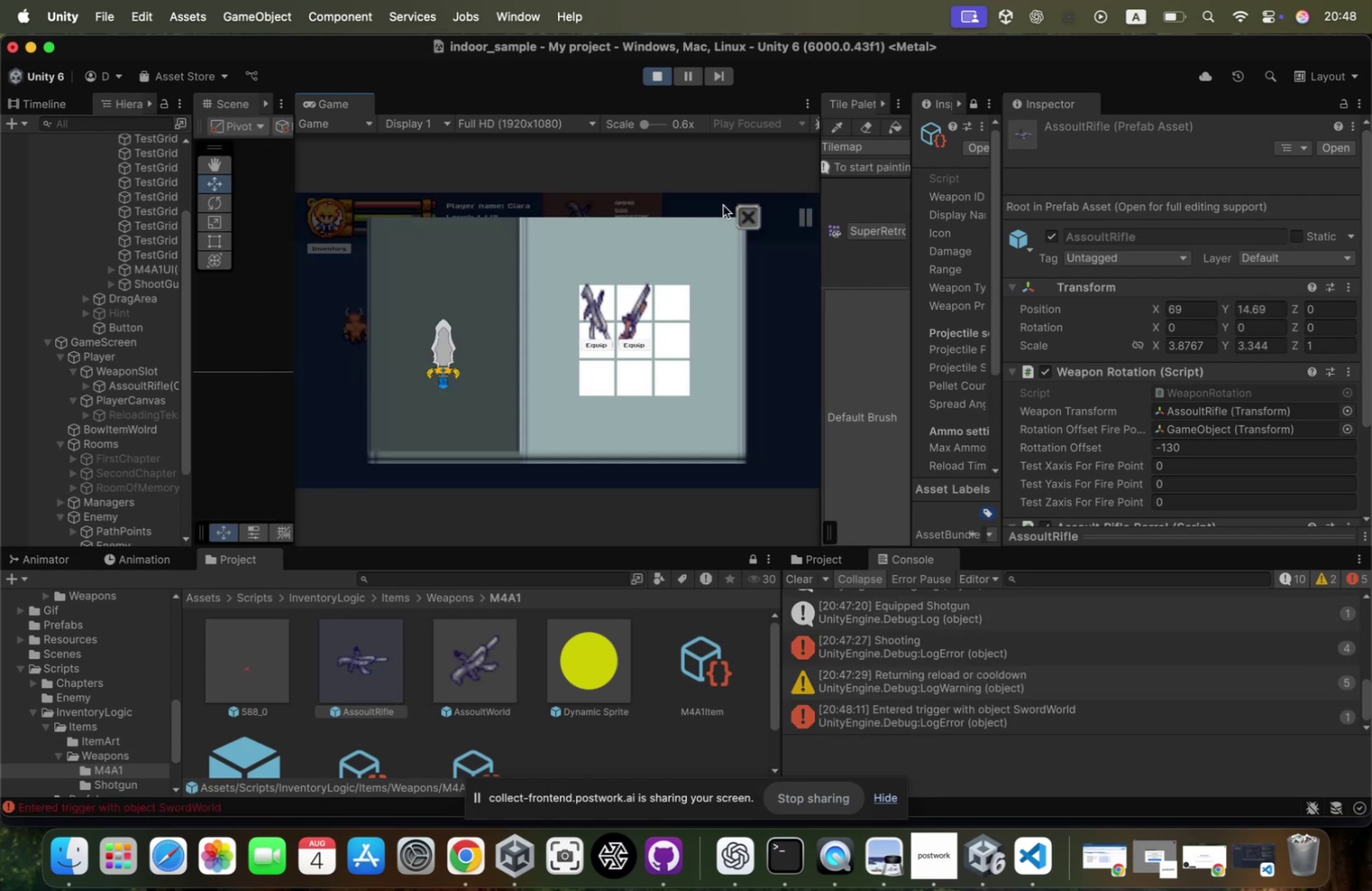 
left_click([742, 208])
 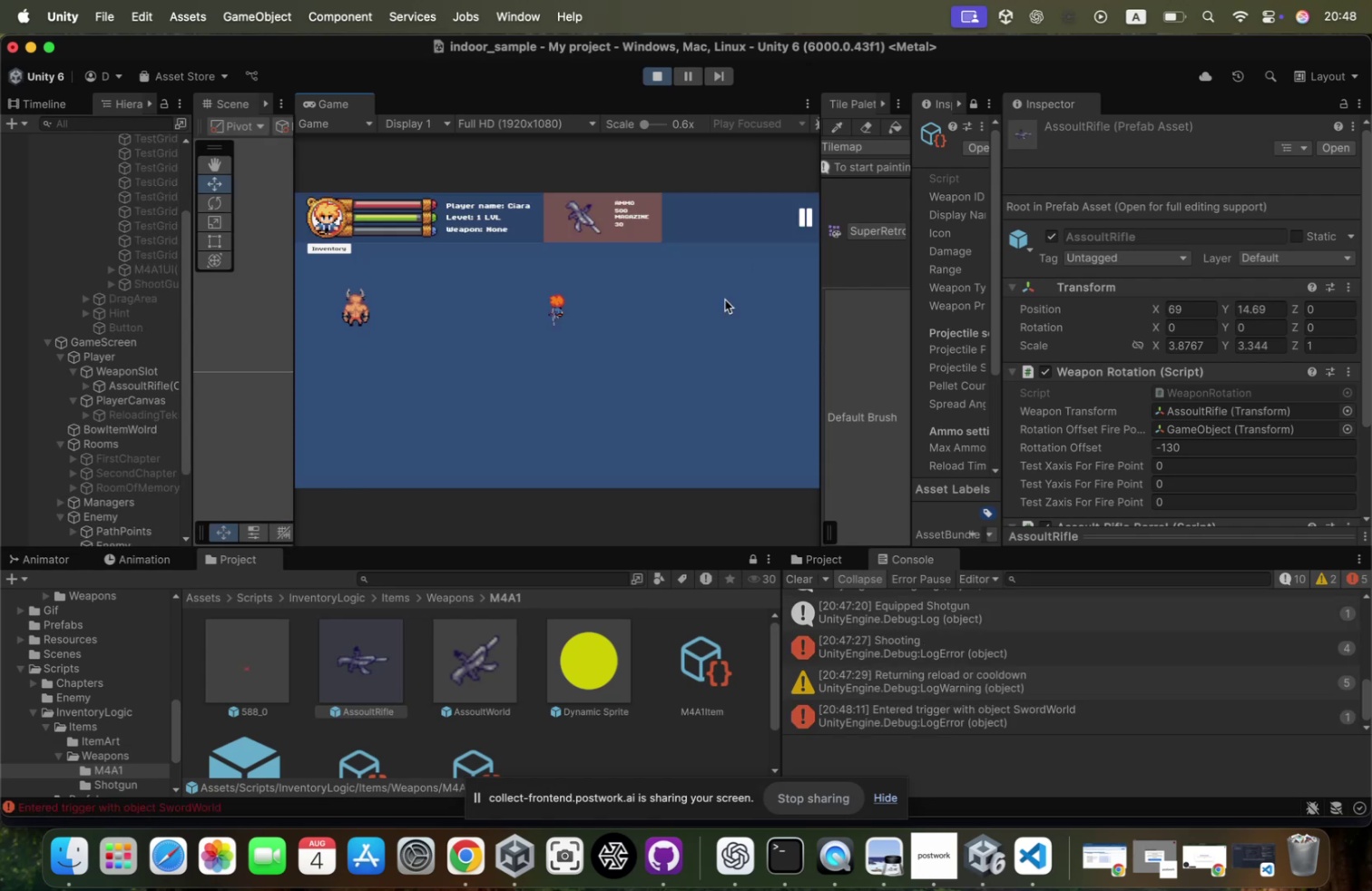 
hold_key(key=S, duration=1.03)
 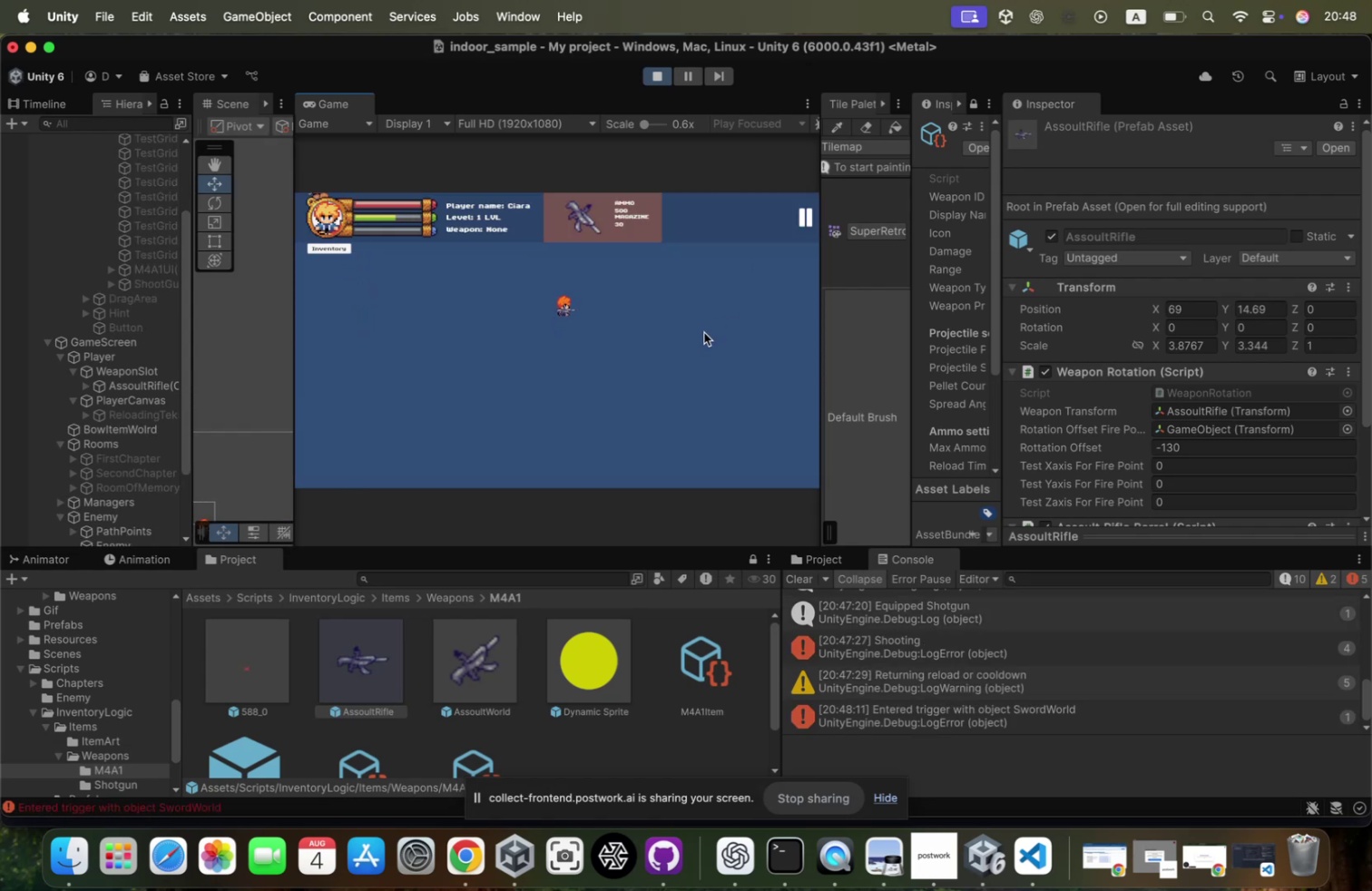 
hold_key(key=D, duration=0.54)
 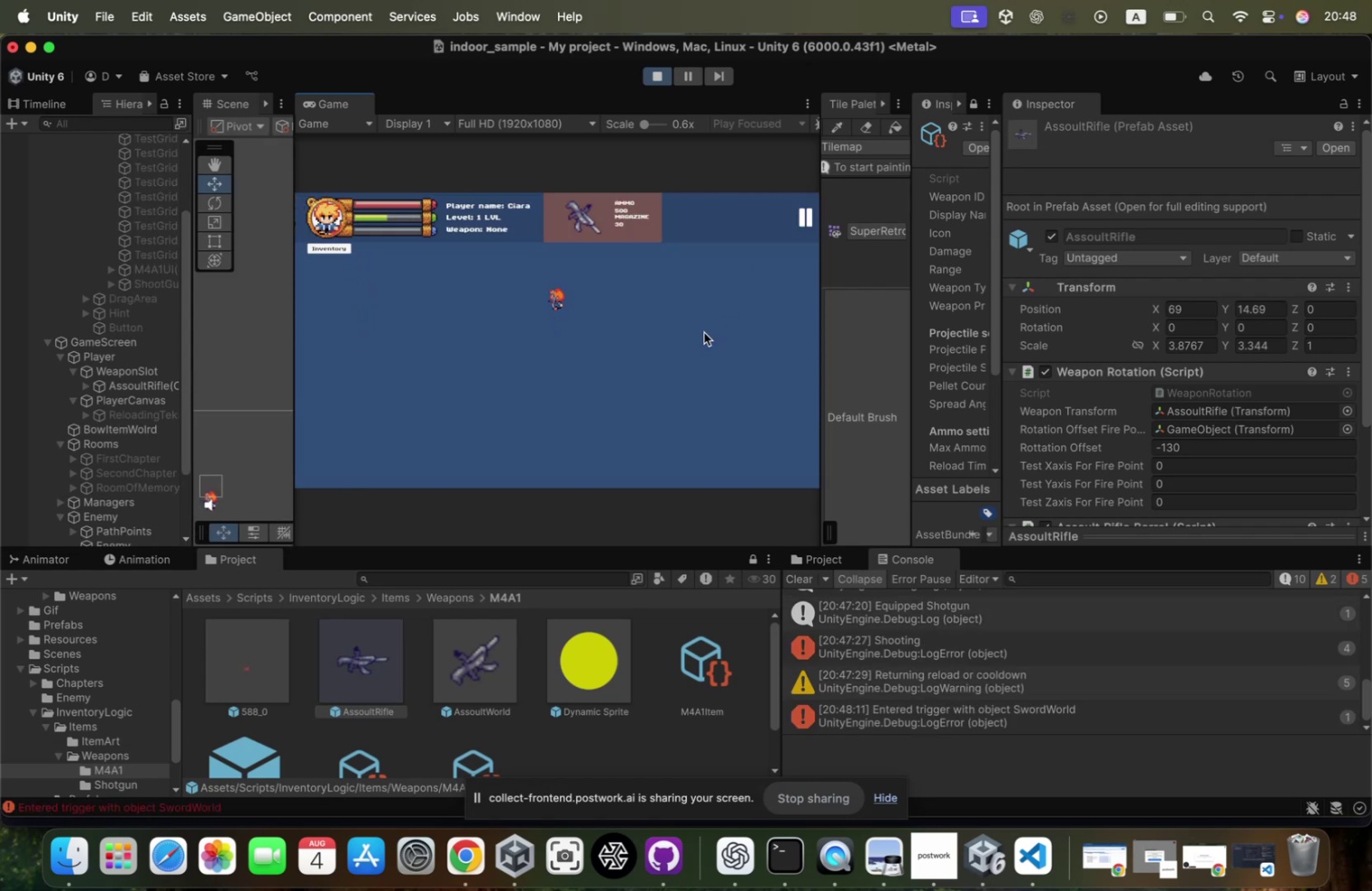 
hold_key(key=W, duration=0.54)
 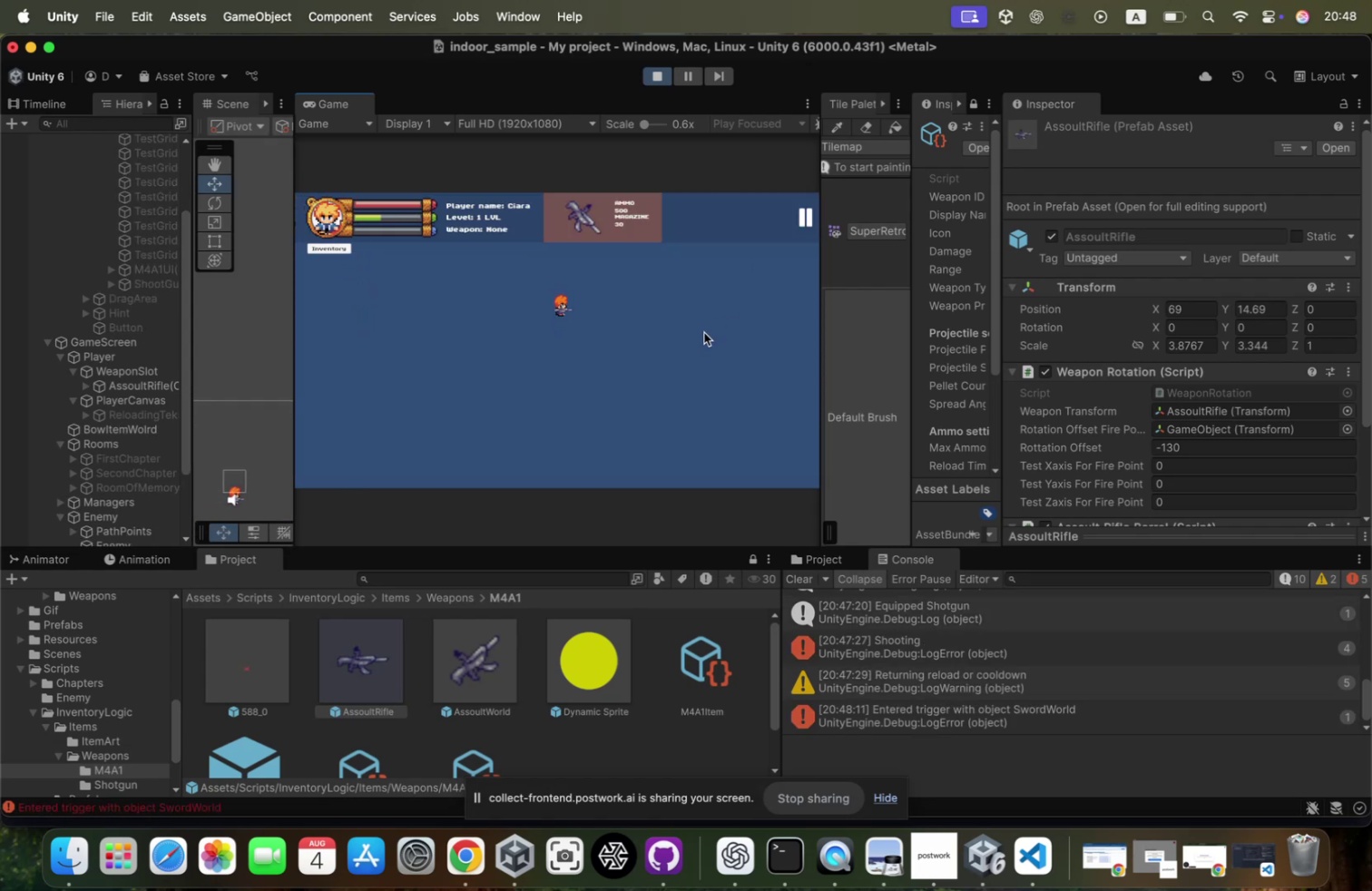 
hold_key(key=D, duration=0.39)
 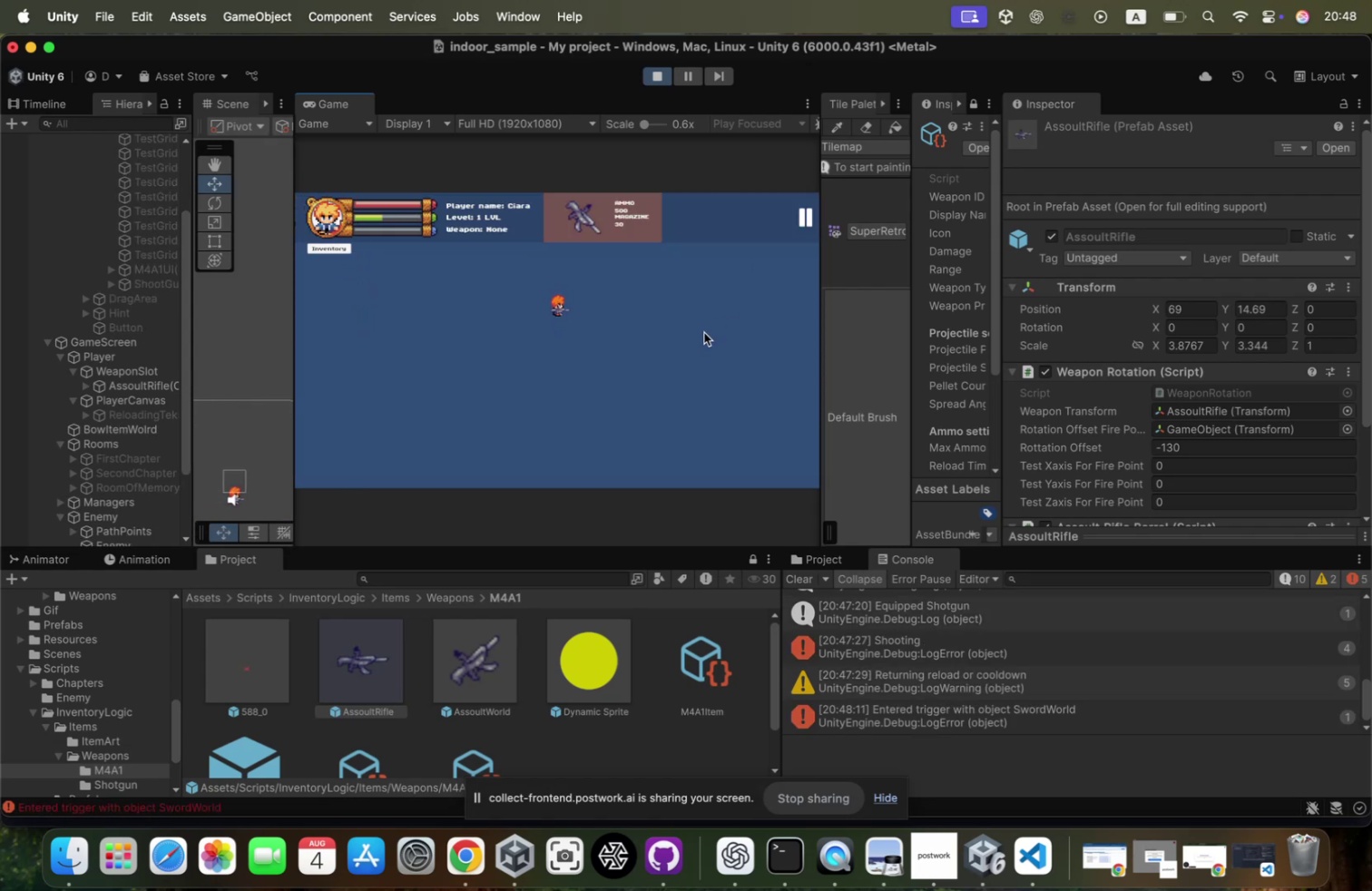 
hold_key(key=A, duration=0.38)
 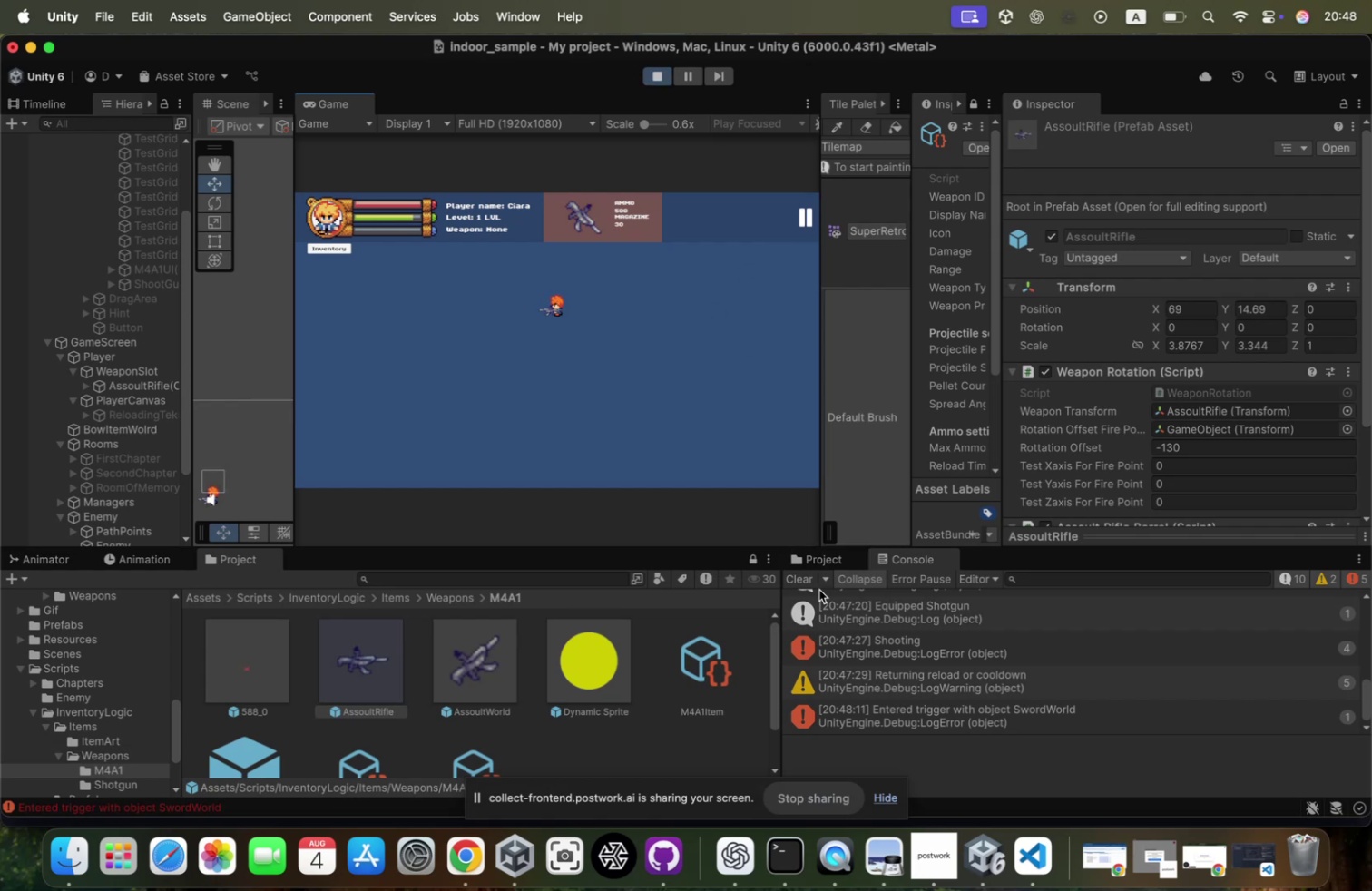 
double_click([641, 293])
 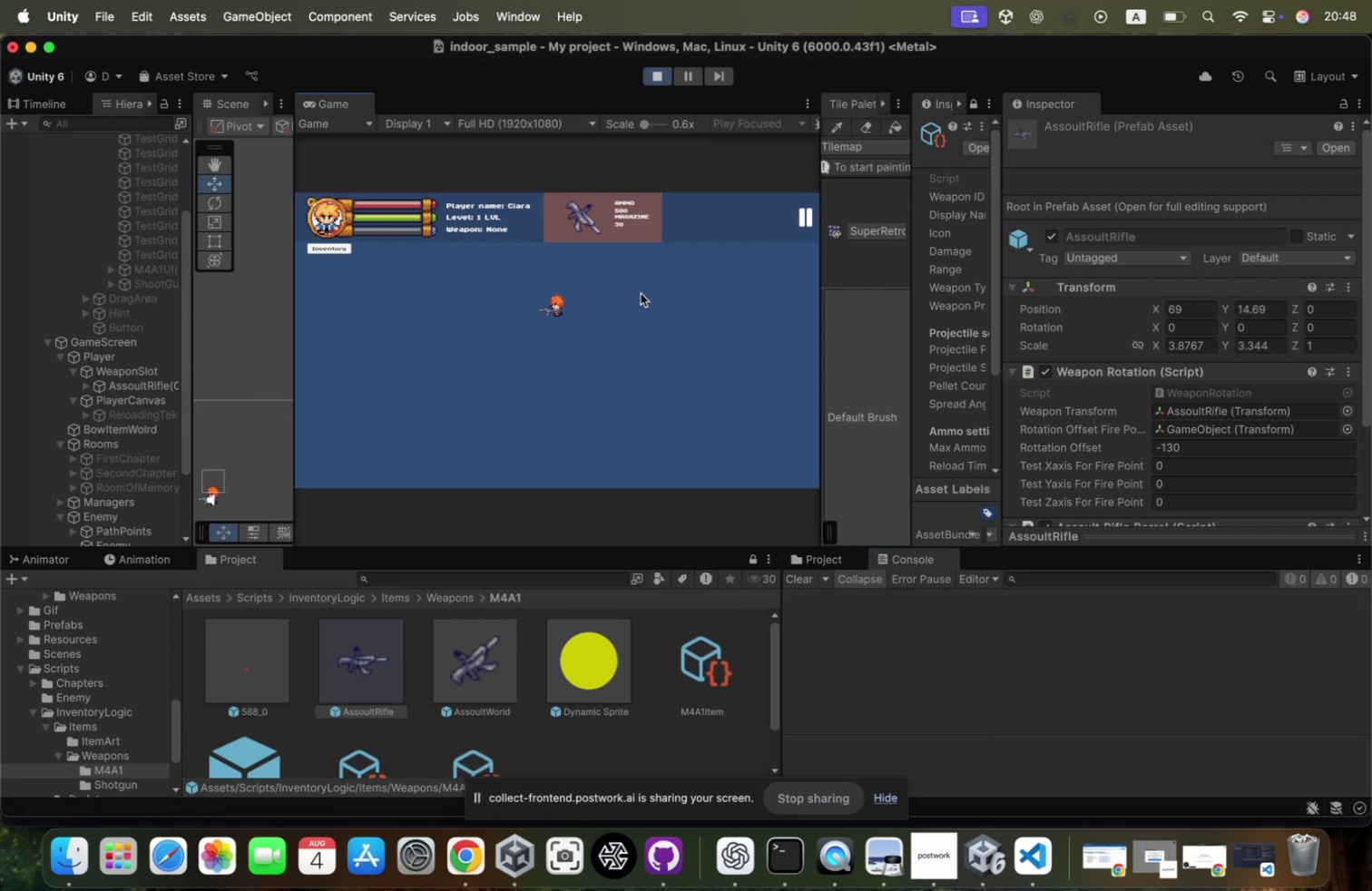 
triple_click([641, 293])
 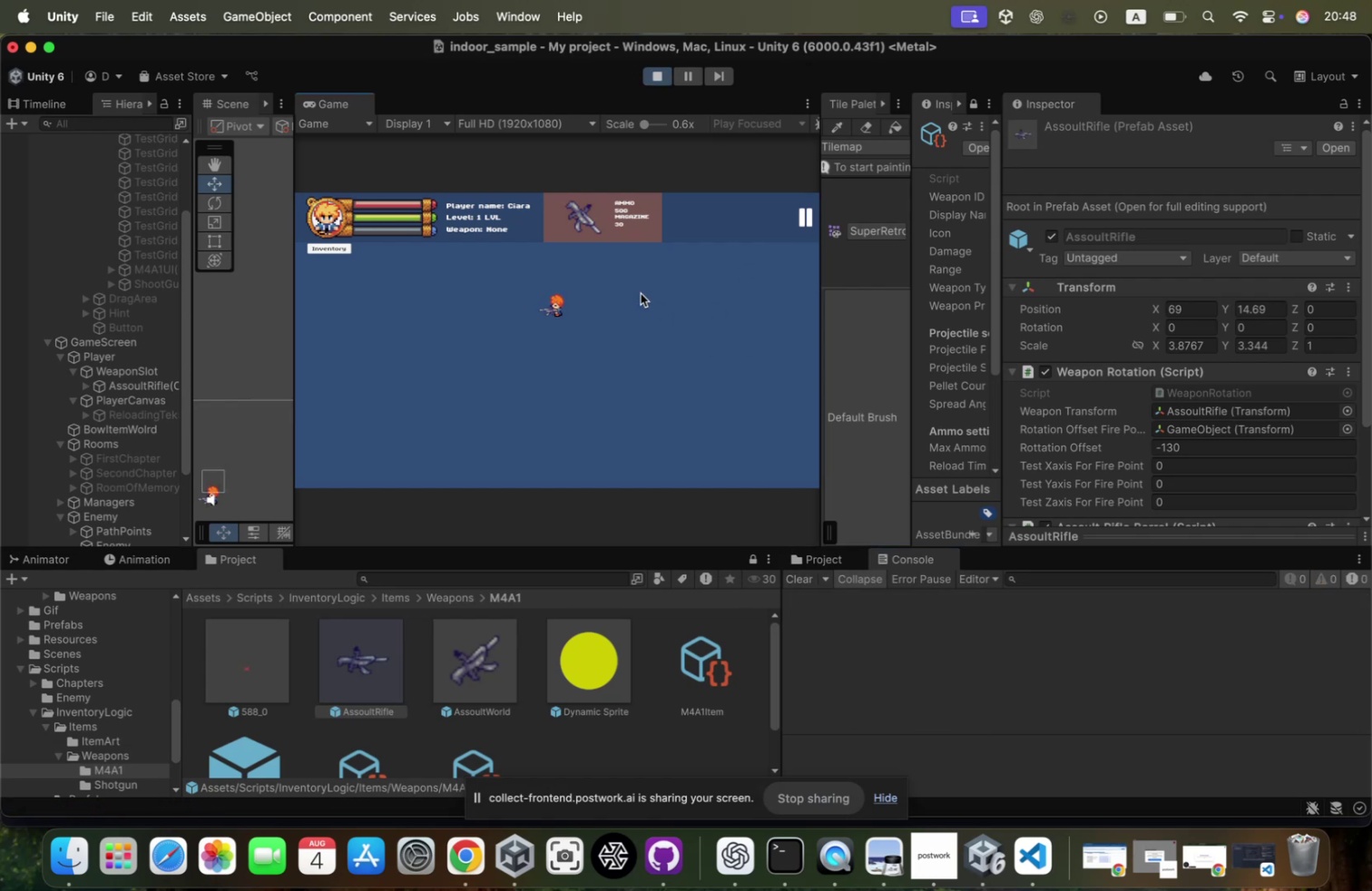 
triple_click([641, 293])
 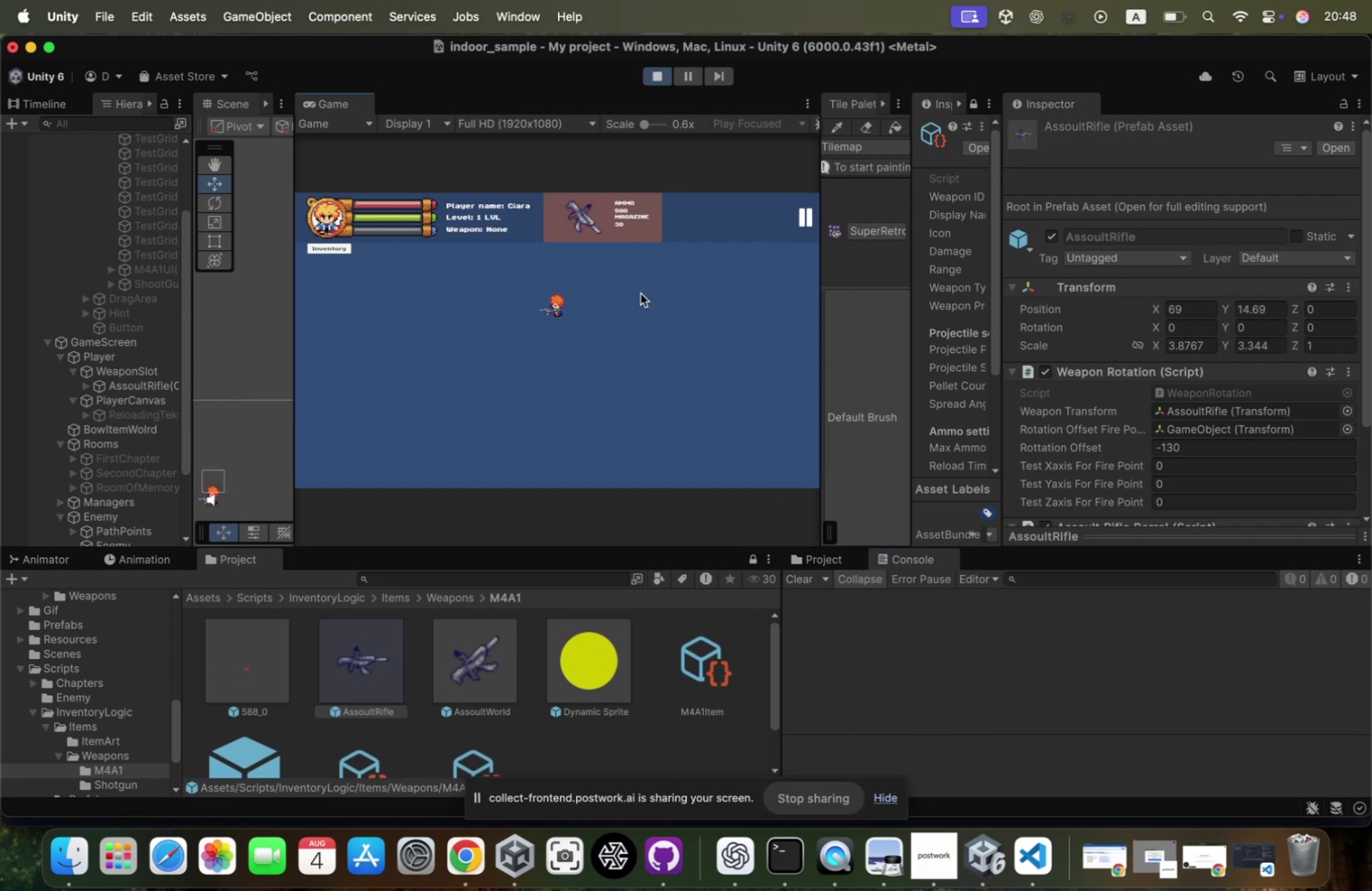 
triple_click([641, 293])
 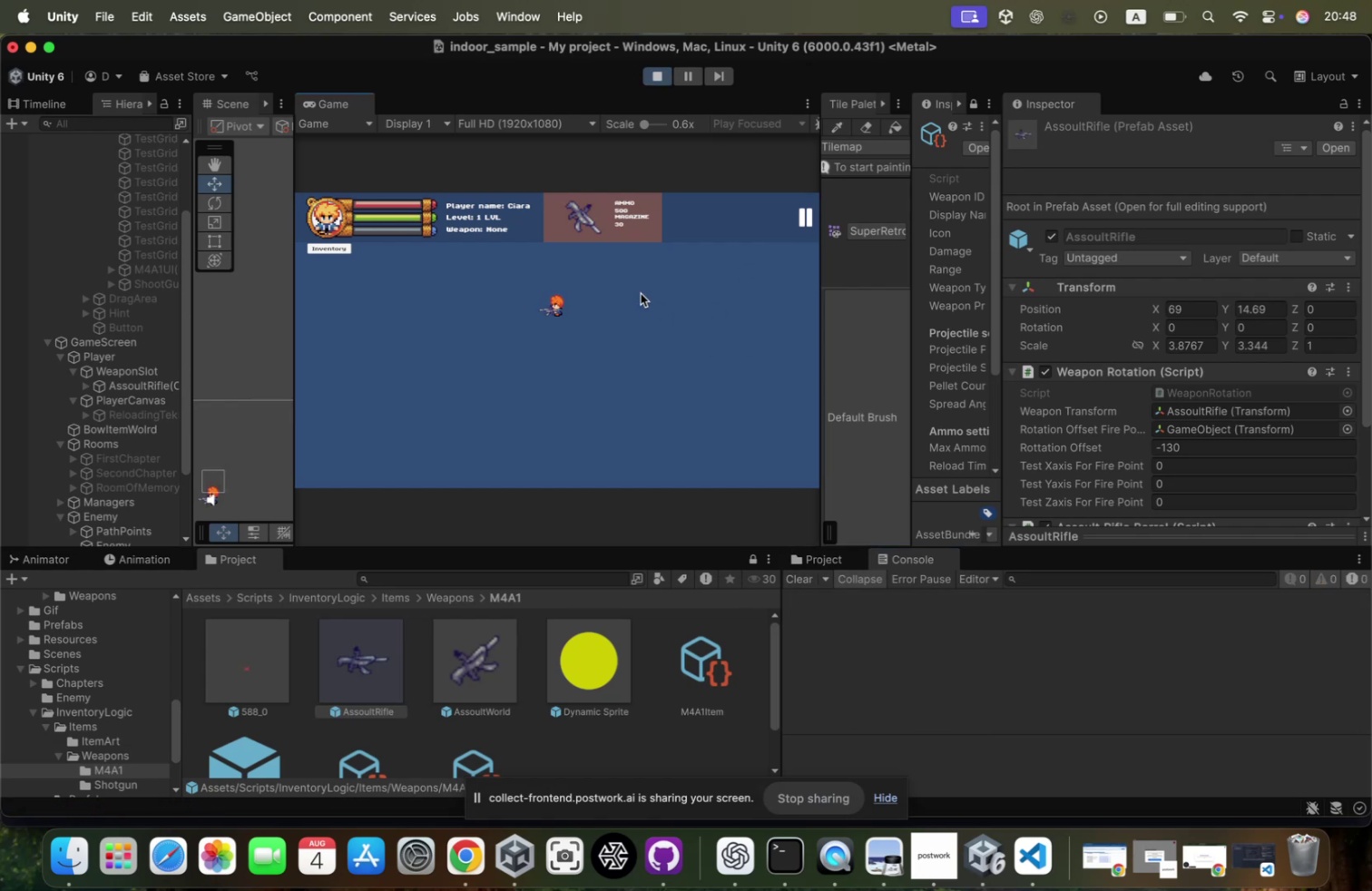 
key(A)
 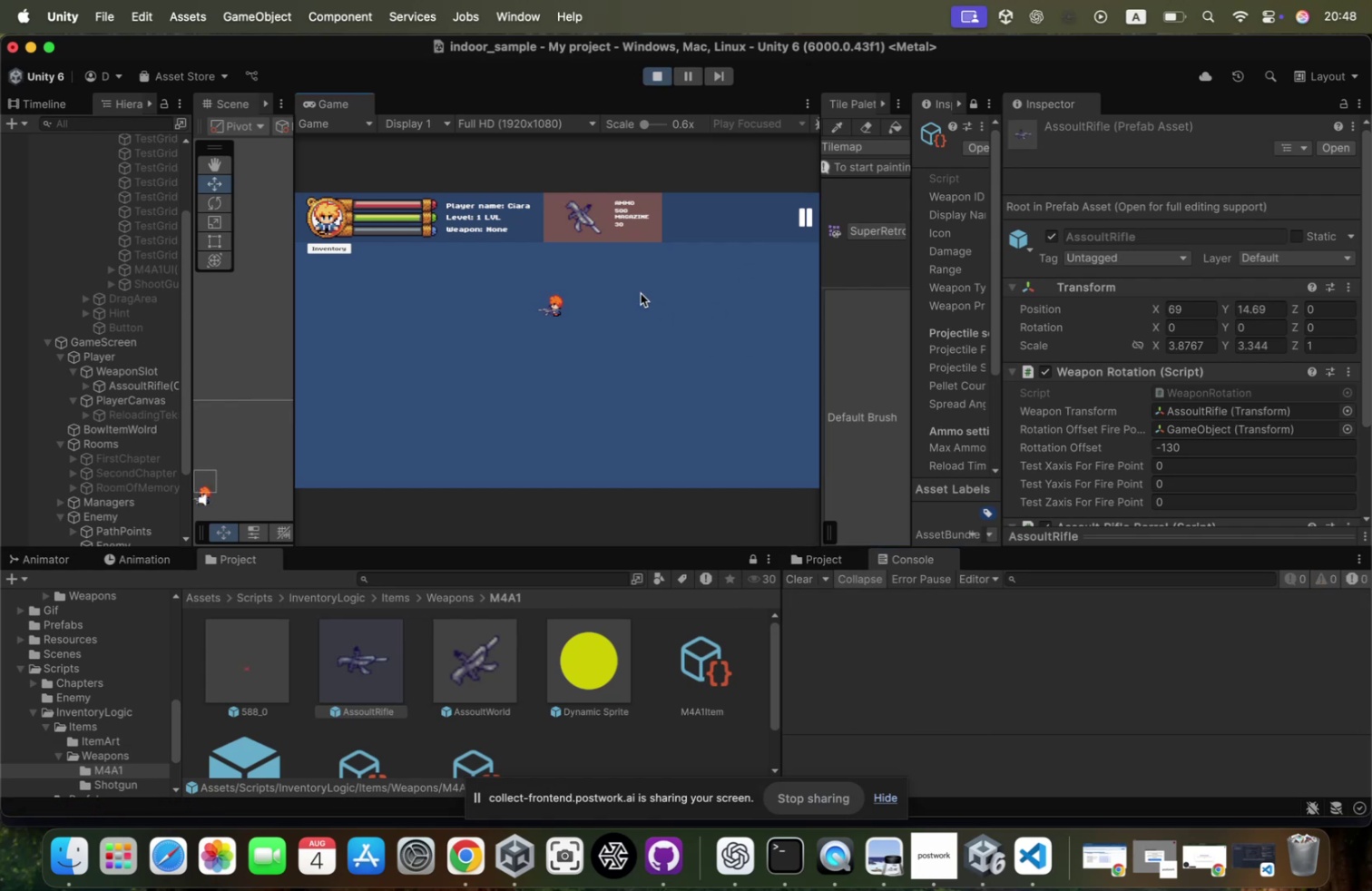 
double_click([641, 293])
 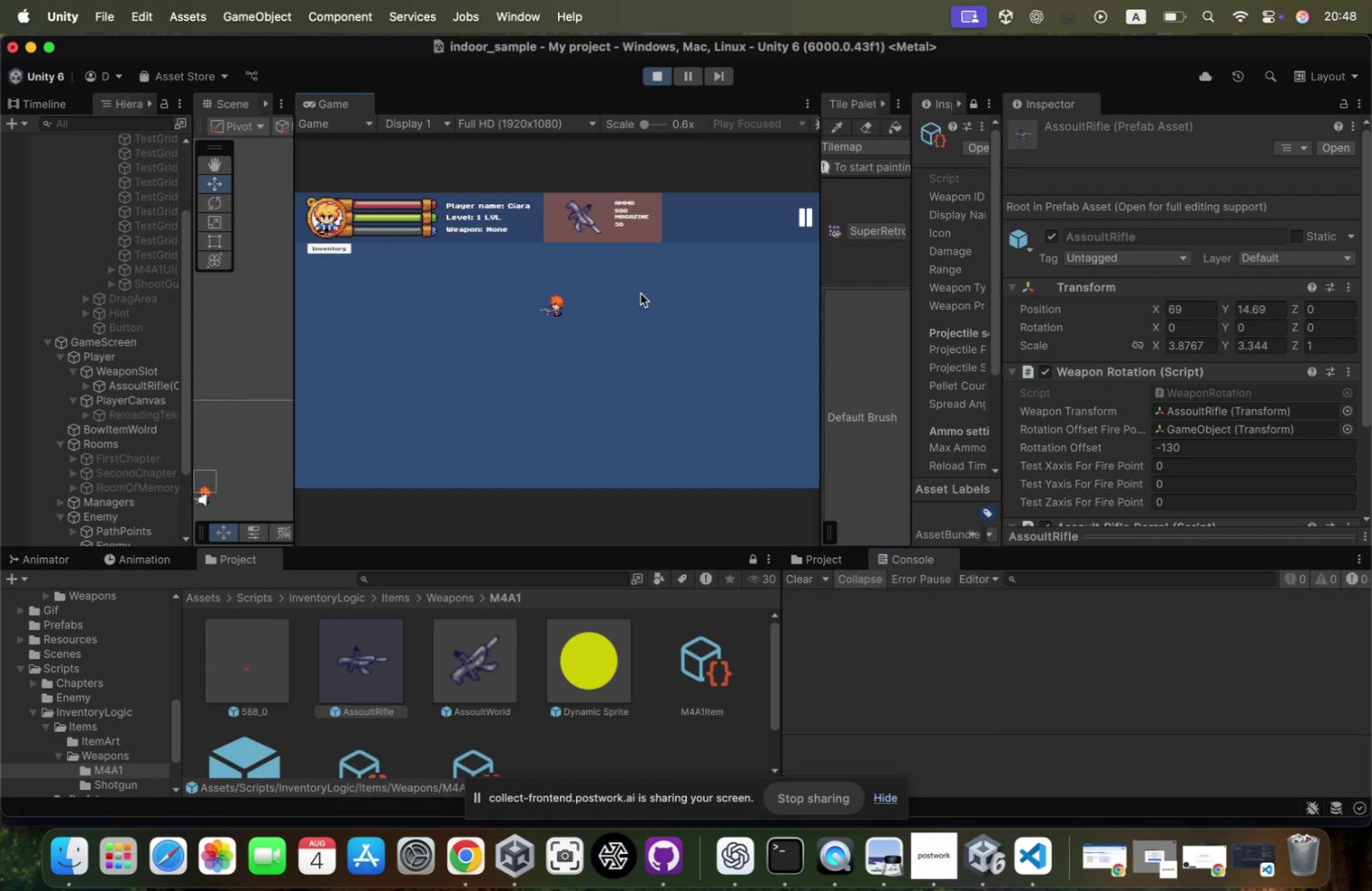 
triple_click([641, 293])
 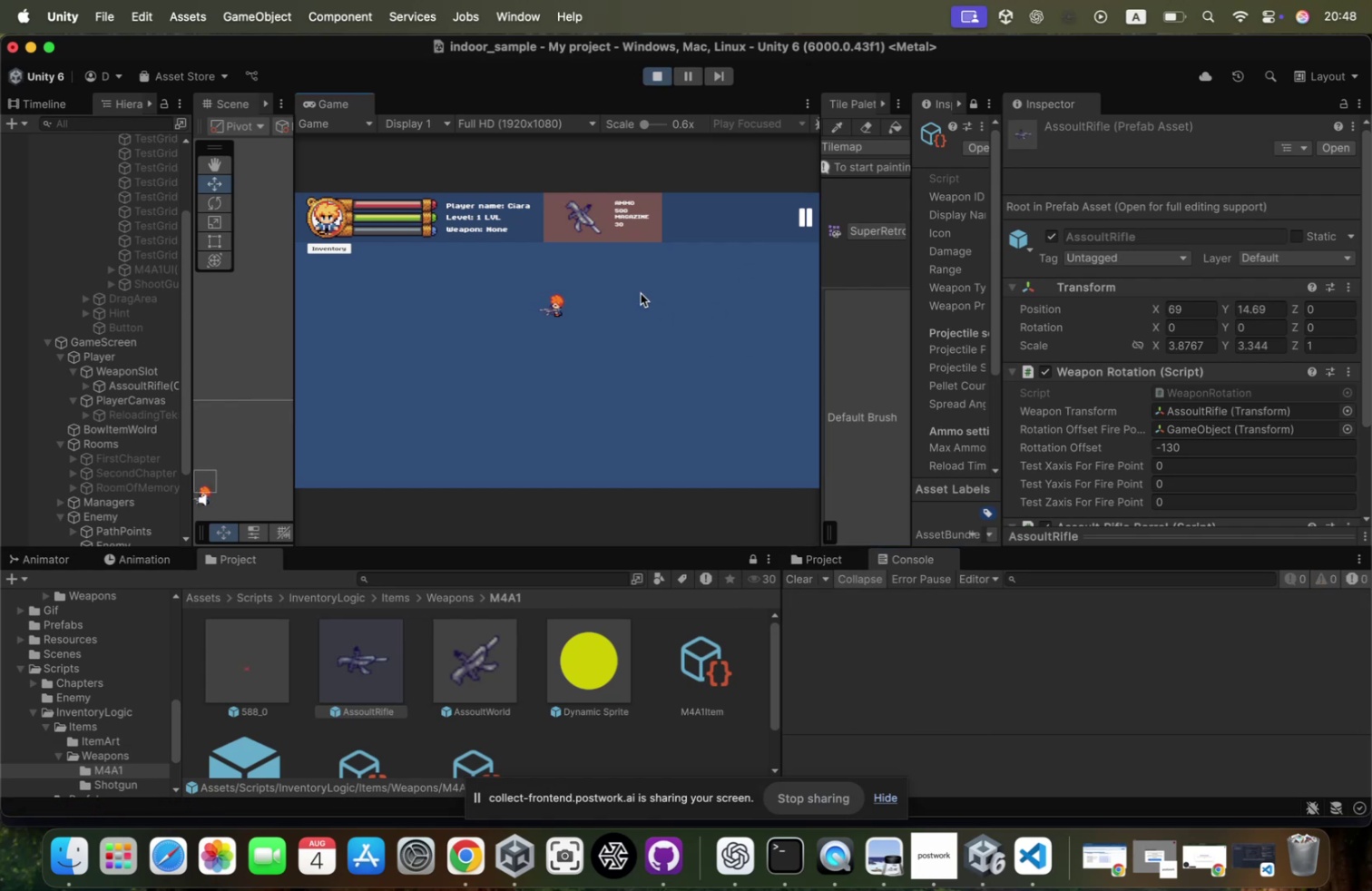 
triple_click([641, 293])
 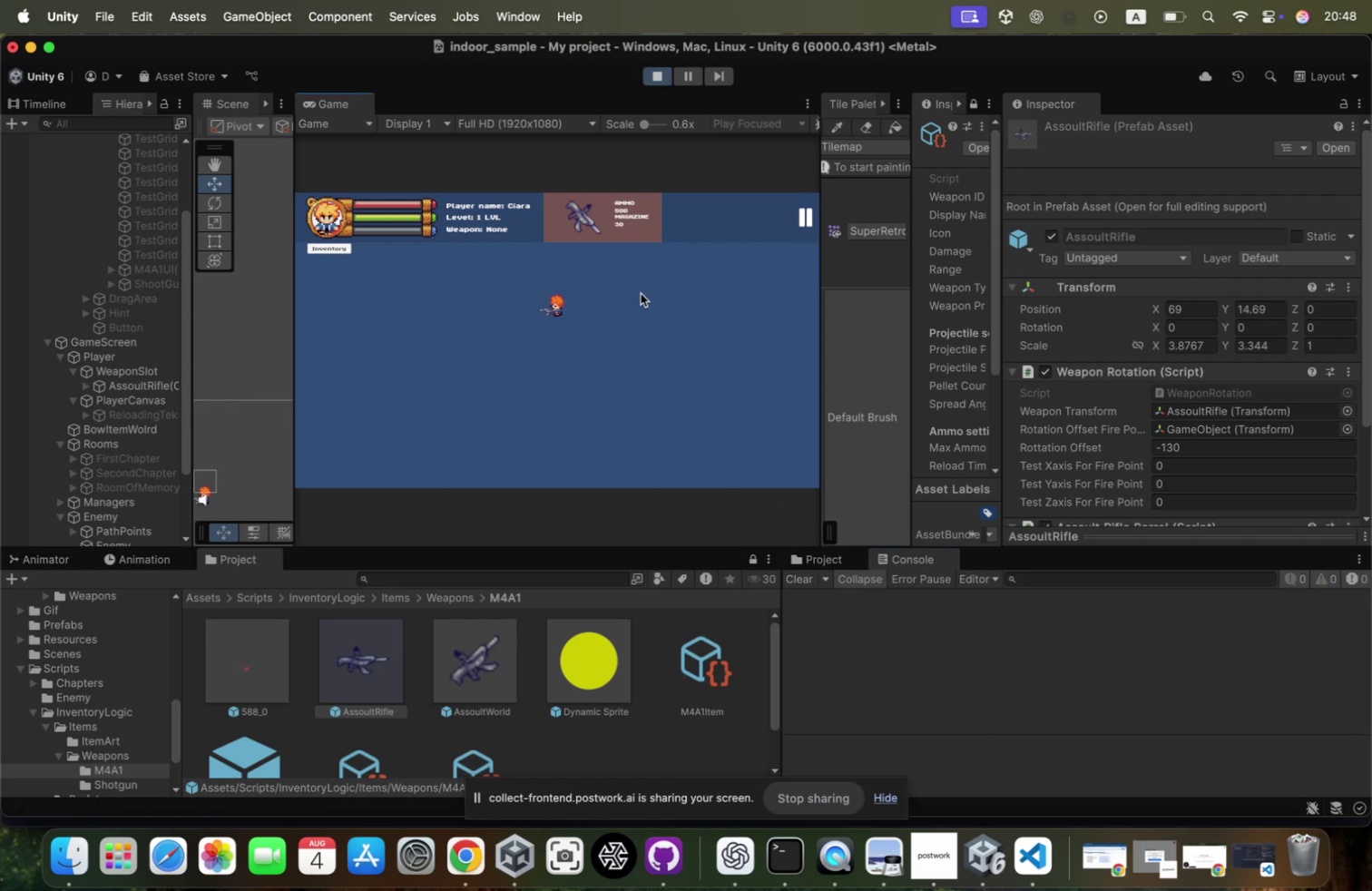 
triple_click([641, 293])
 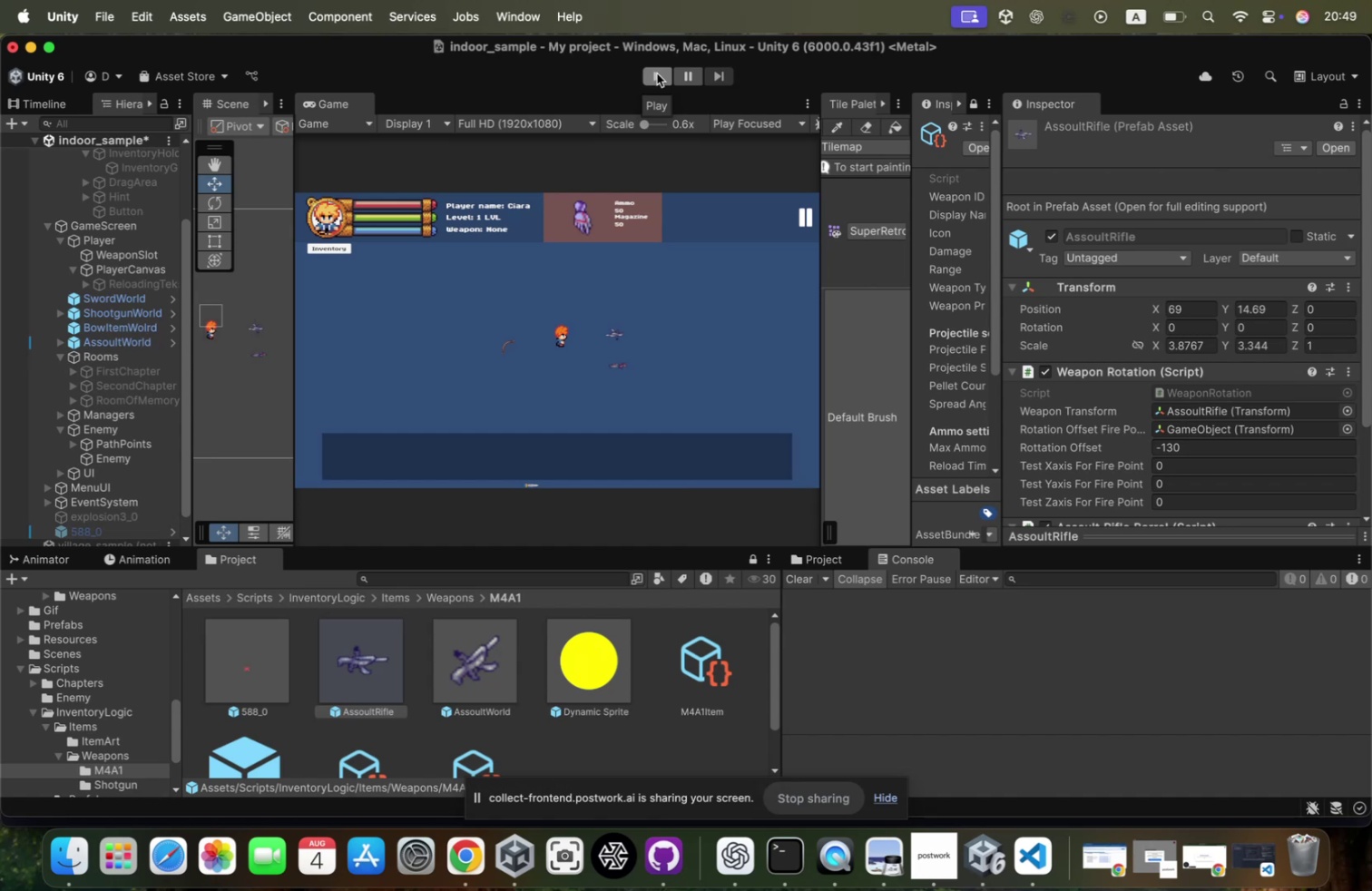 
wait(43.45)
 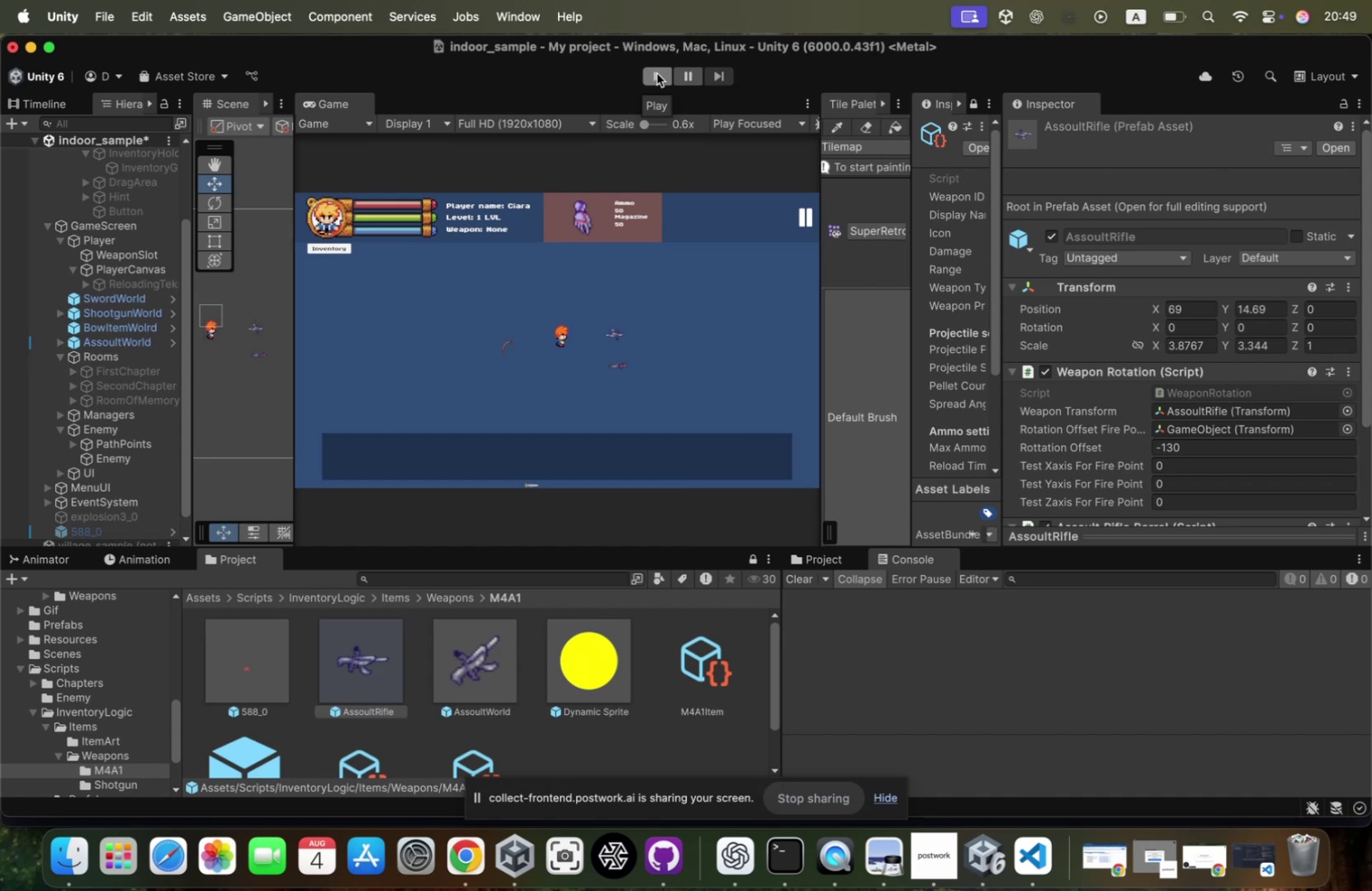 
left_click([620, 670])
 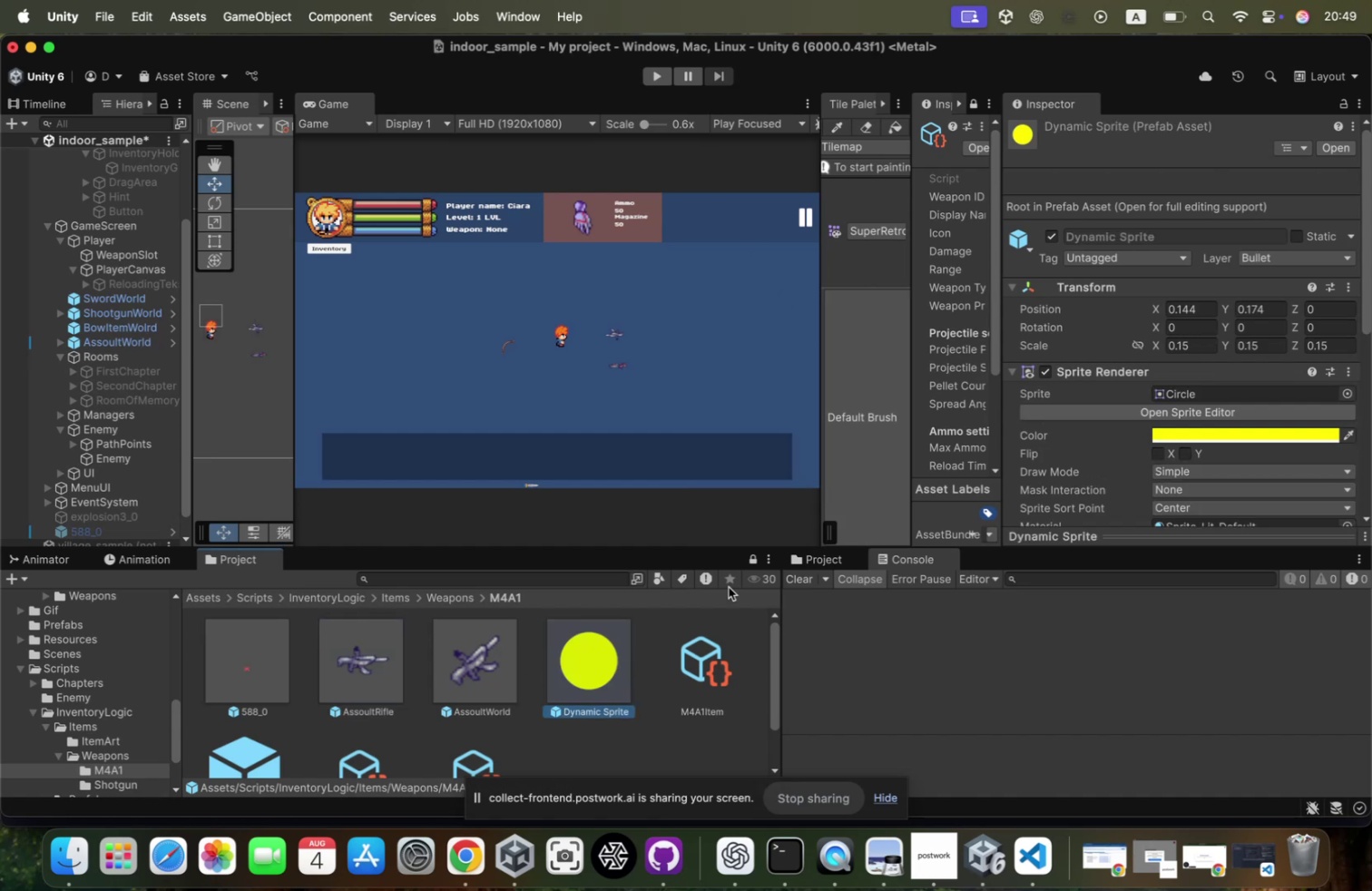 
scroll: coordinate [1166, 347], scroll_direction: down, amount: 73.0
 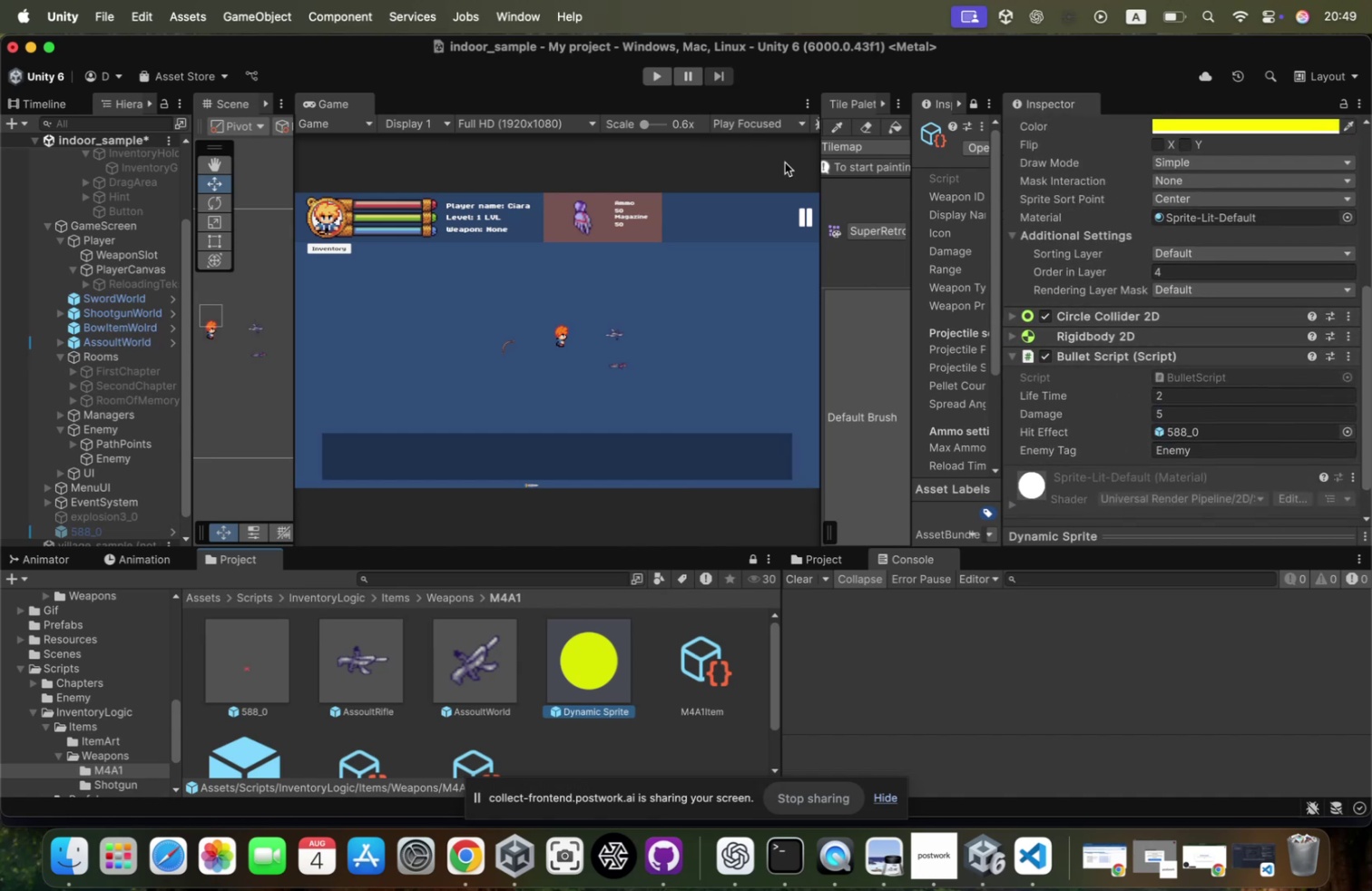 
left_click([662, 73])
 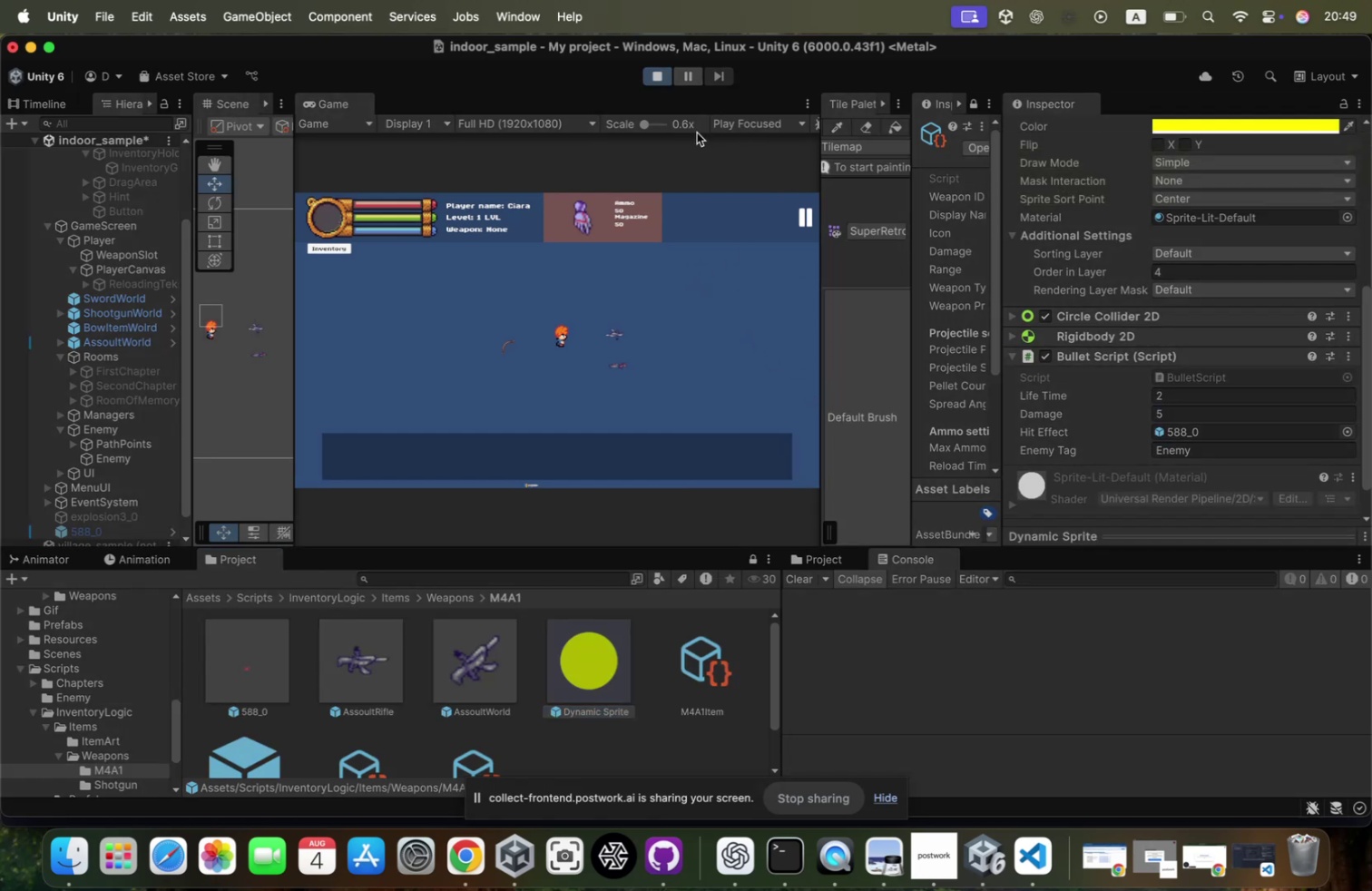 
wait(6.24)
 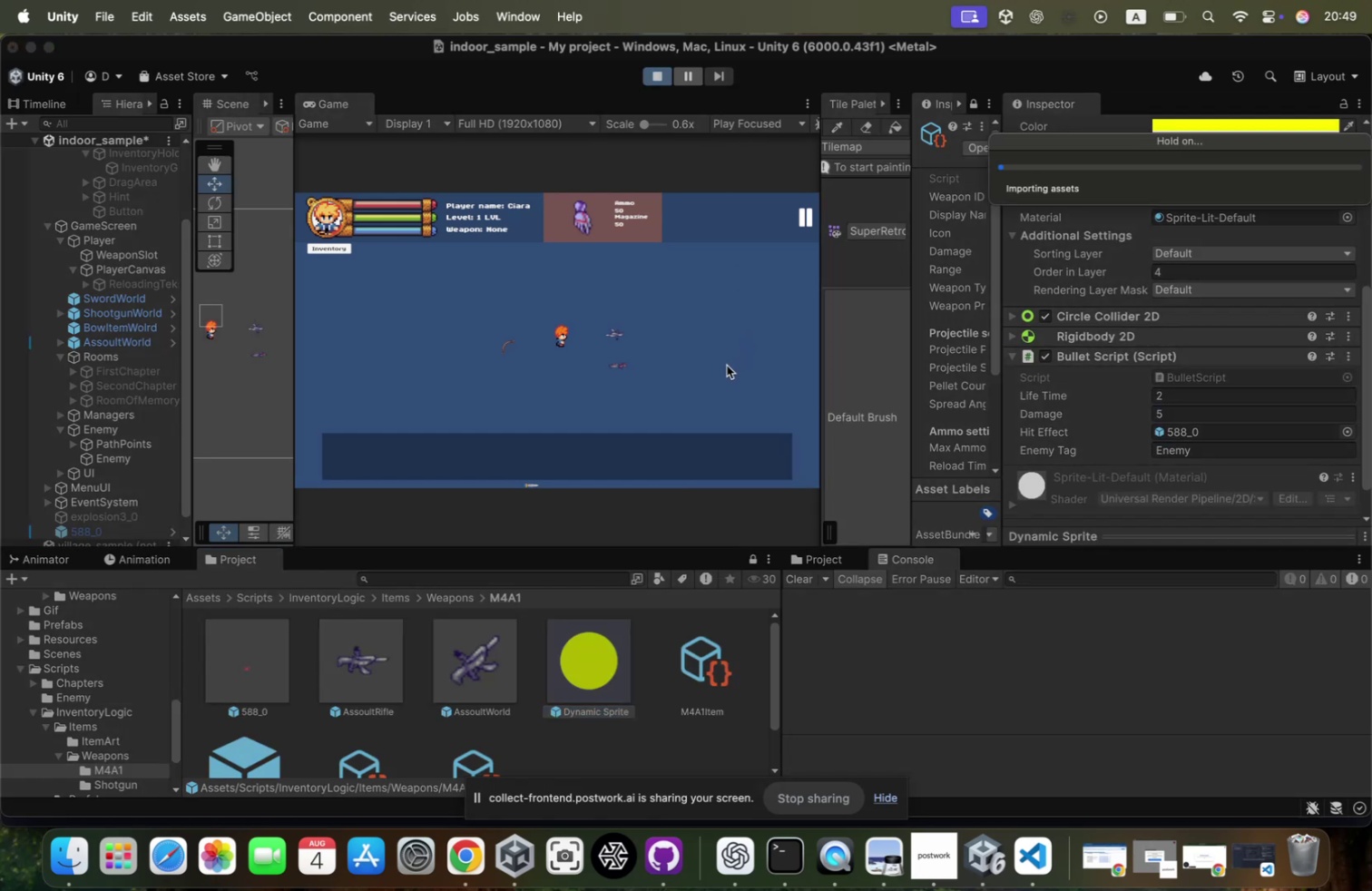 
key(Enter)
 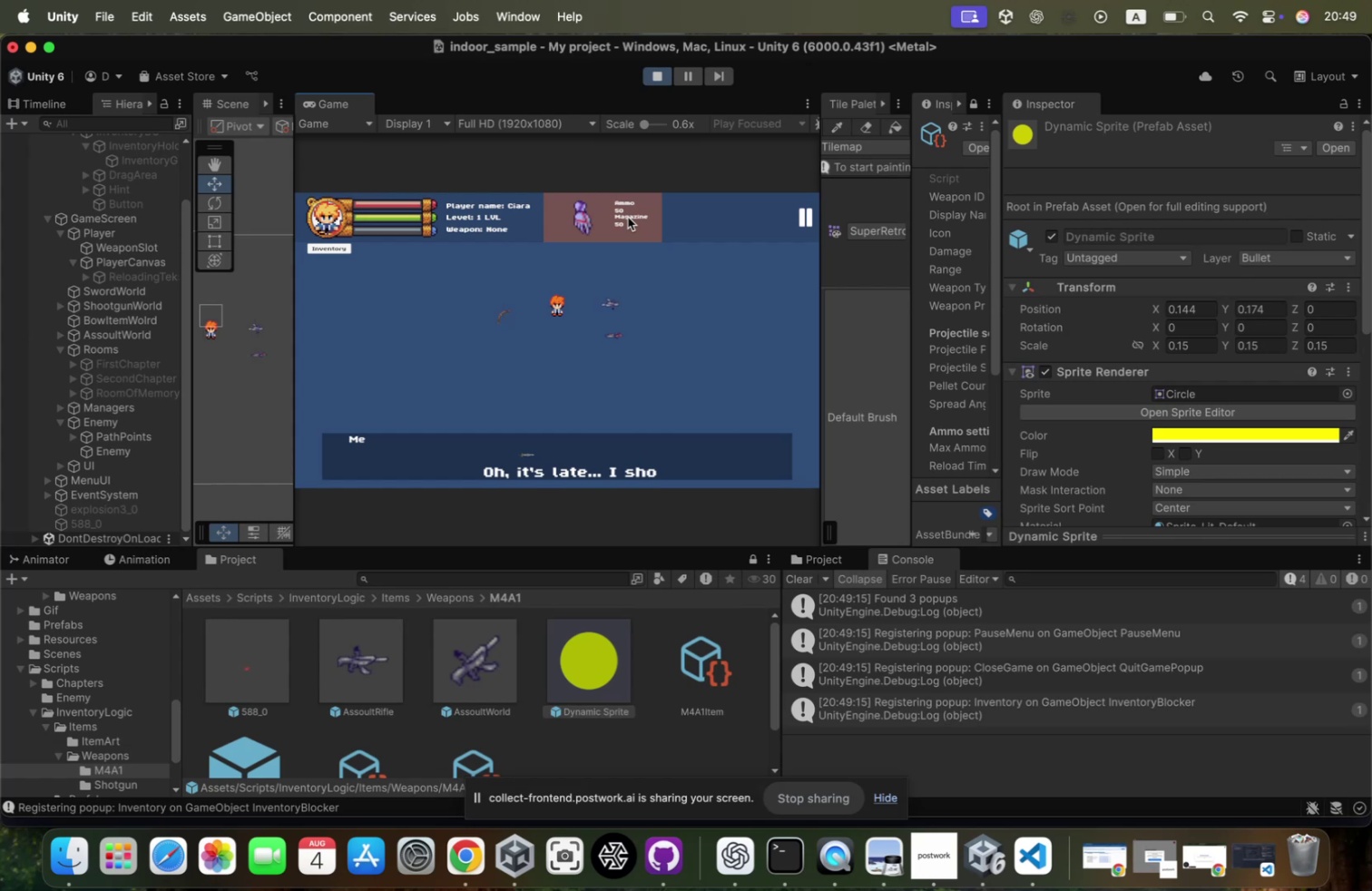 
key(Enter)
 